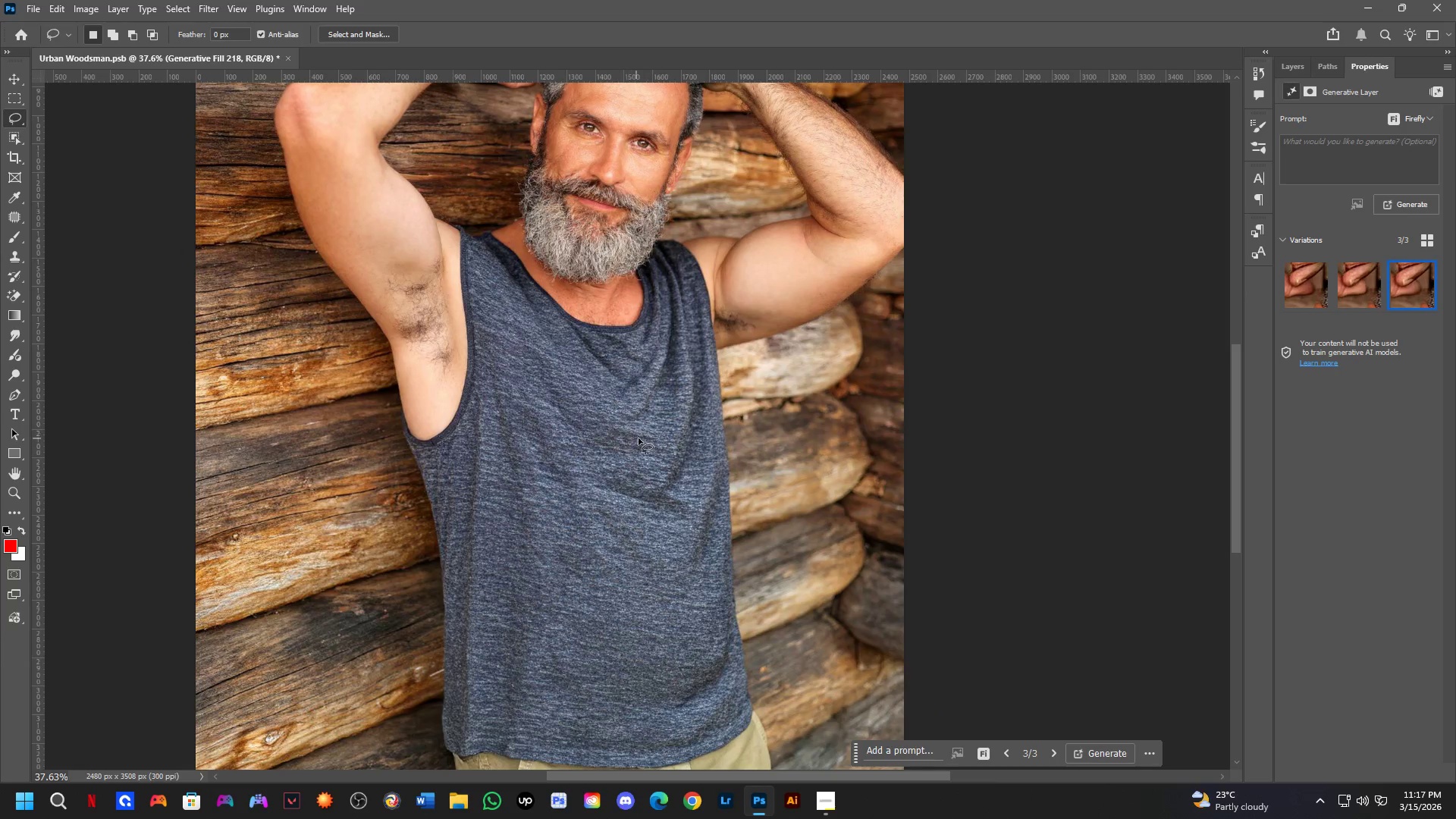 
scroll: coordinate [625, 582], scroll_direction: down, amount: 4.0
 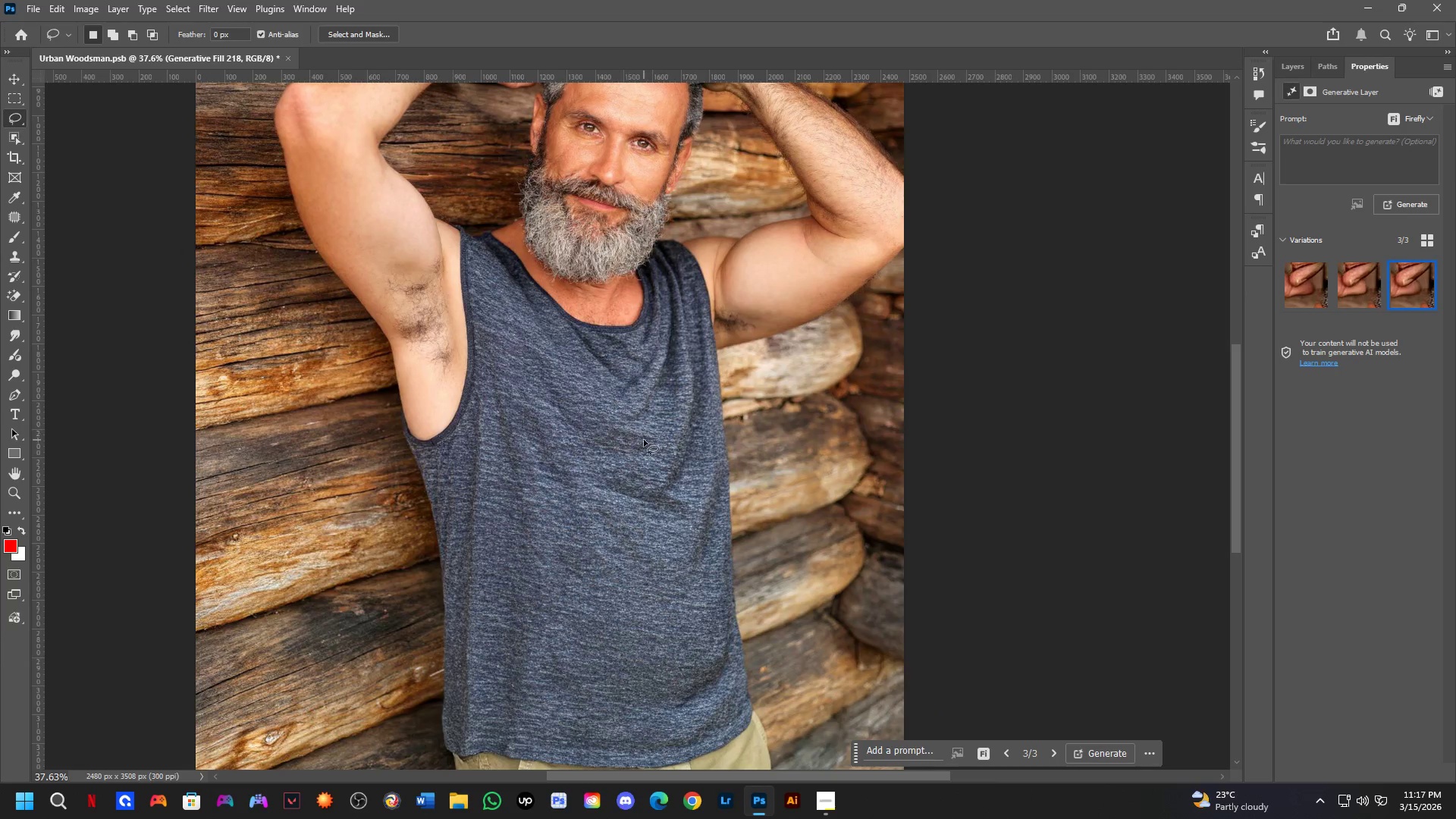 
hold_key(key=Space, duration=0.53)
 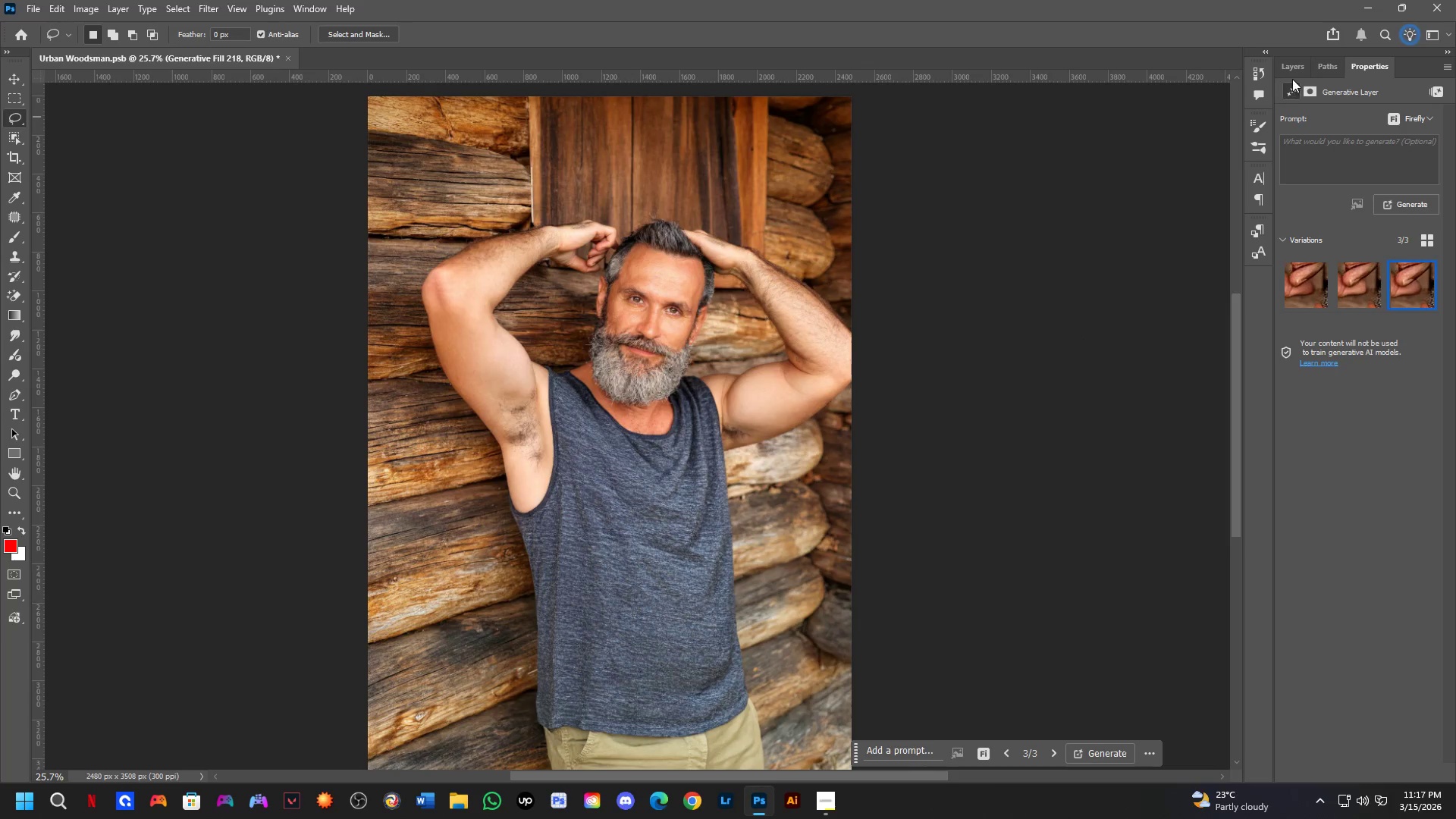 
left_click_drag(start_coordinate=[682, 566], to_coordinate=[711, 636])
 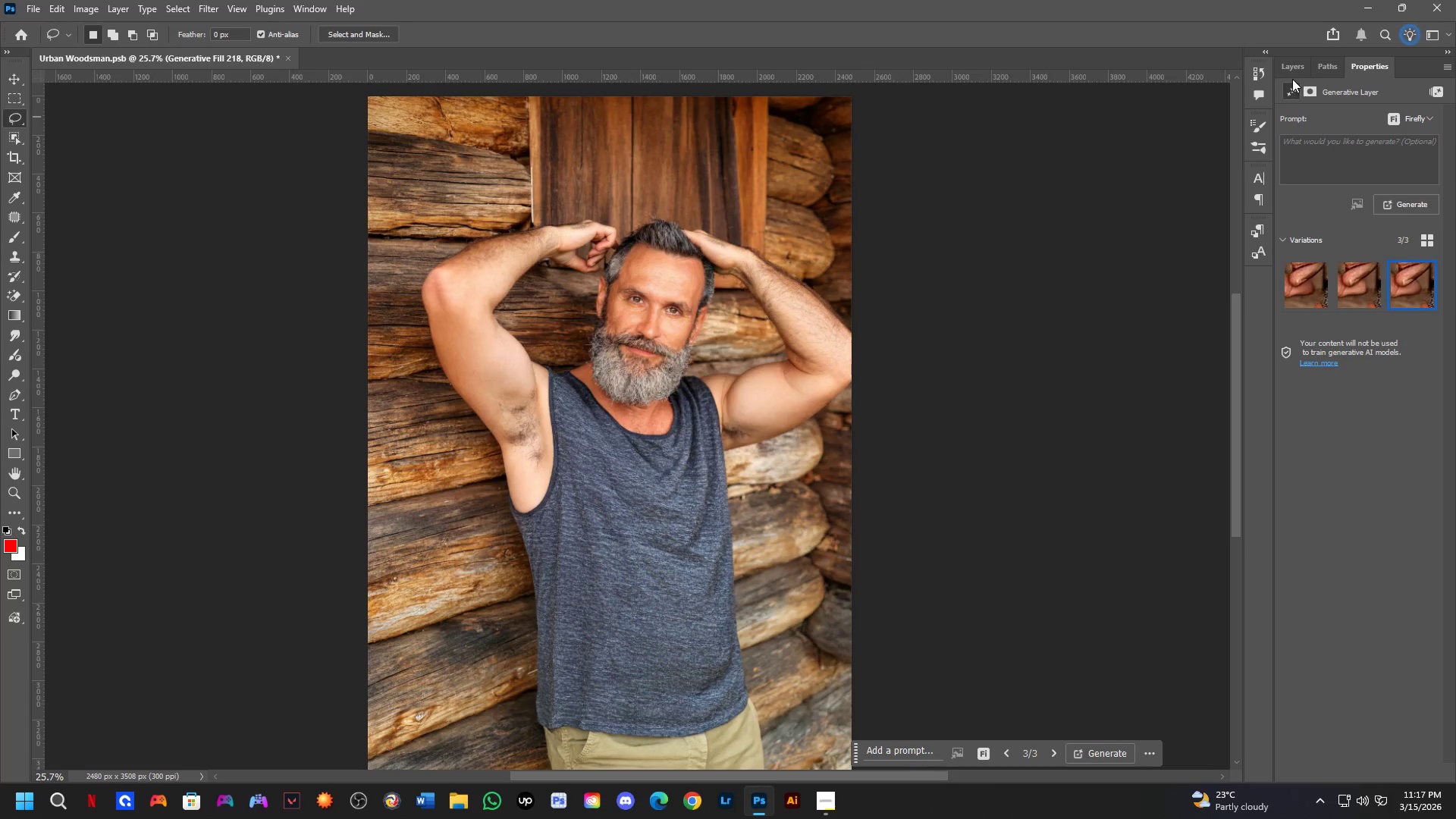 
scroll: coordinate [651, 457], scroll_direction: down, amount: 4.0
 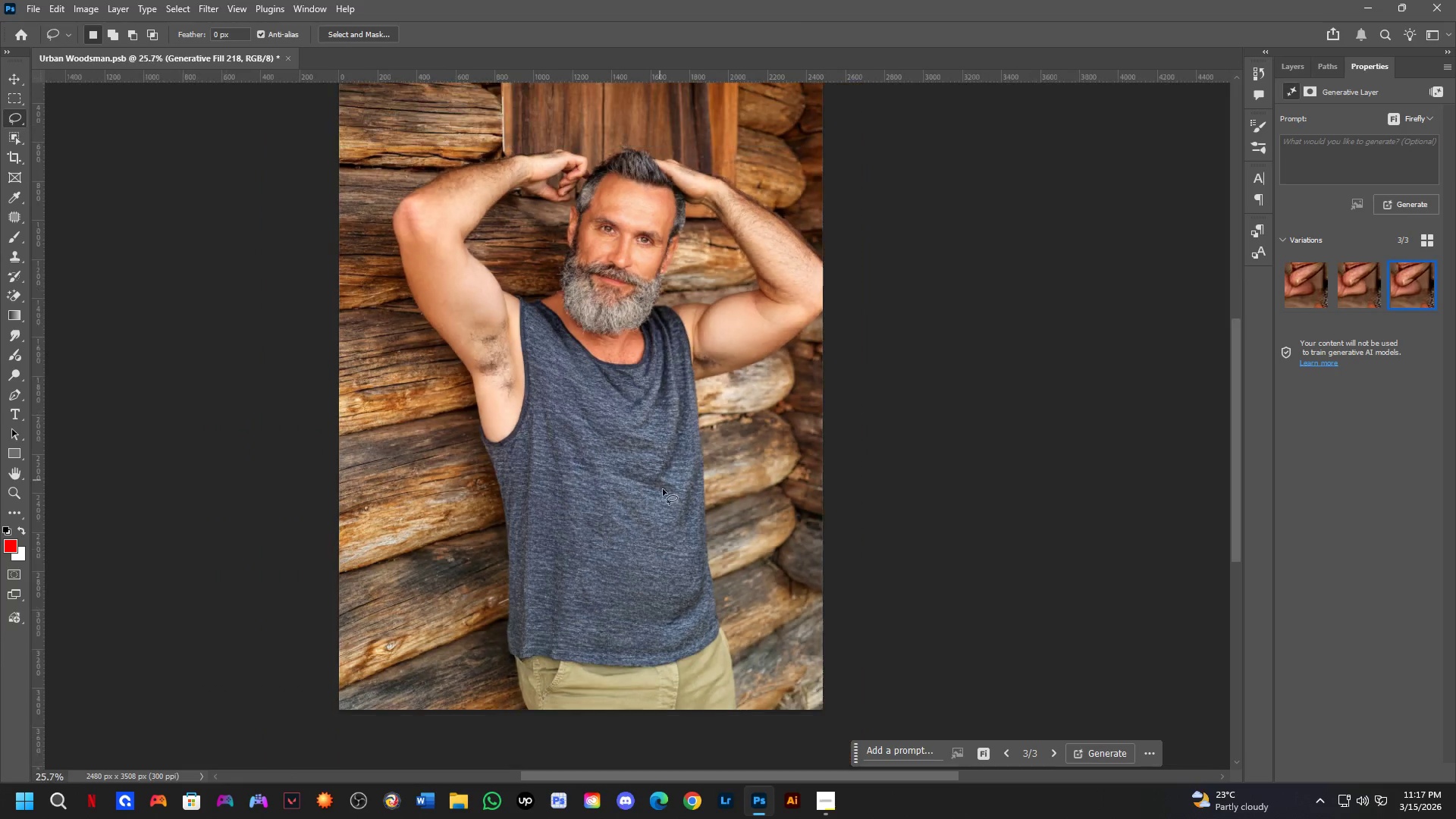 
left_click([1292, 75])
 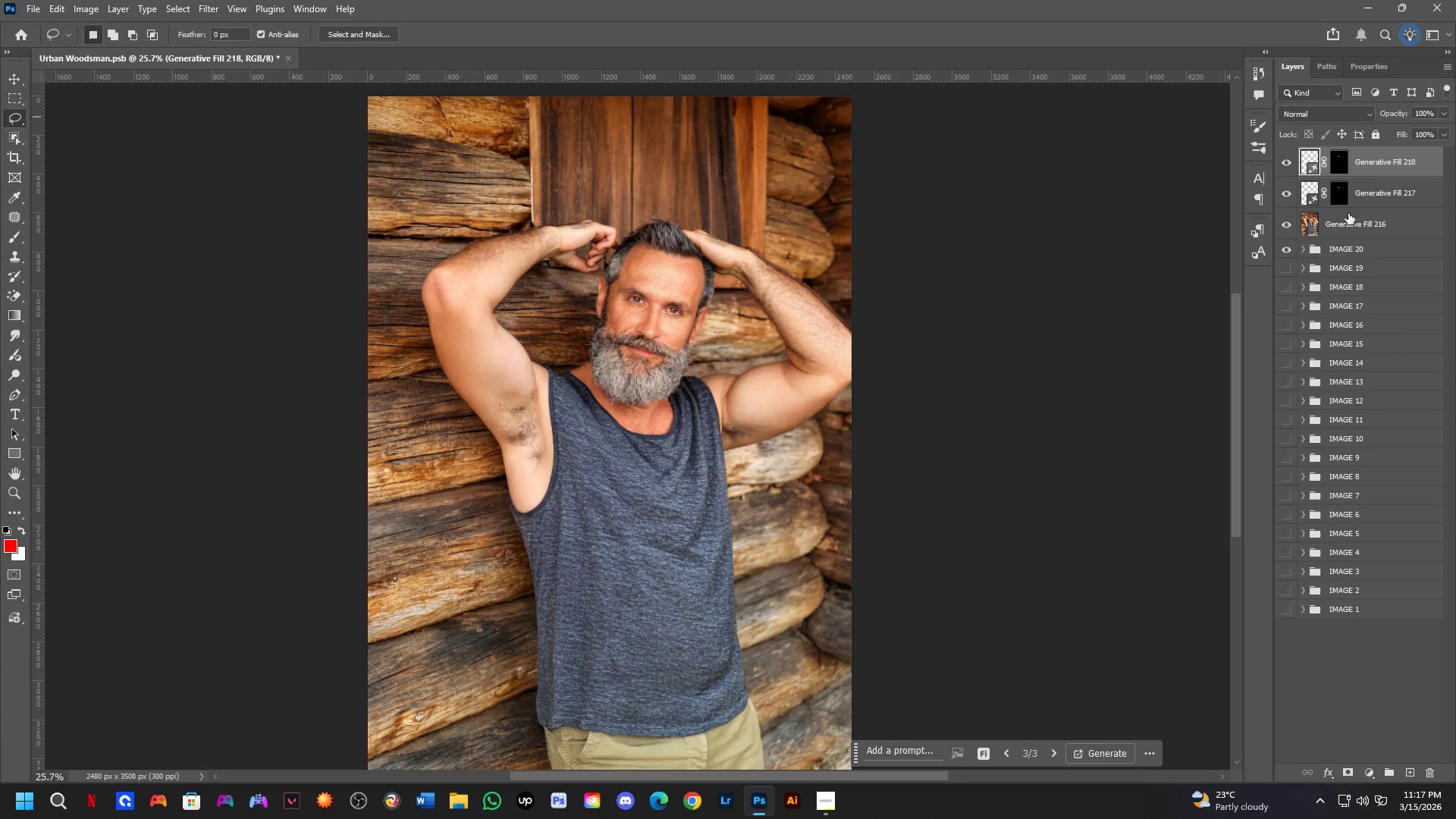 
key(Control+Shift+ShiftLeft)
 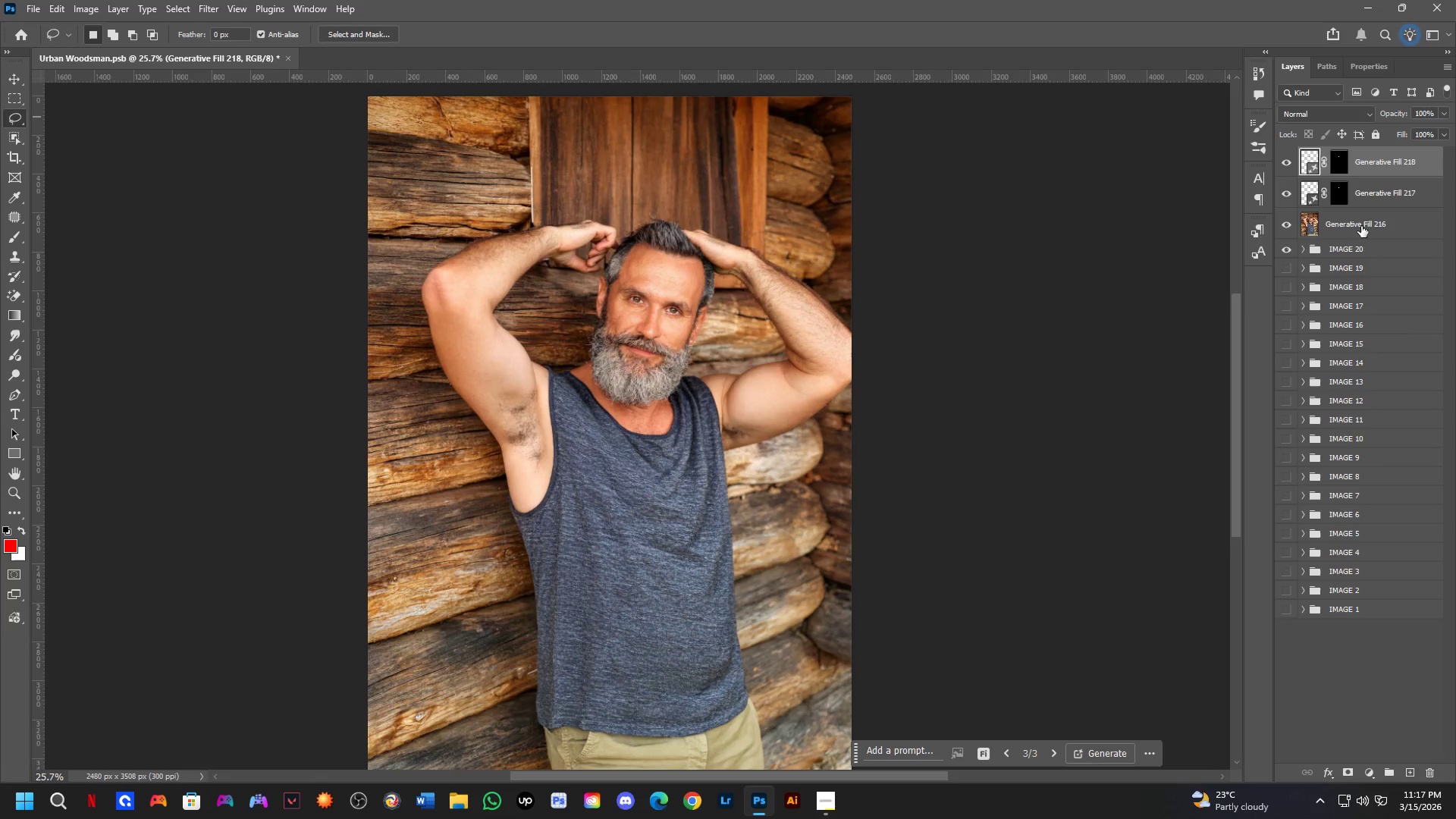 
left_click([1361, 226])
 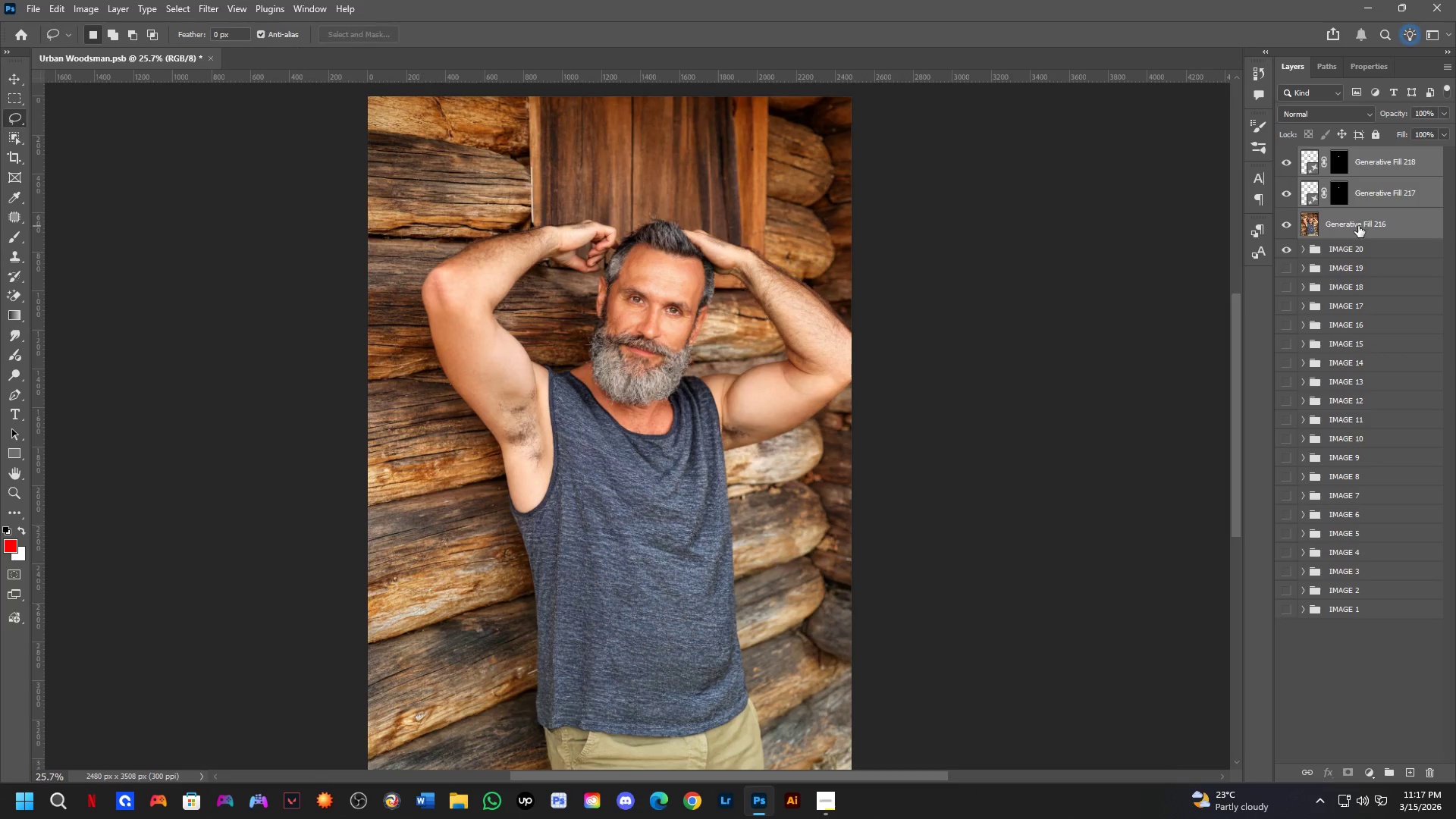 
key(Control+E)
 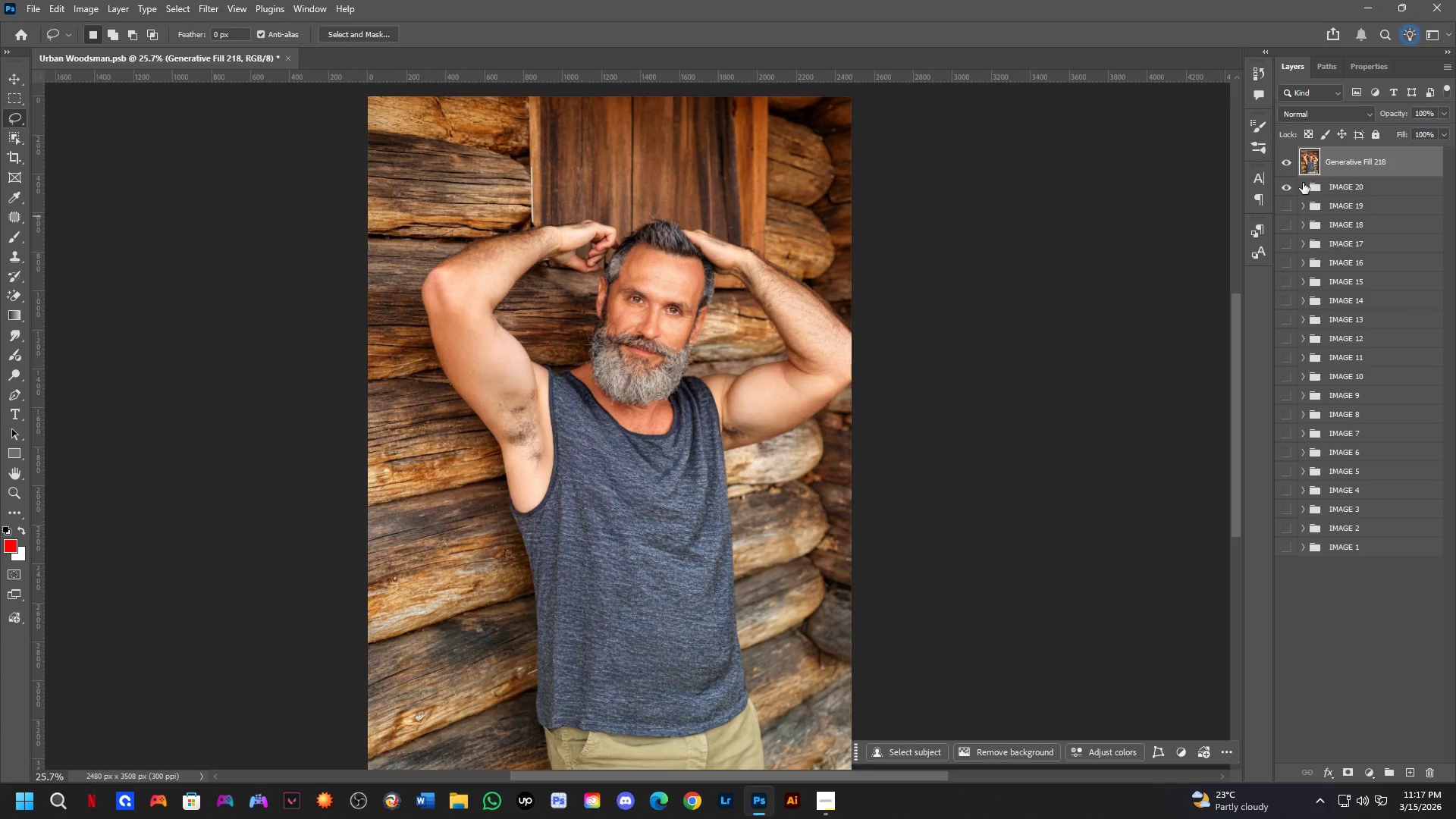 
left_click([1303, 183])
 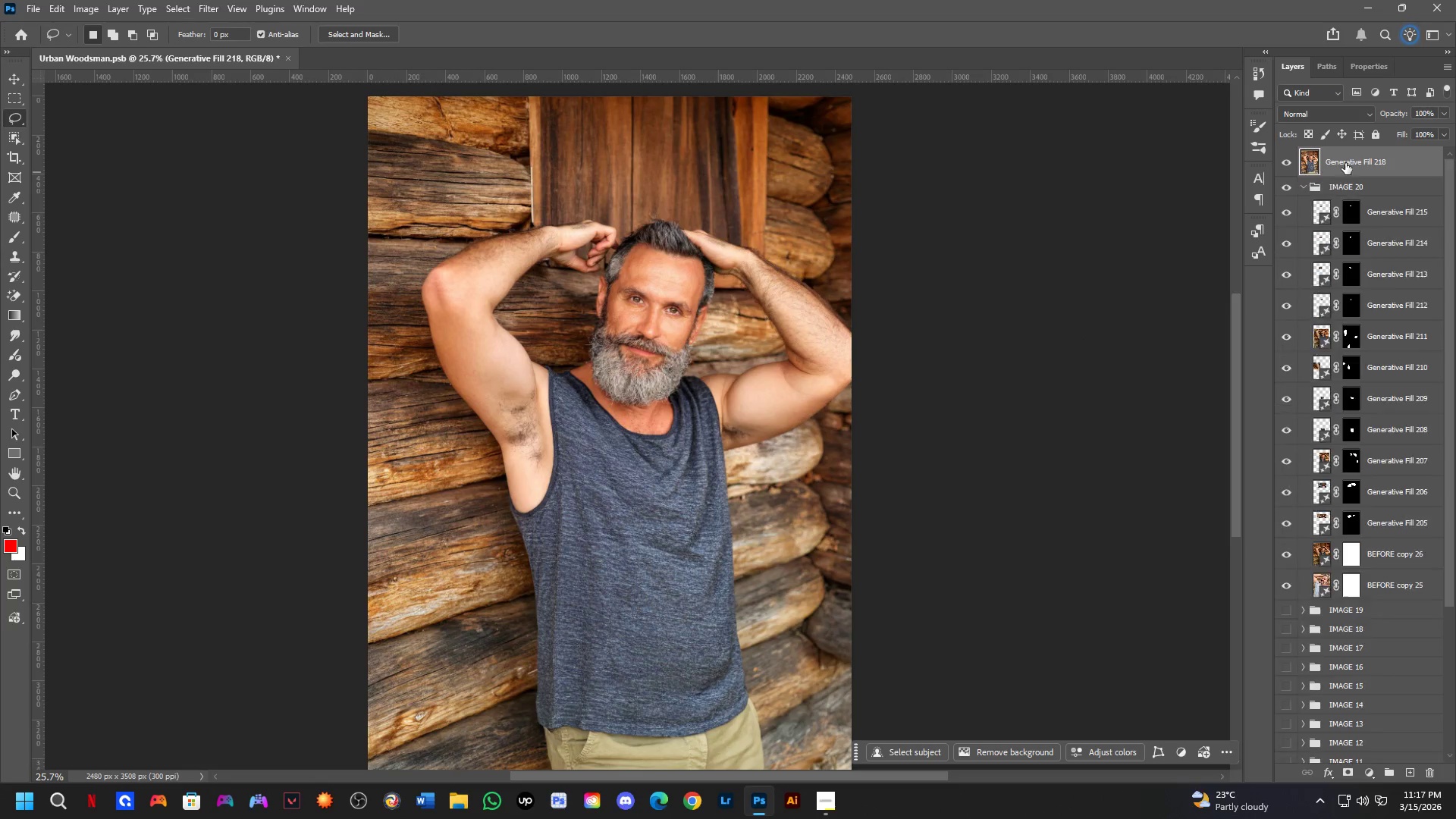 
left_click_drag(start_coordinate=[1347, 163], to_coordinate=[1350, 202])
 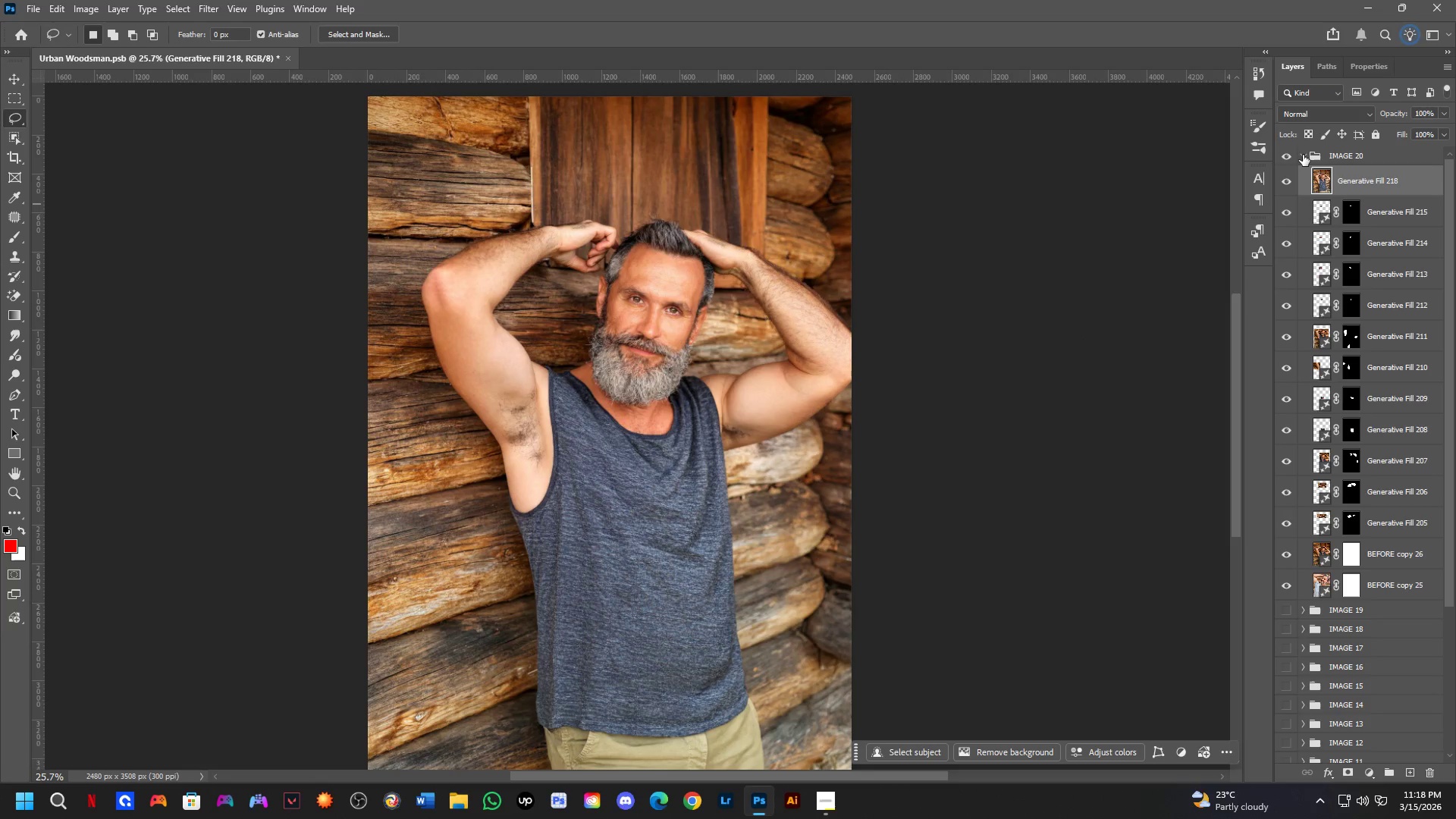 
left_click([1303, 155])
 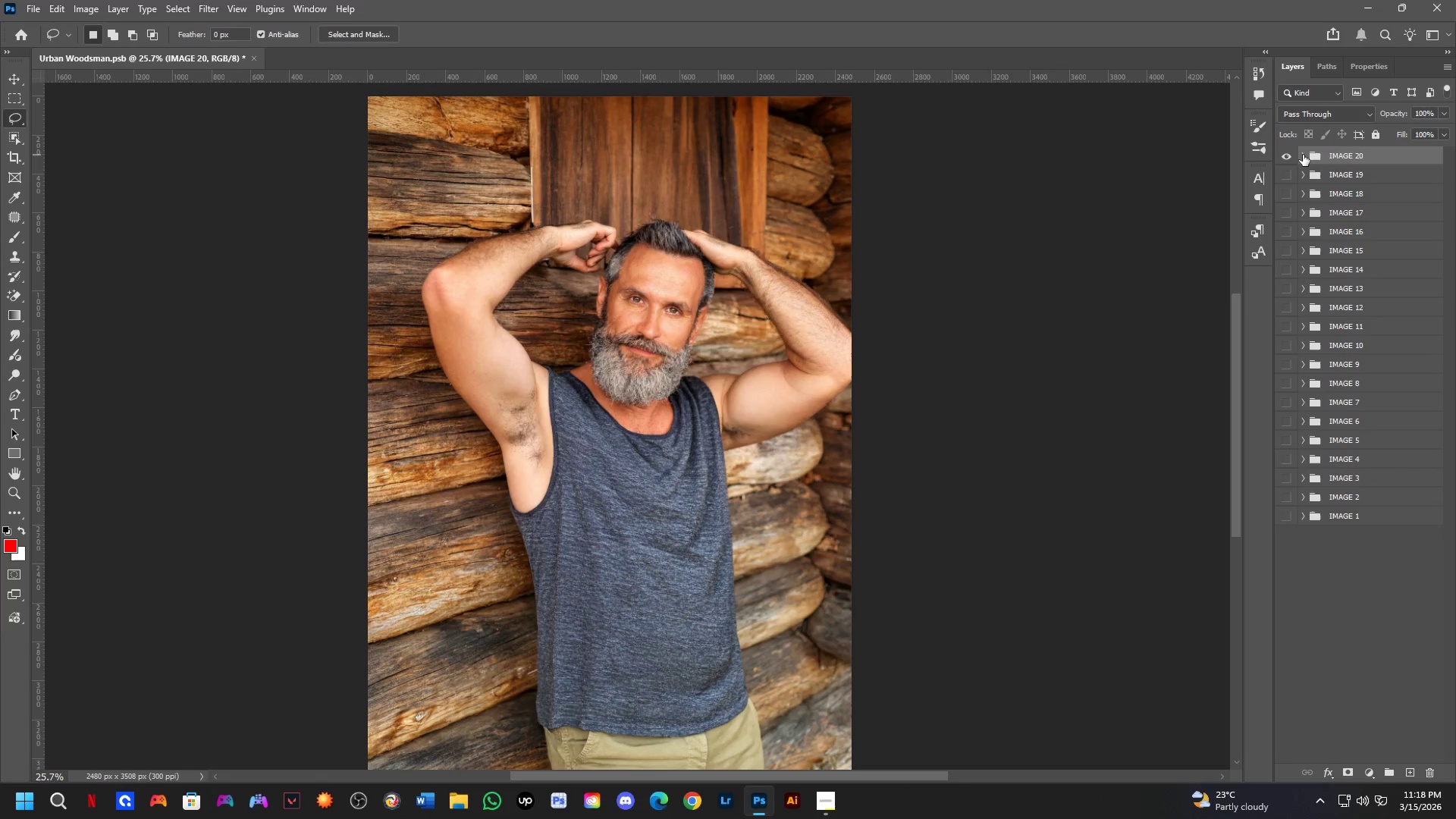 
key(Control+S)
 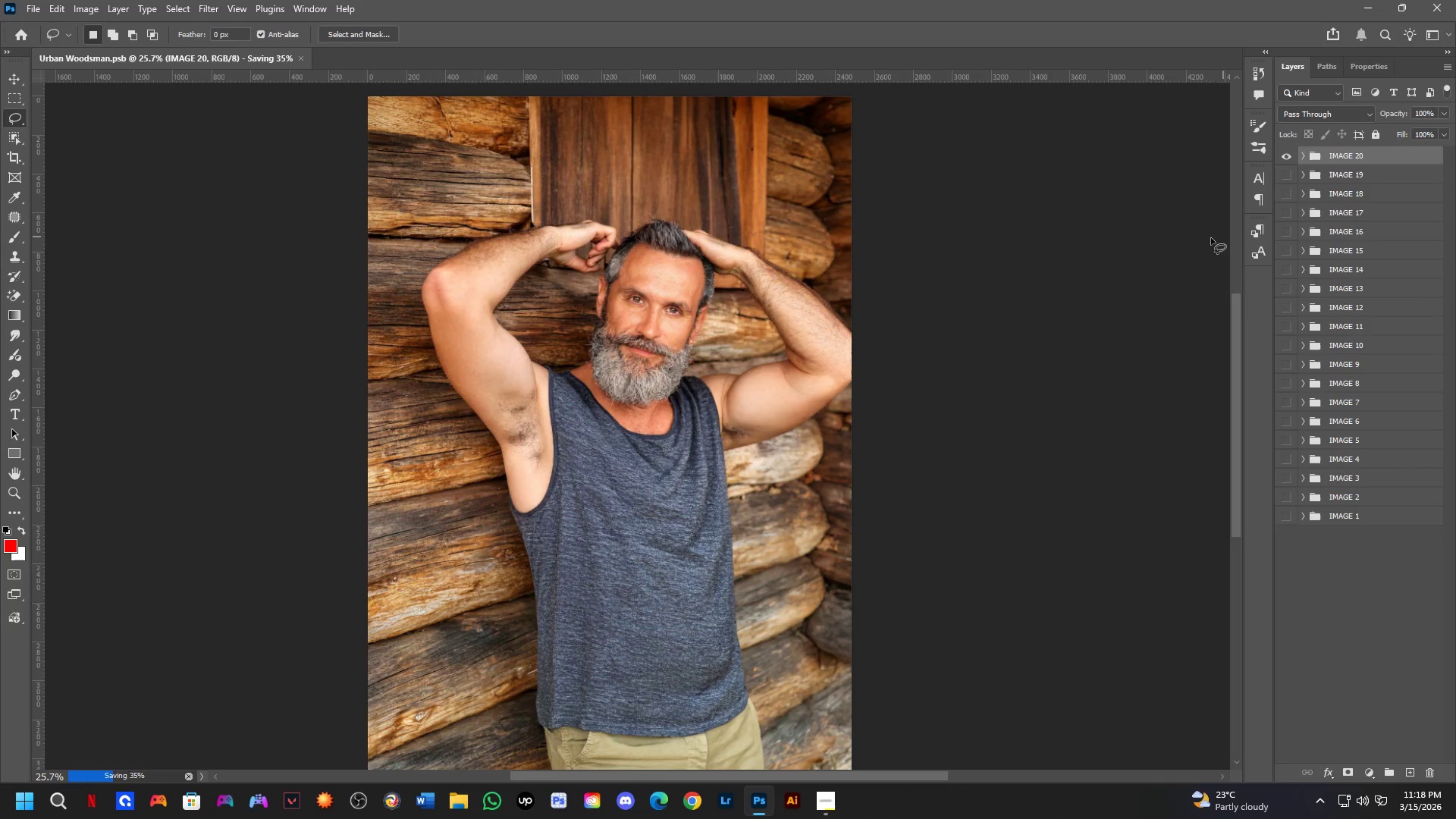 
key(Control+ControlLeft)
 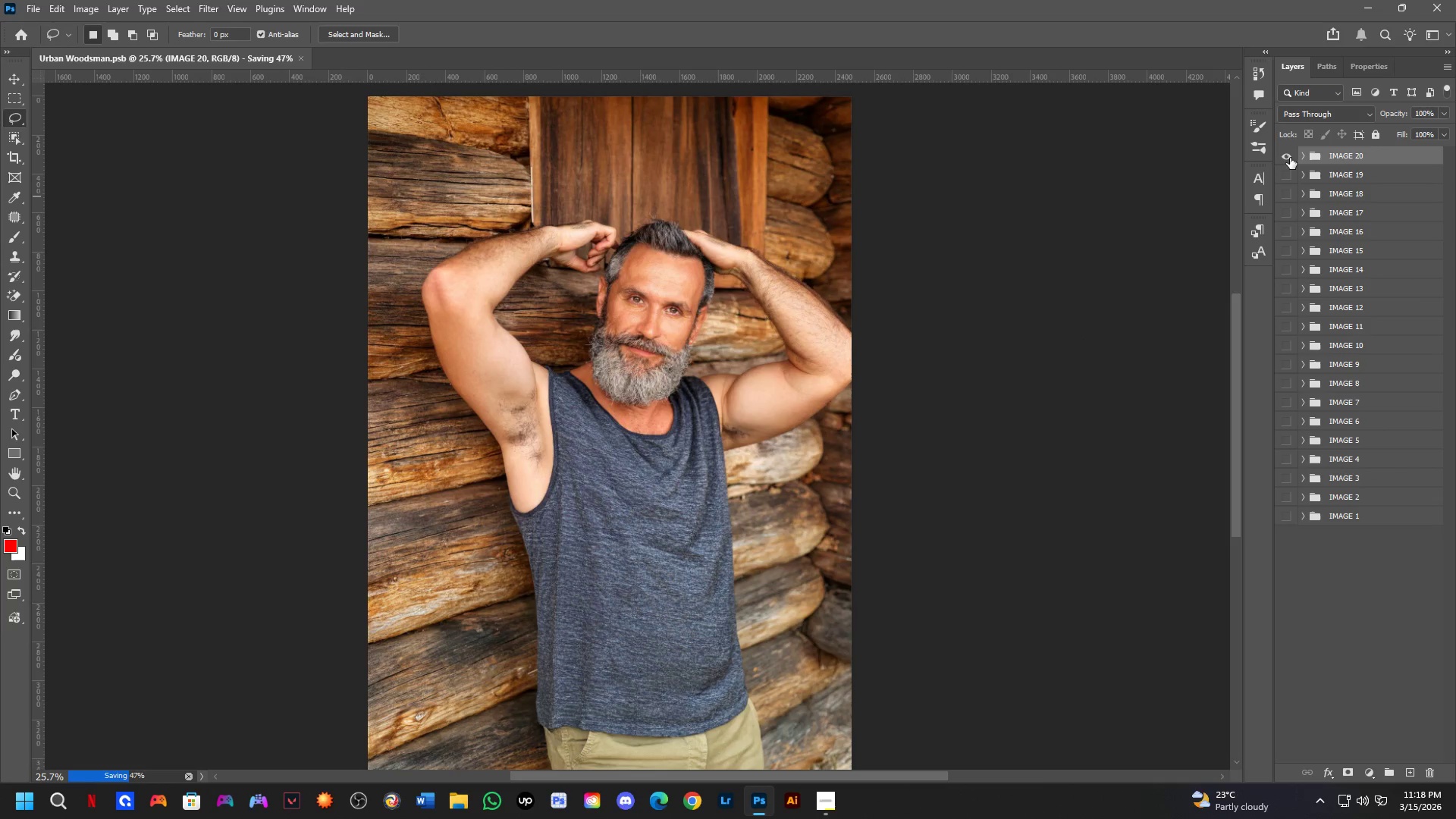 
left_click([1290, 158])
 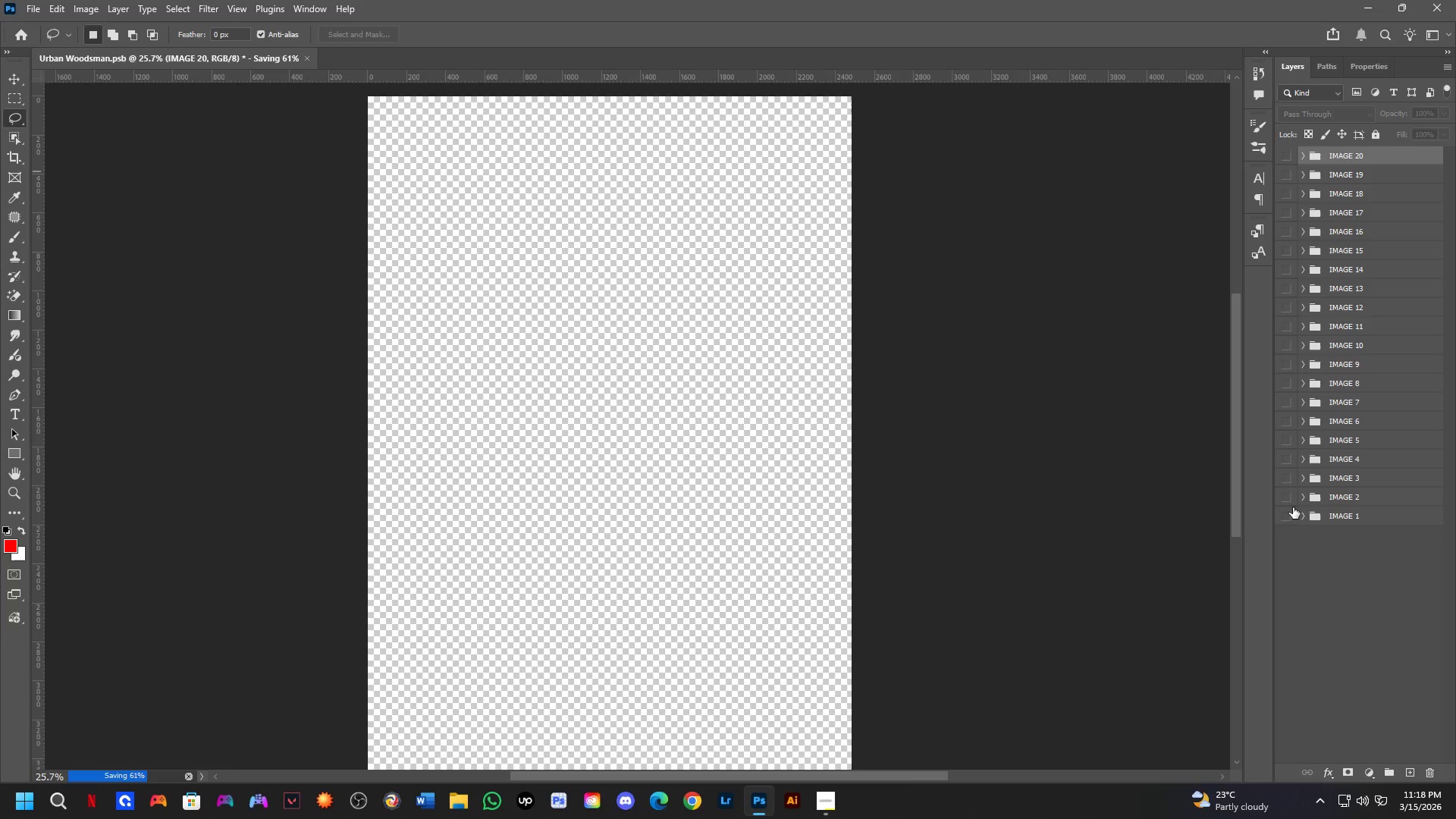 
left_click([1289, 516])
 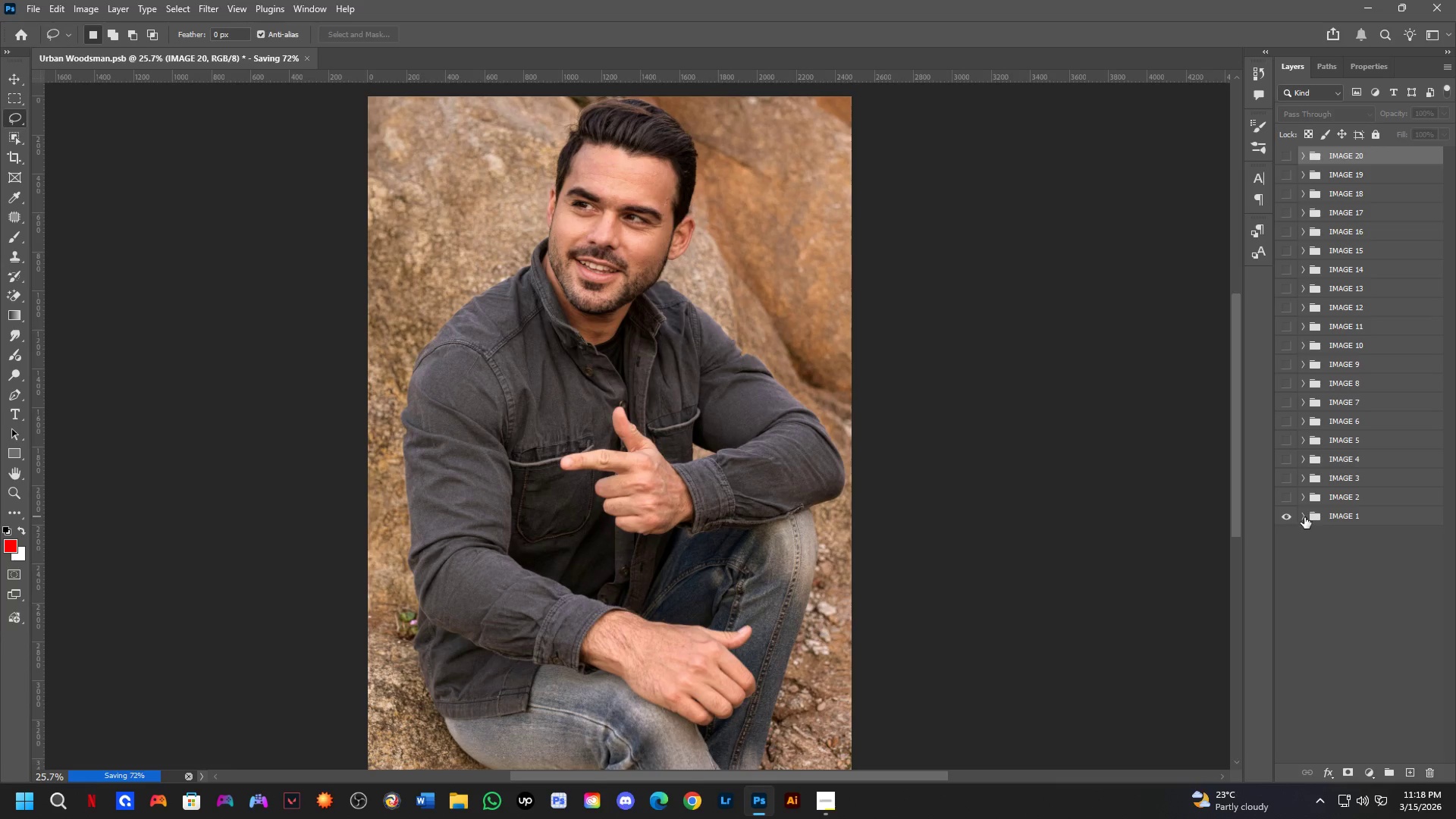 
key(Shift+ShiftLeft)
 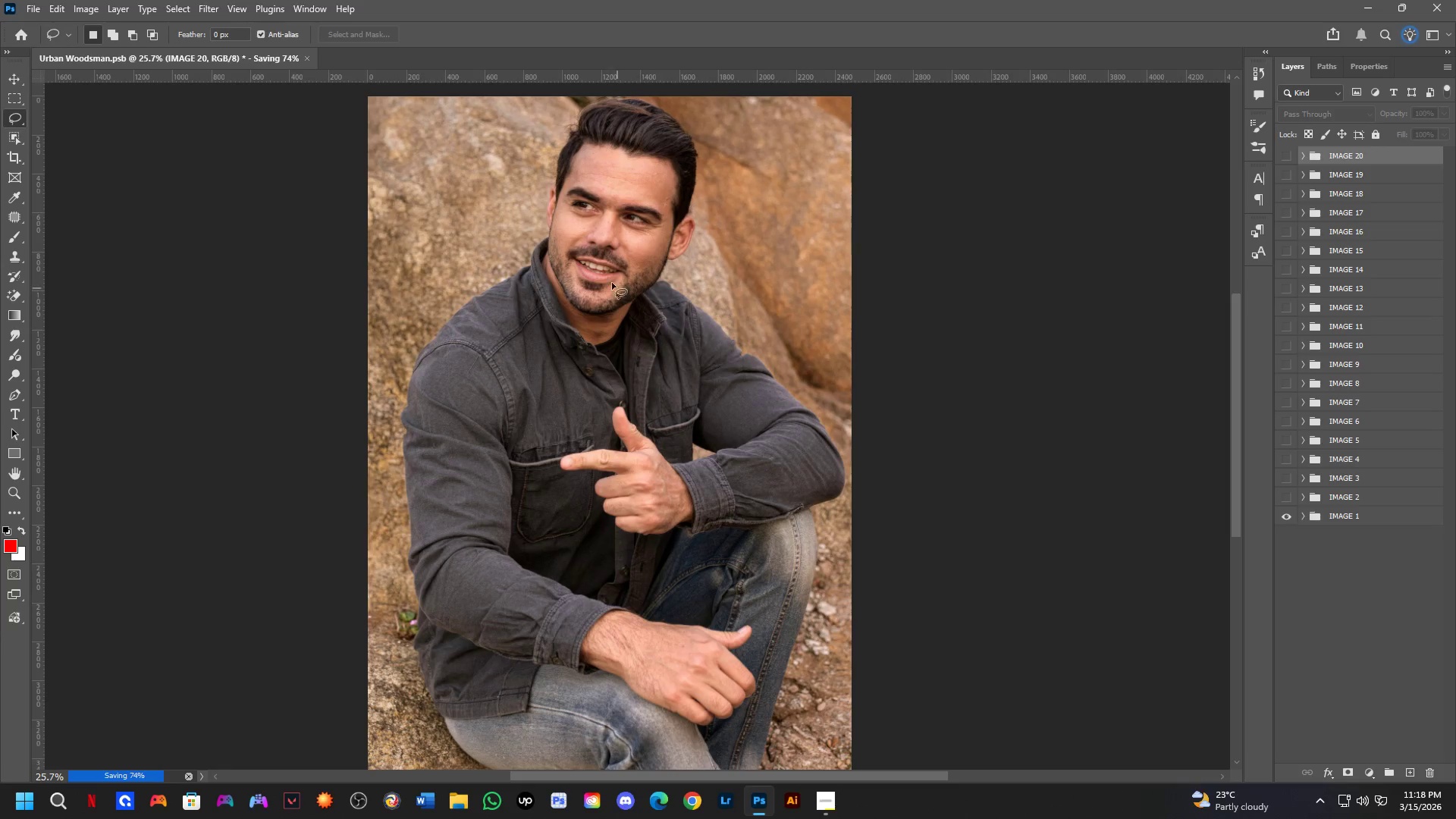 
hold_key(key=Space, duration=0.55)
 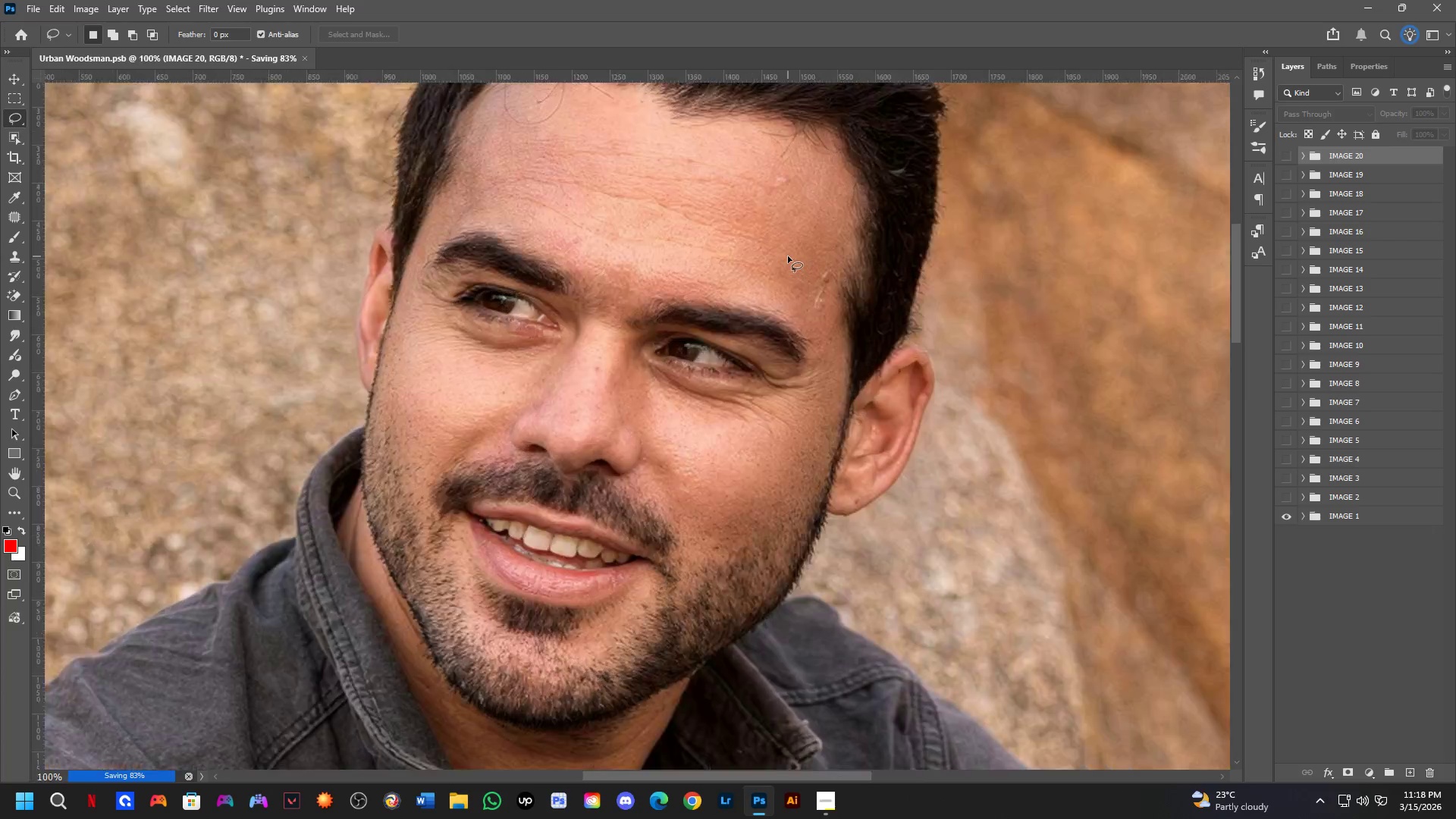 
left_click_drag(start_coordinate=[619, 225], to_coordinate=[638, 365])
 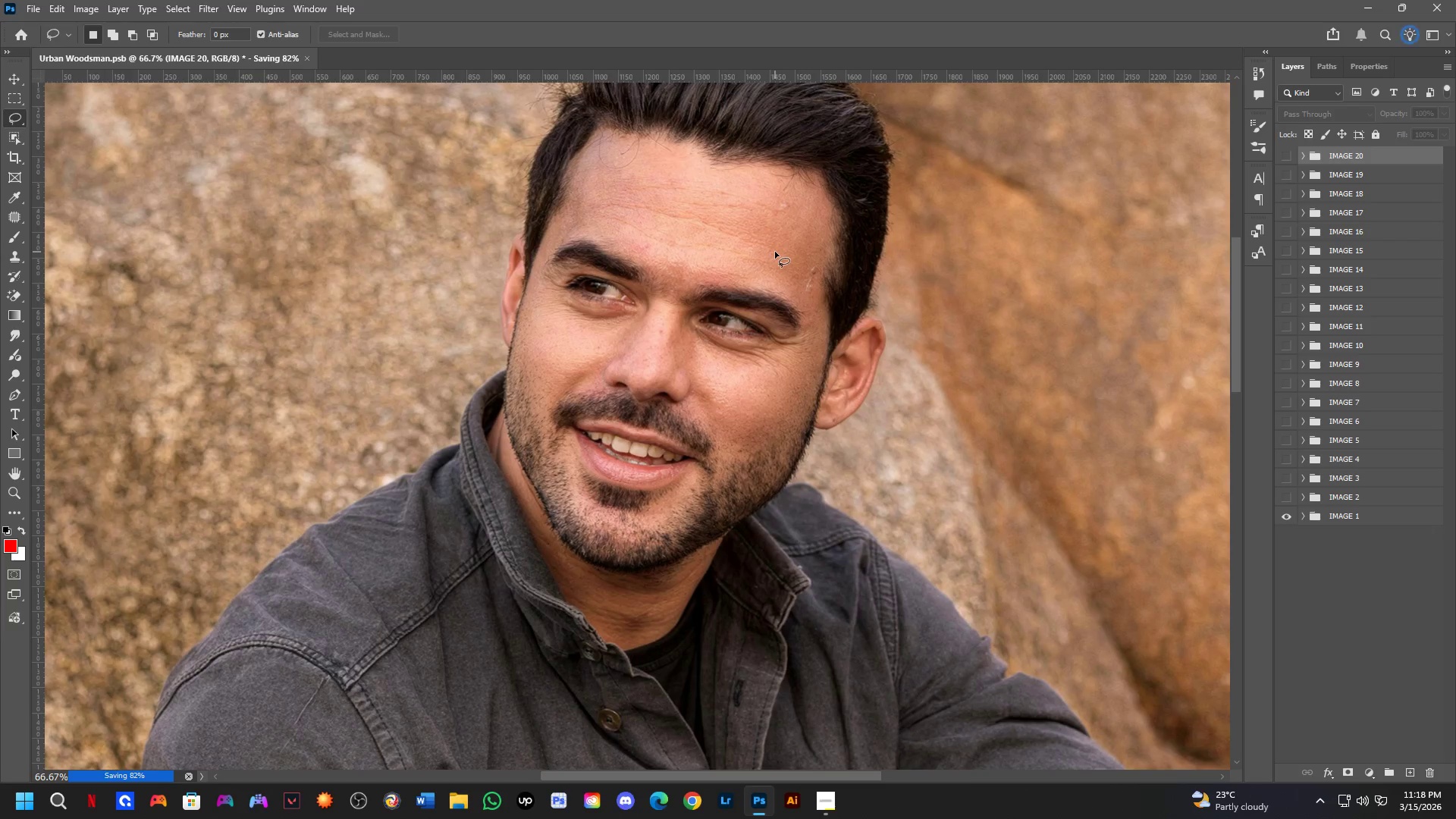 
scroll: coordinate [585, 218], scroll_direction: up, amount: 4.0
 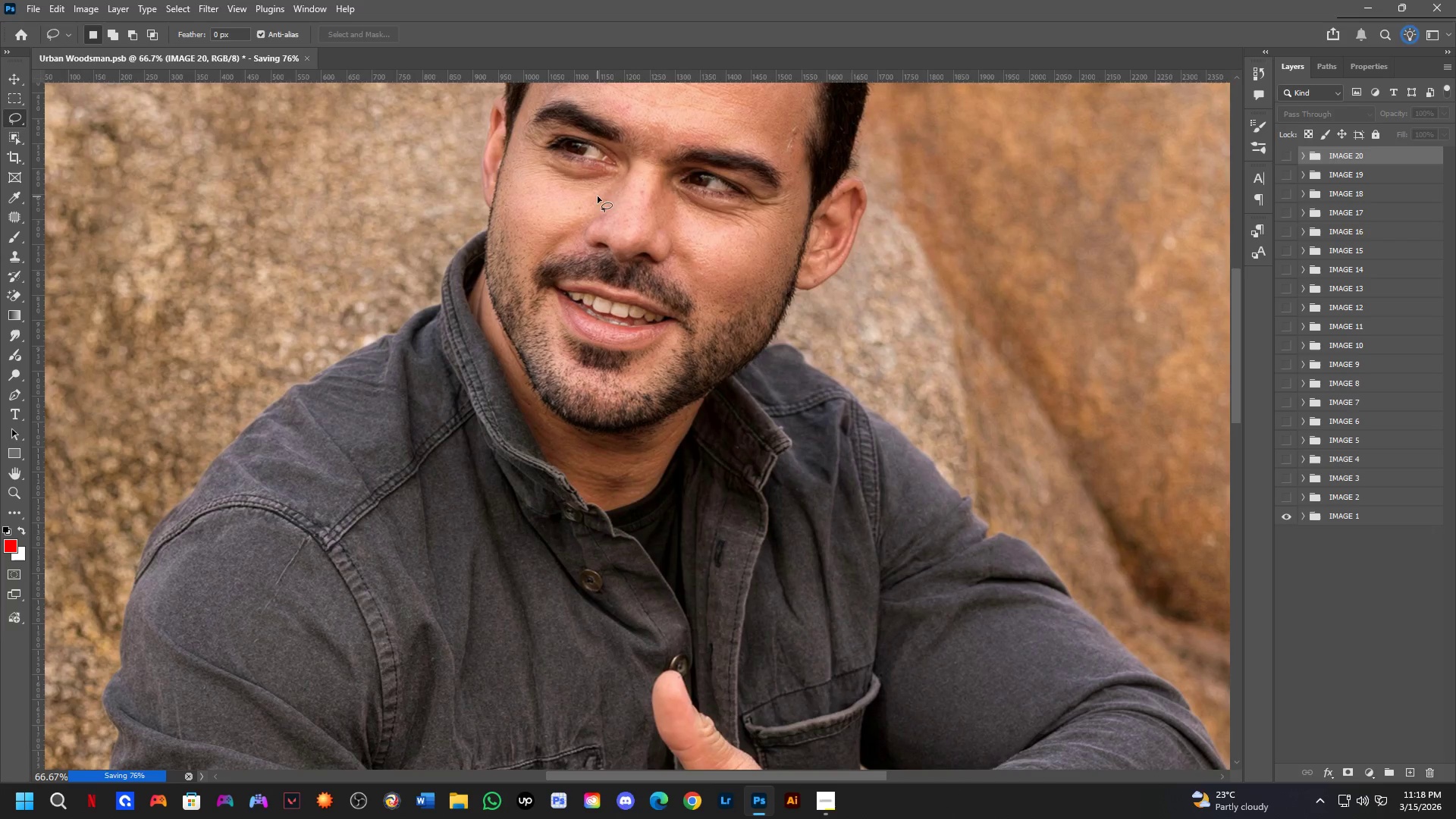 
key(Shift+ShiftLeft)
 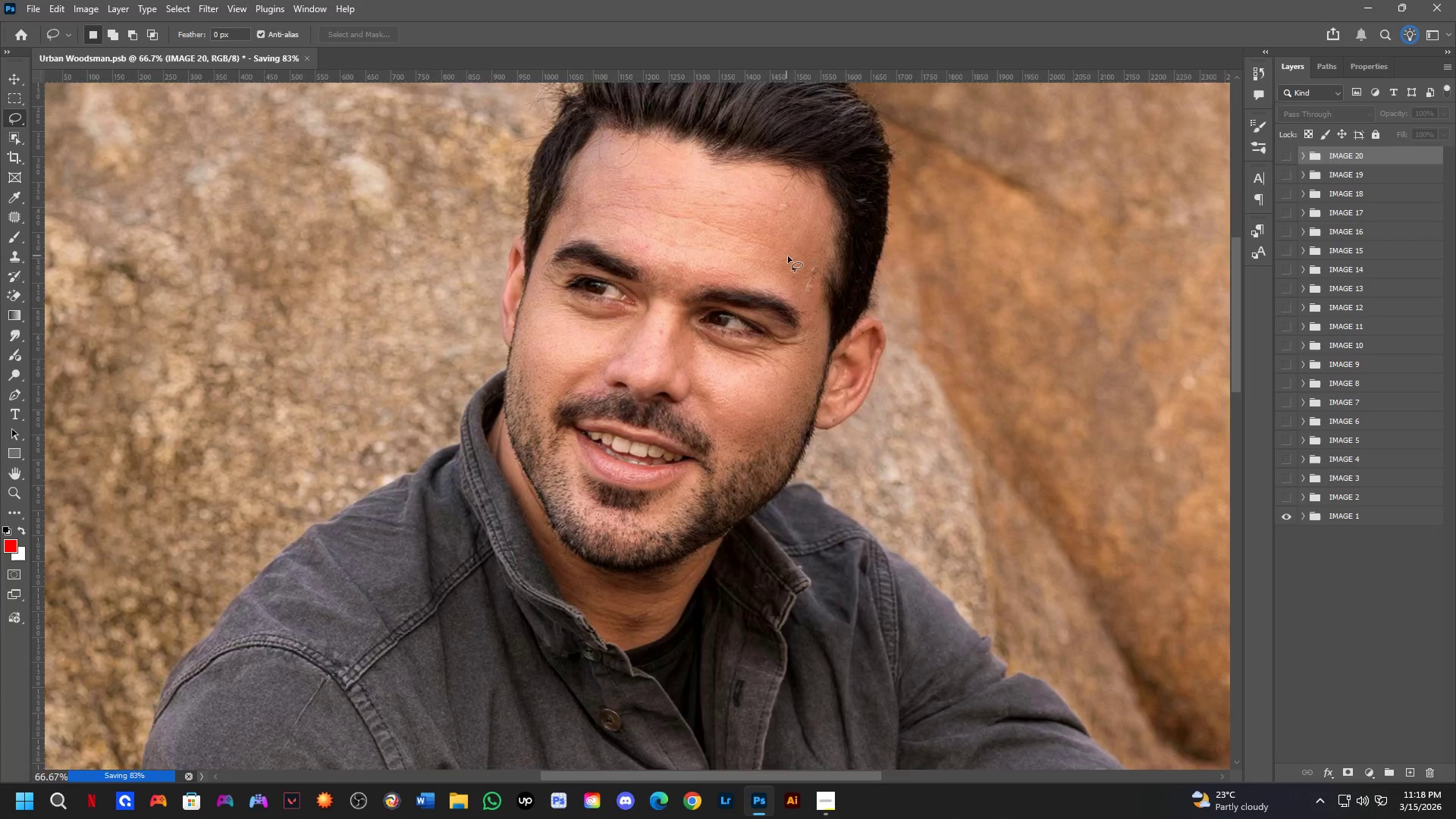 
key(Shift+ShiftLeft)
 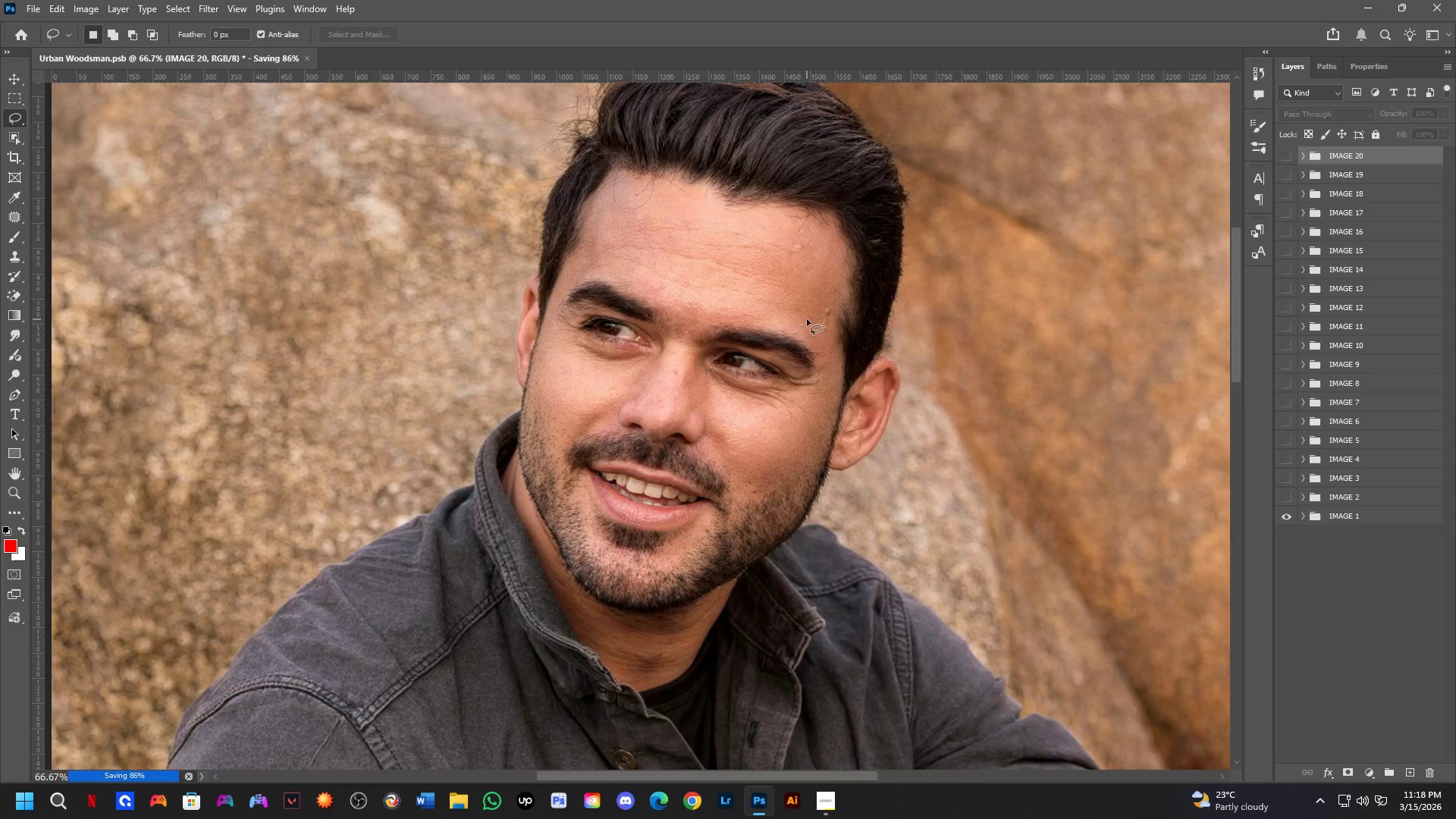 
hold_key(key=Space, duration=0.59)
 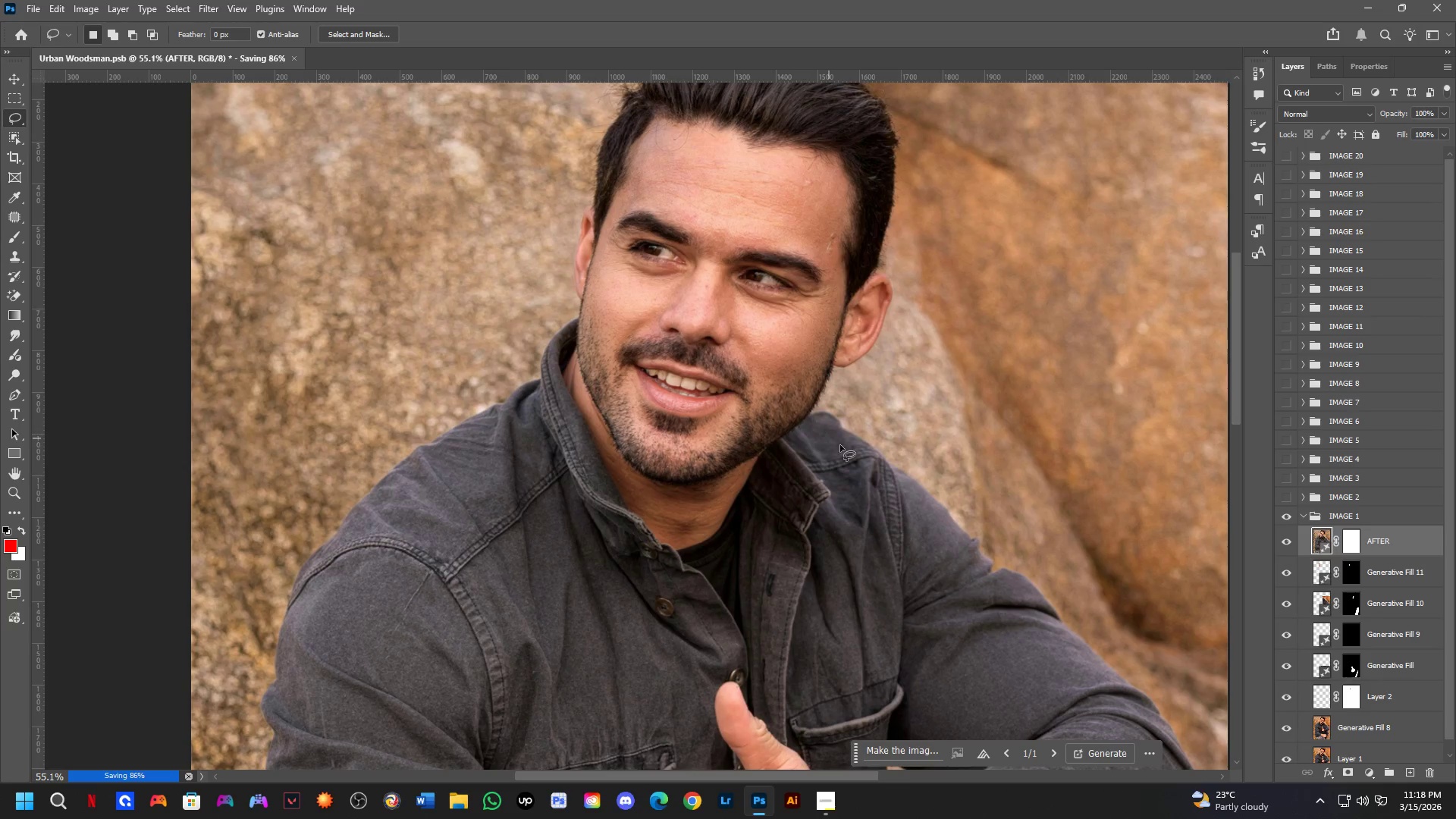 
left_click_drag(start_coordinate=[782, 488], to_coordinate=[790, 410])
 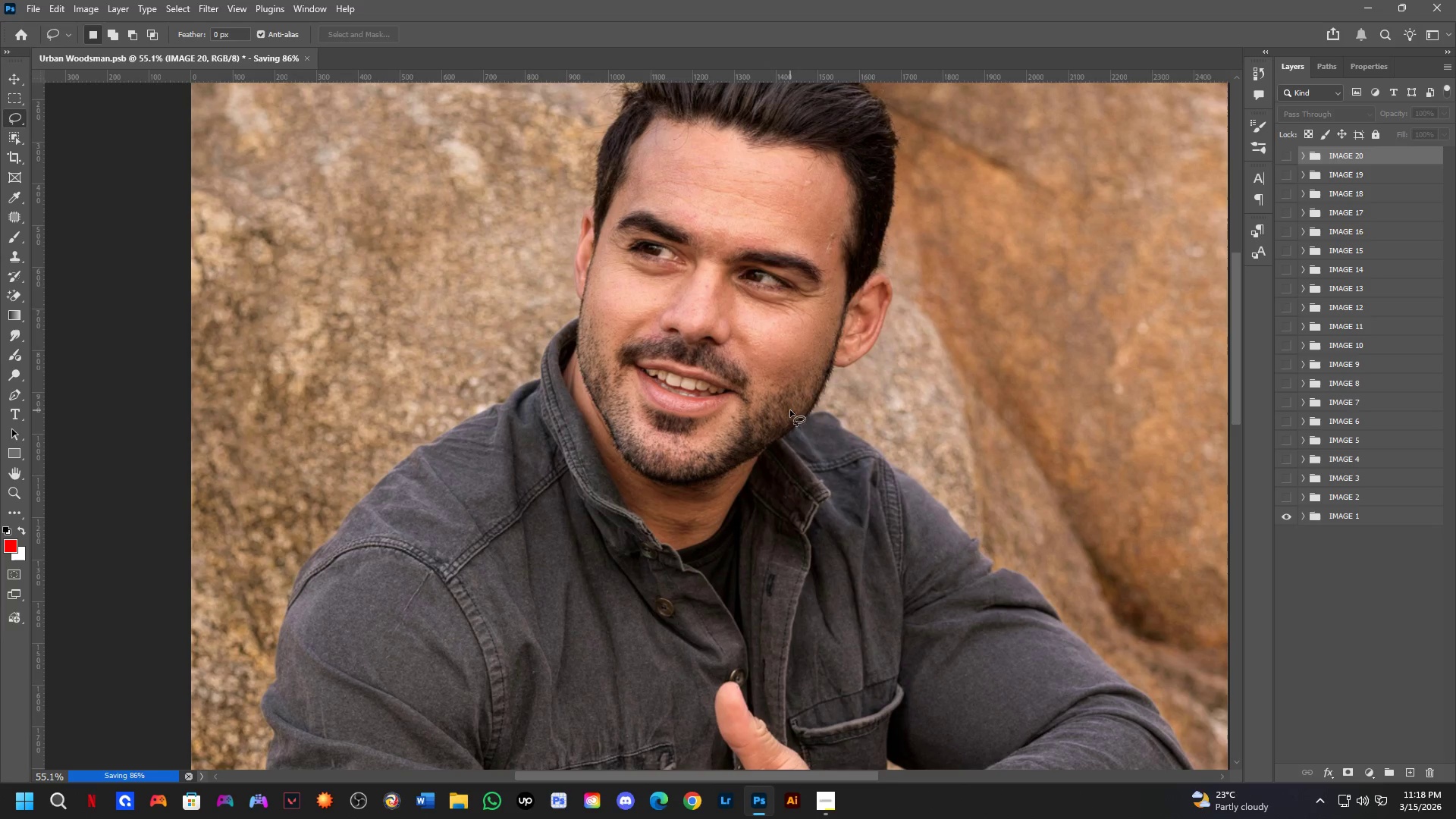 
scroll: coordinate [807, 320], scroll_direction: down, amount: 2.0
 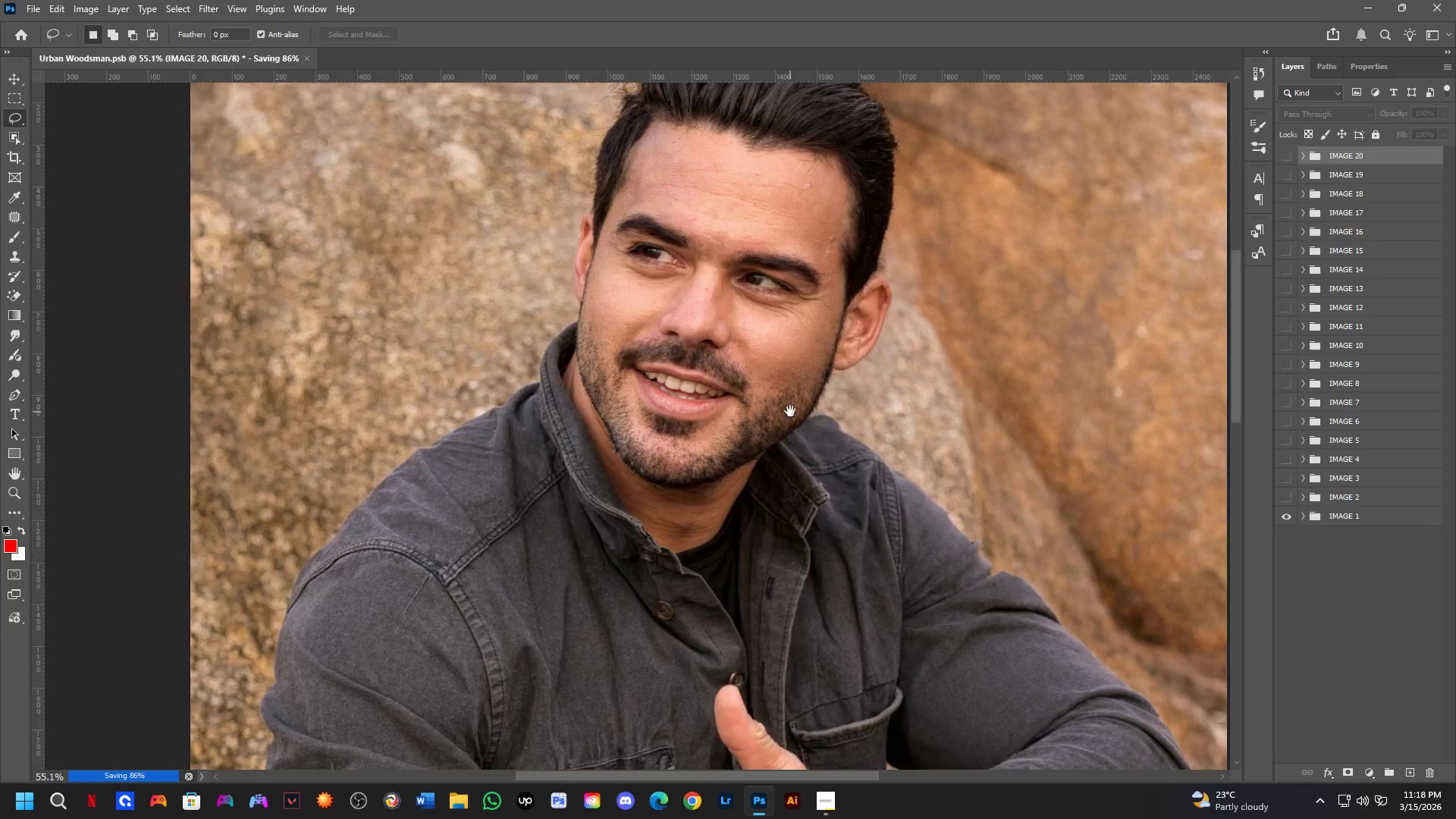 
key(Control+ControlLeft)
 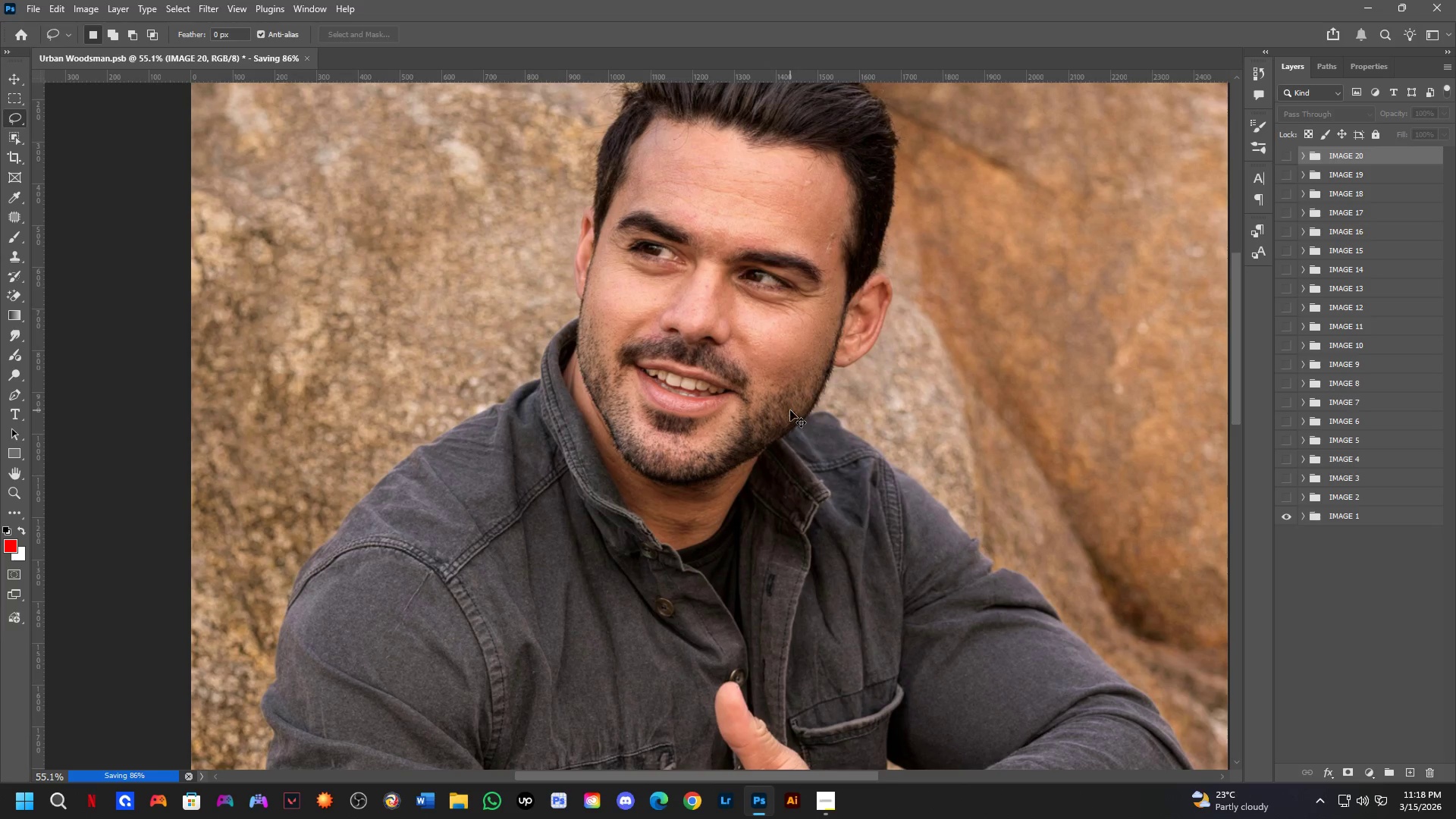 
left_click([790, 410])
 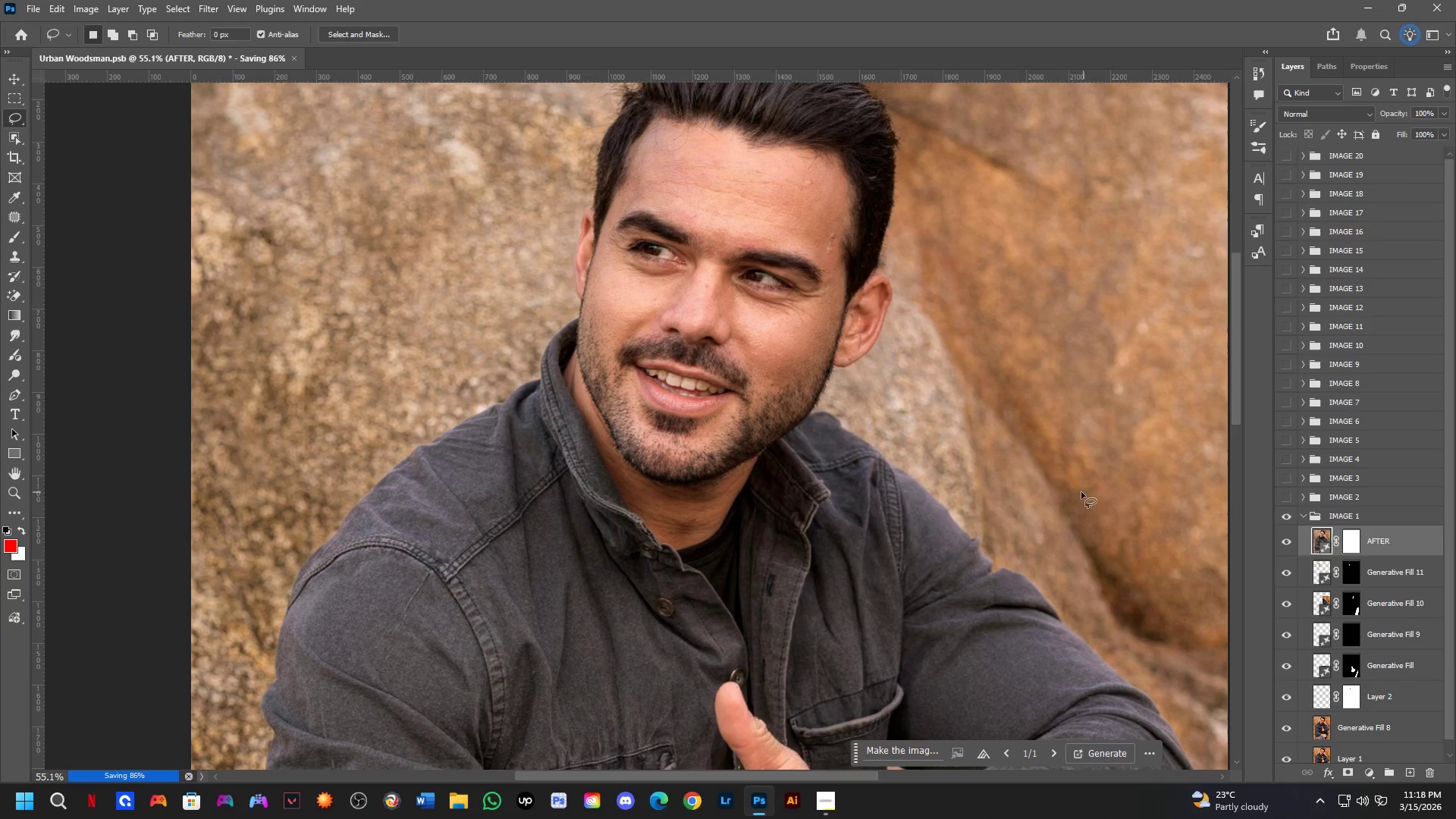 
hold_key(key=Space, duration=0.66)
 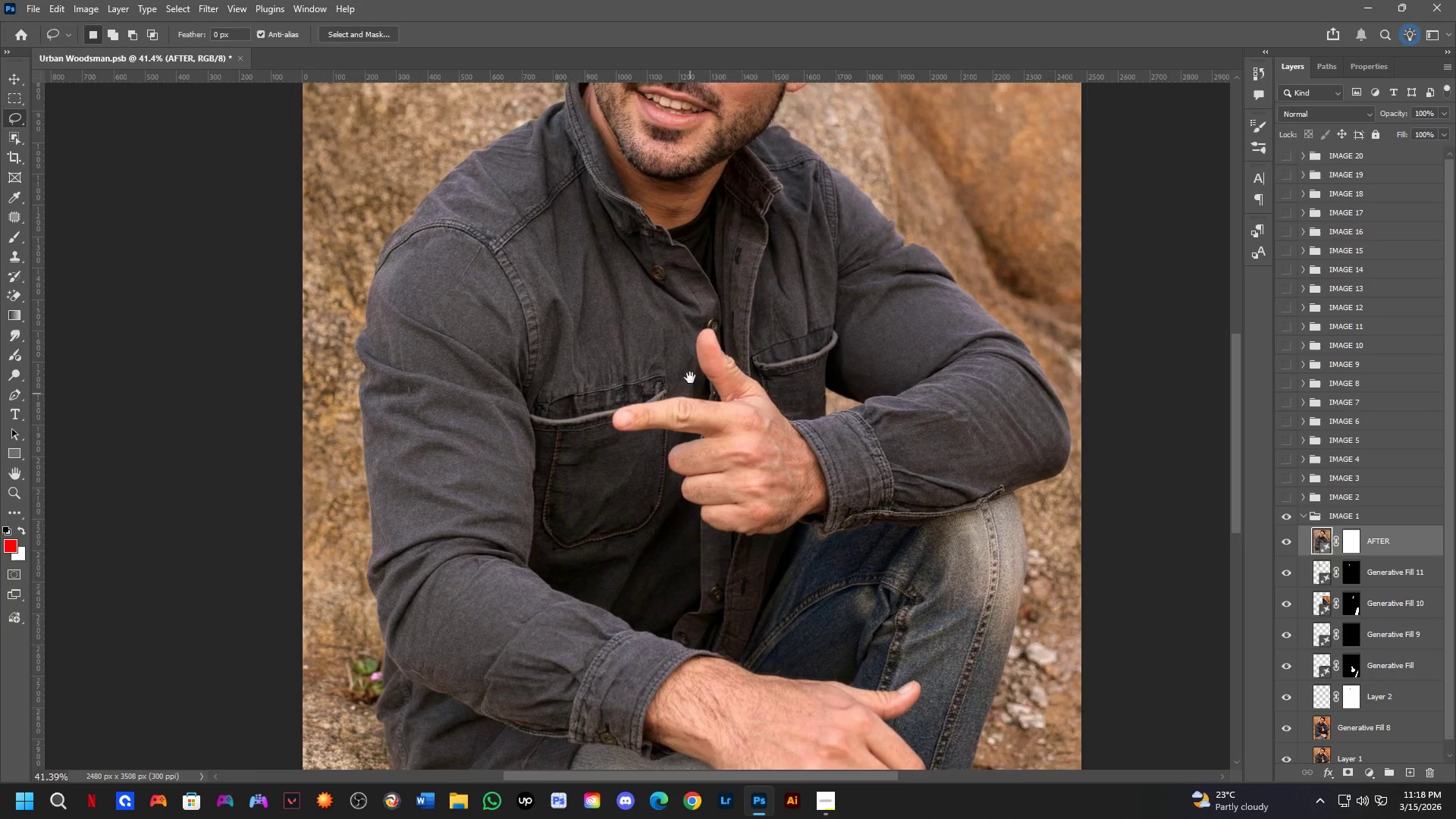 
left_click_drag(start_coordinate=[745, 397], to_coordinate=[729, 233])
 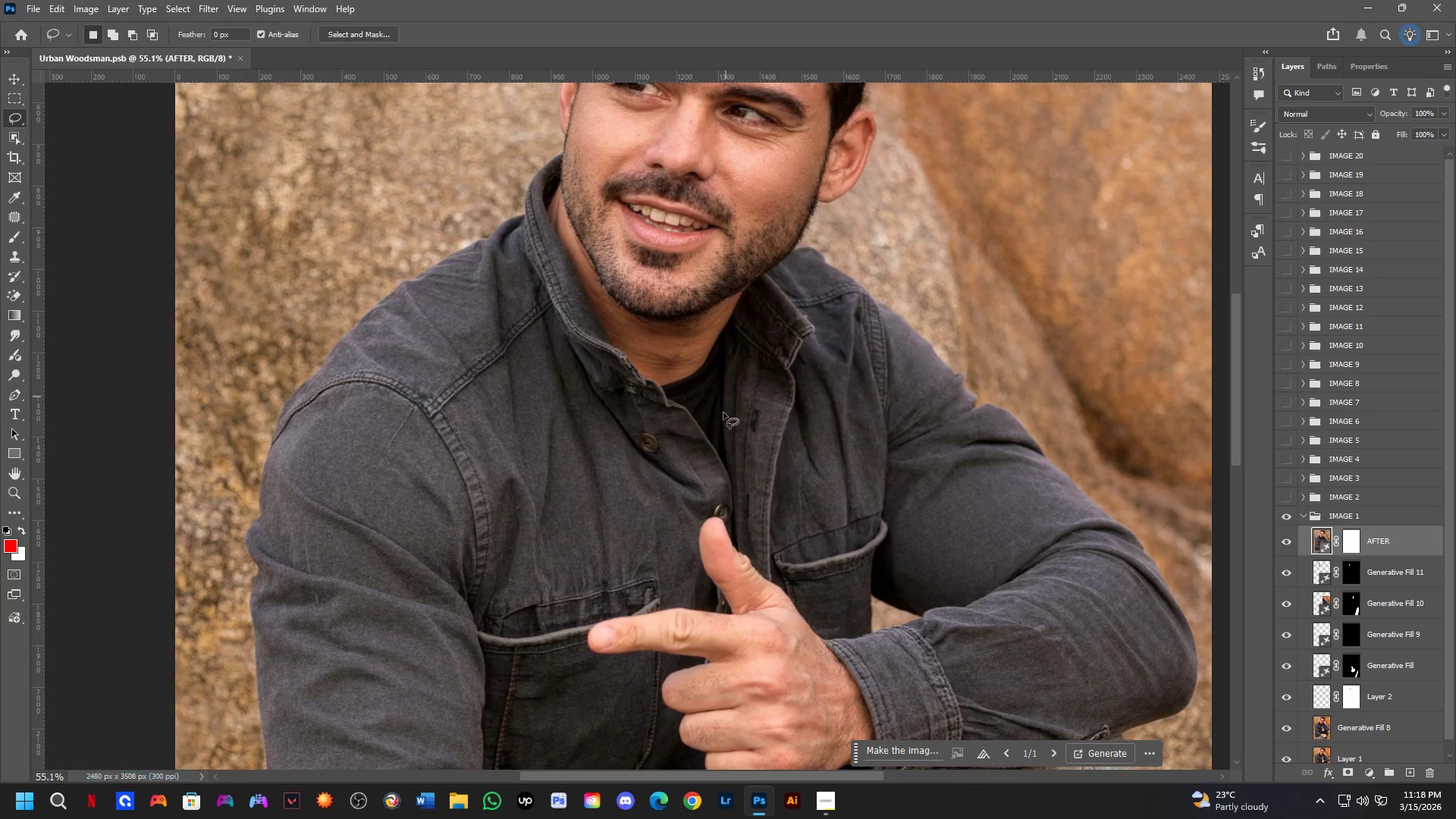 
hold_key(key=Space, duration=0.66)
 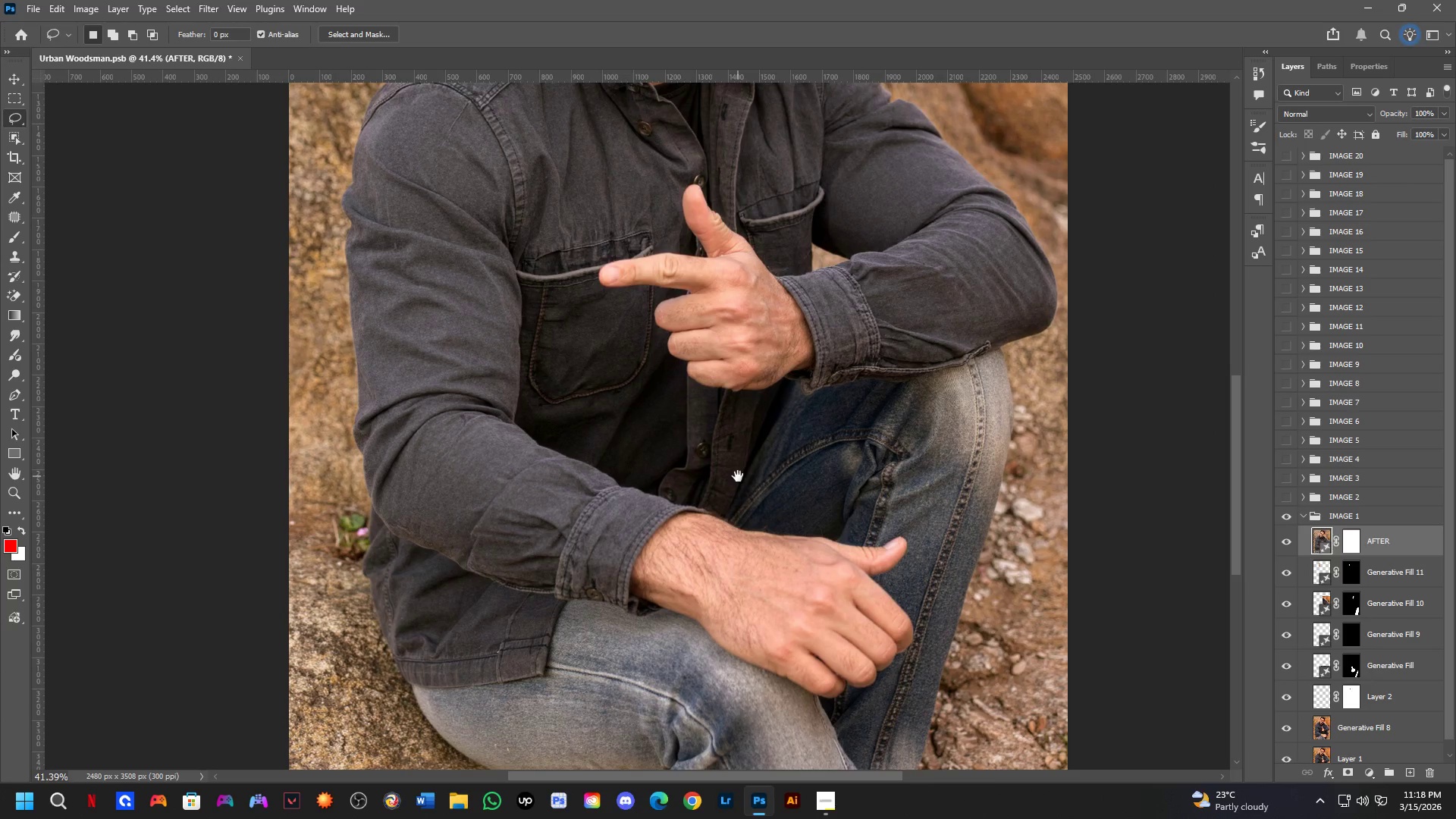 
left_click_drag(start_coordinate=[694, 599], to_coordinate=[690, 368])
 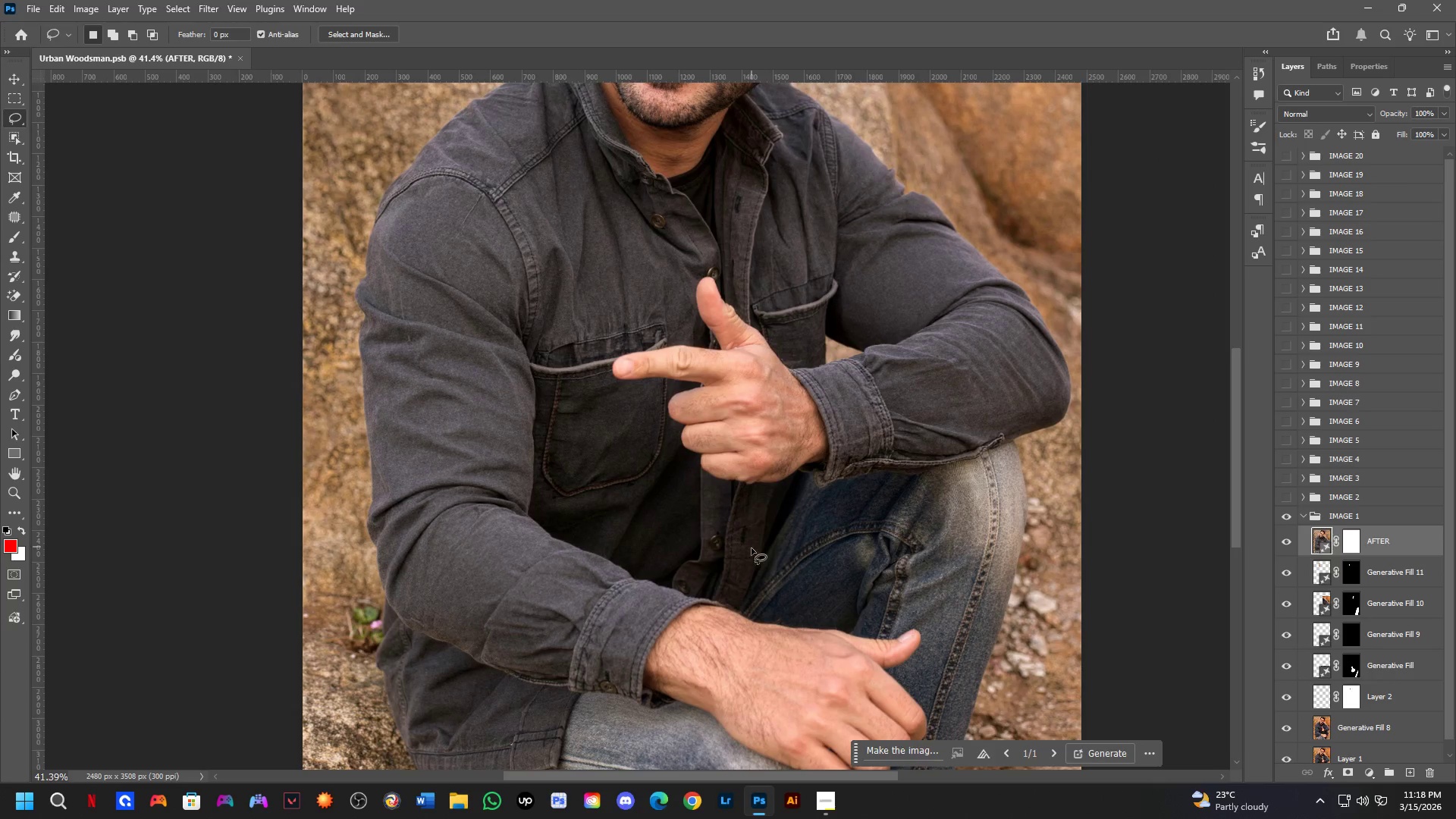 
scroll: coordinate [698, 491], scroll_direction: down, amount: 3.0
 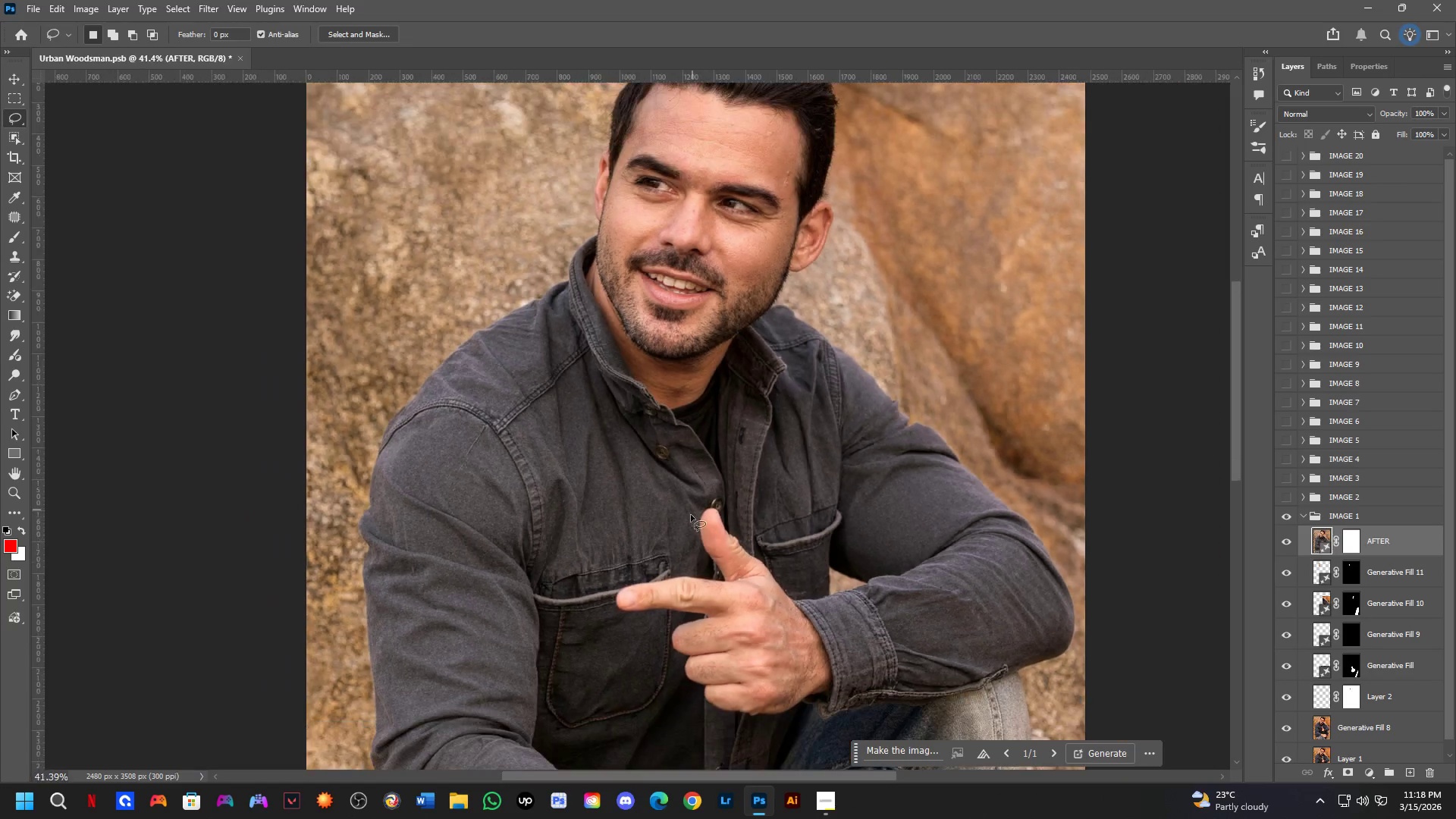 
hold_key(key=Space, duration=0.56)
 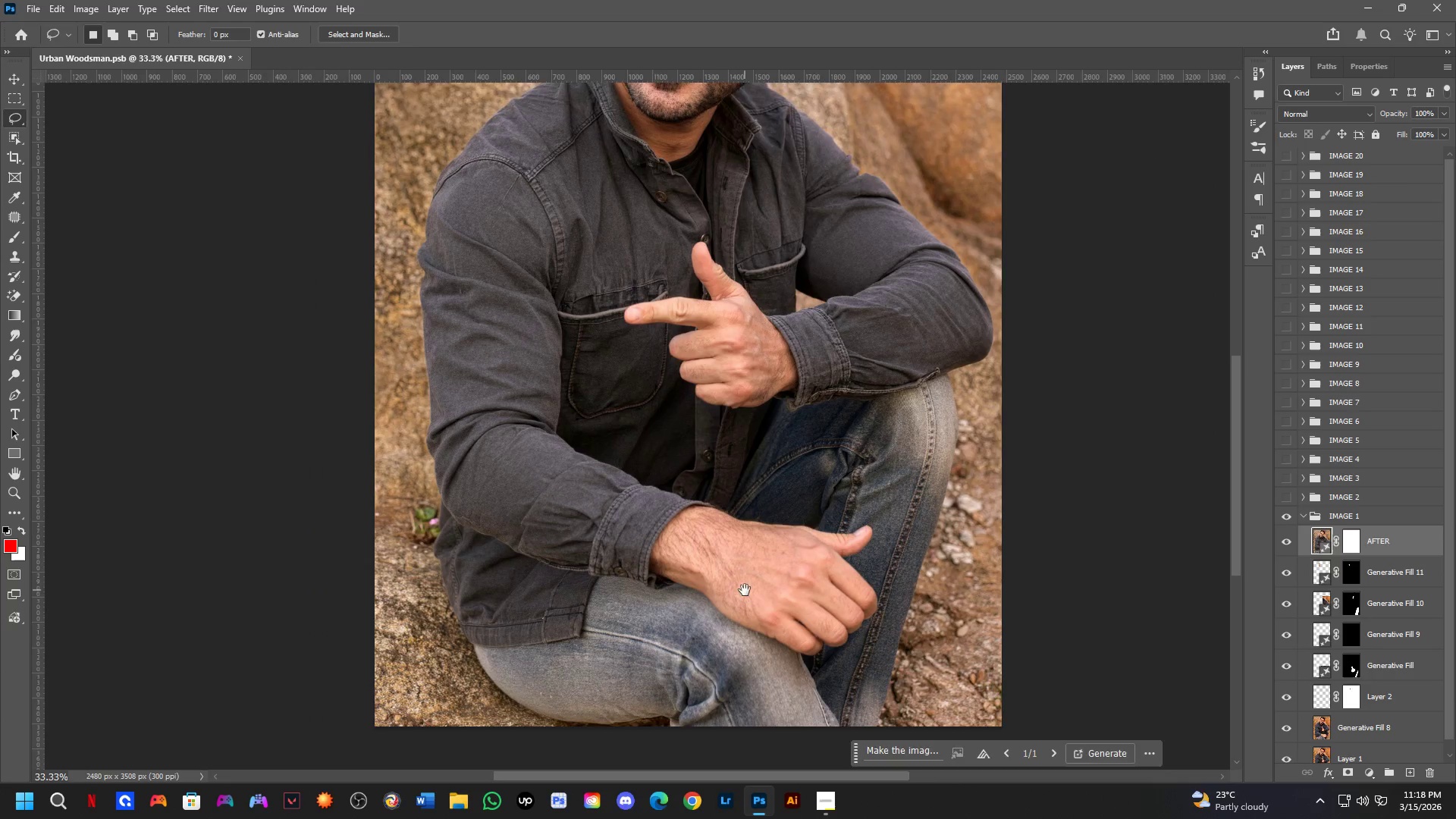 
left_click_drag(start_coordinate=[752, 569], to_coordinate=[738, 476])
 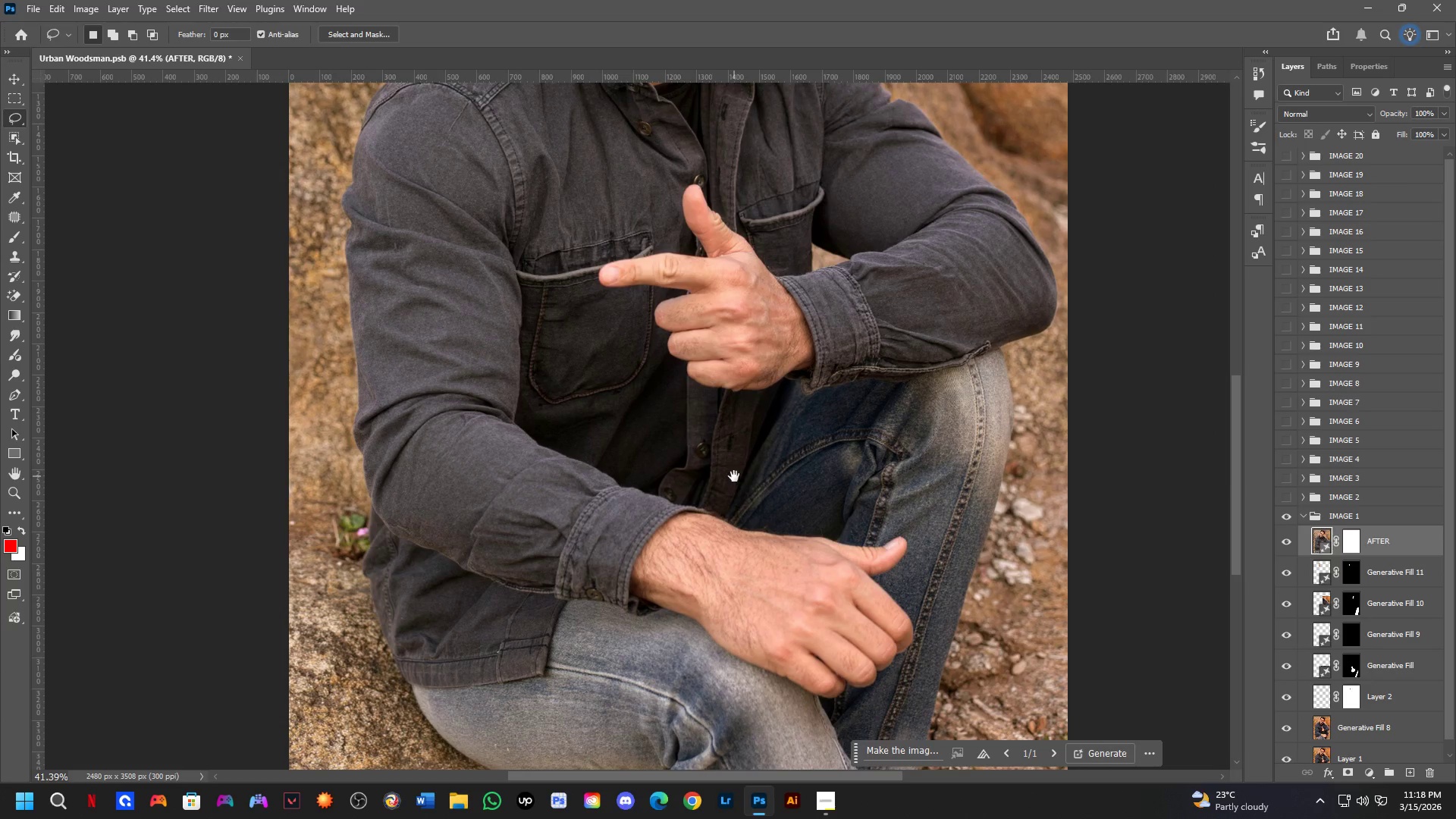 
key(Shift+ShiftLeft)
 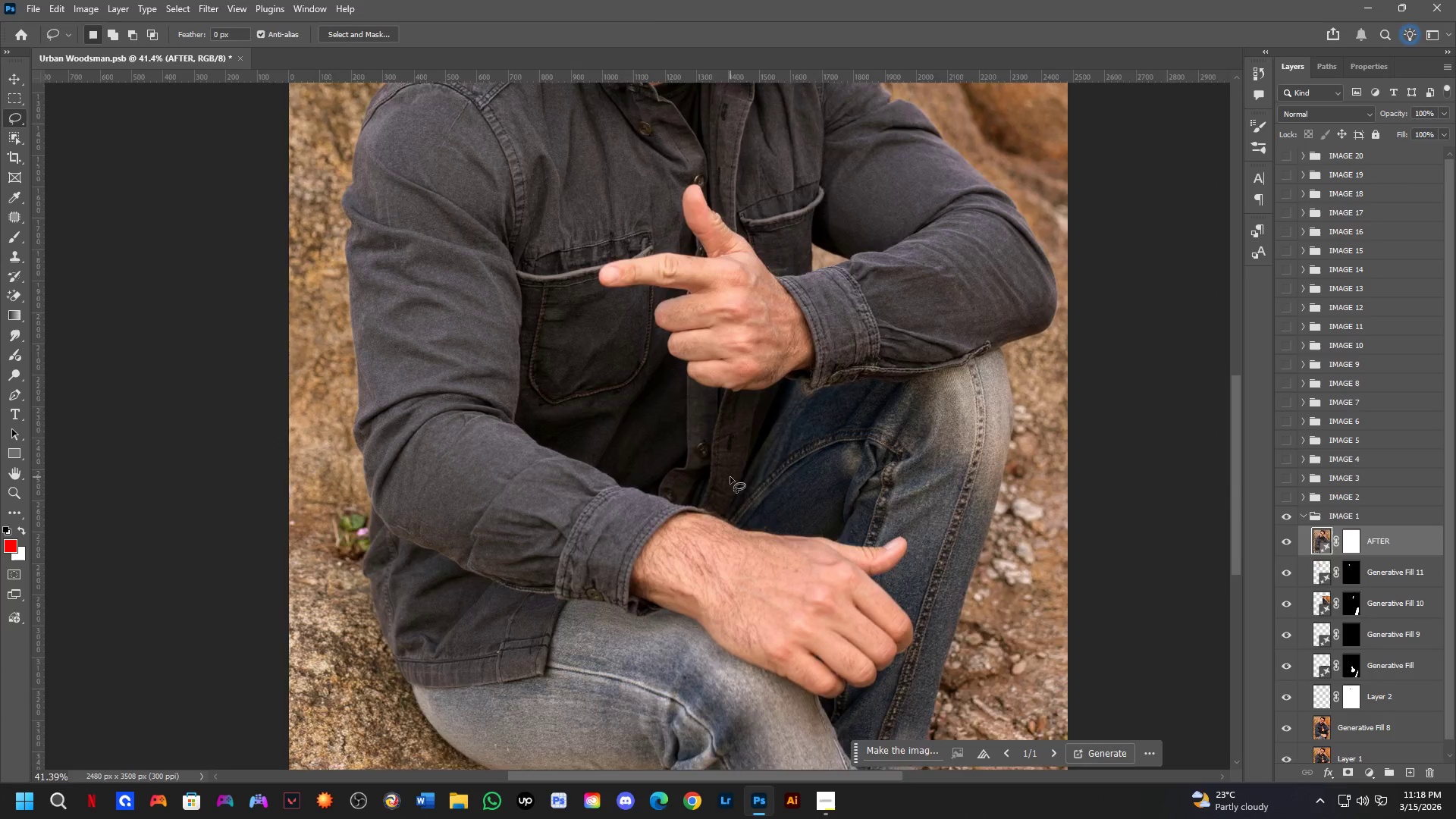 
hold_key(key=Space, duration=0.59)
 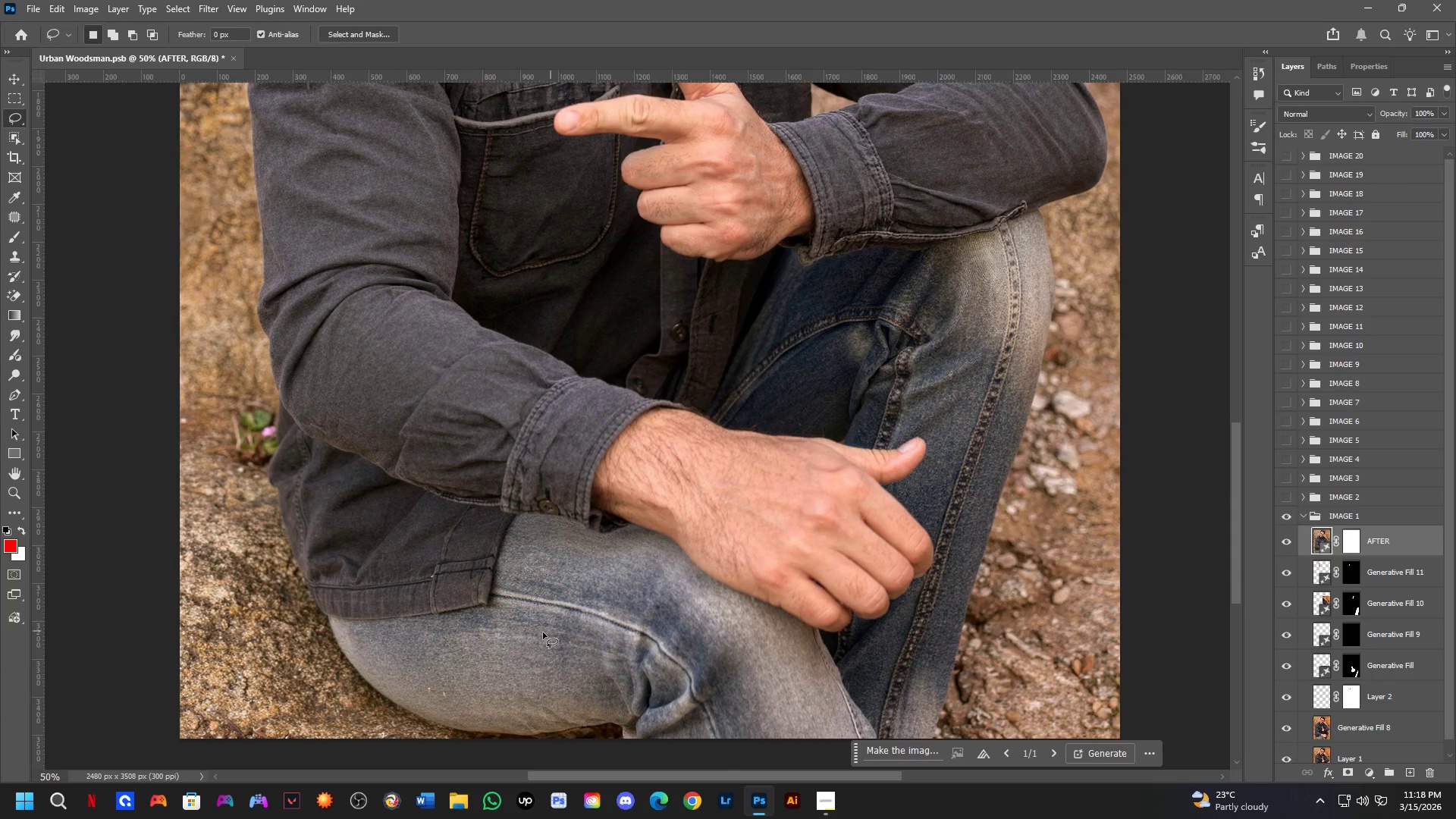 
left_click_drag(start_coordinate=[745, 590], to_coordinate=[730, 536])
 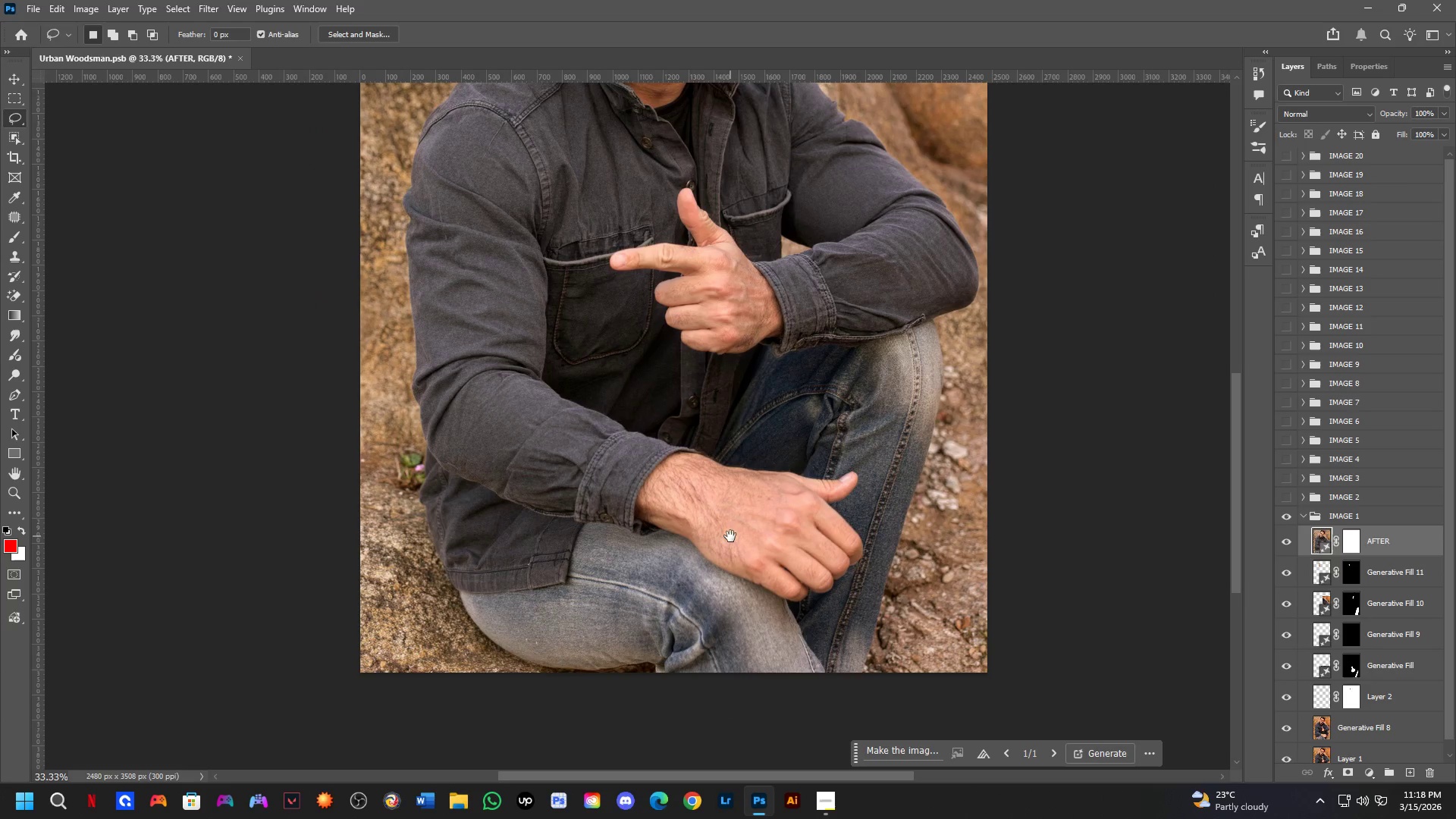 
scroll: coordinate [730, 477], scroll_direction: down, amount: 1.0
 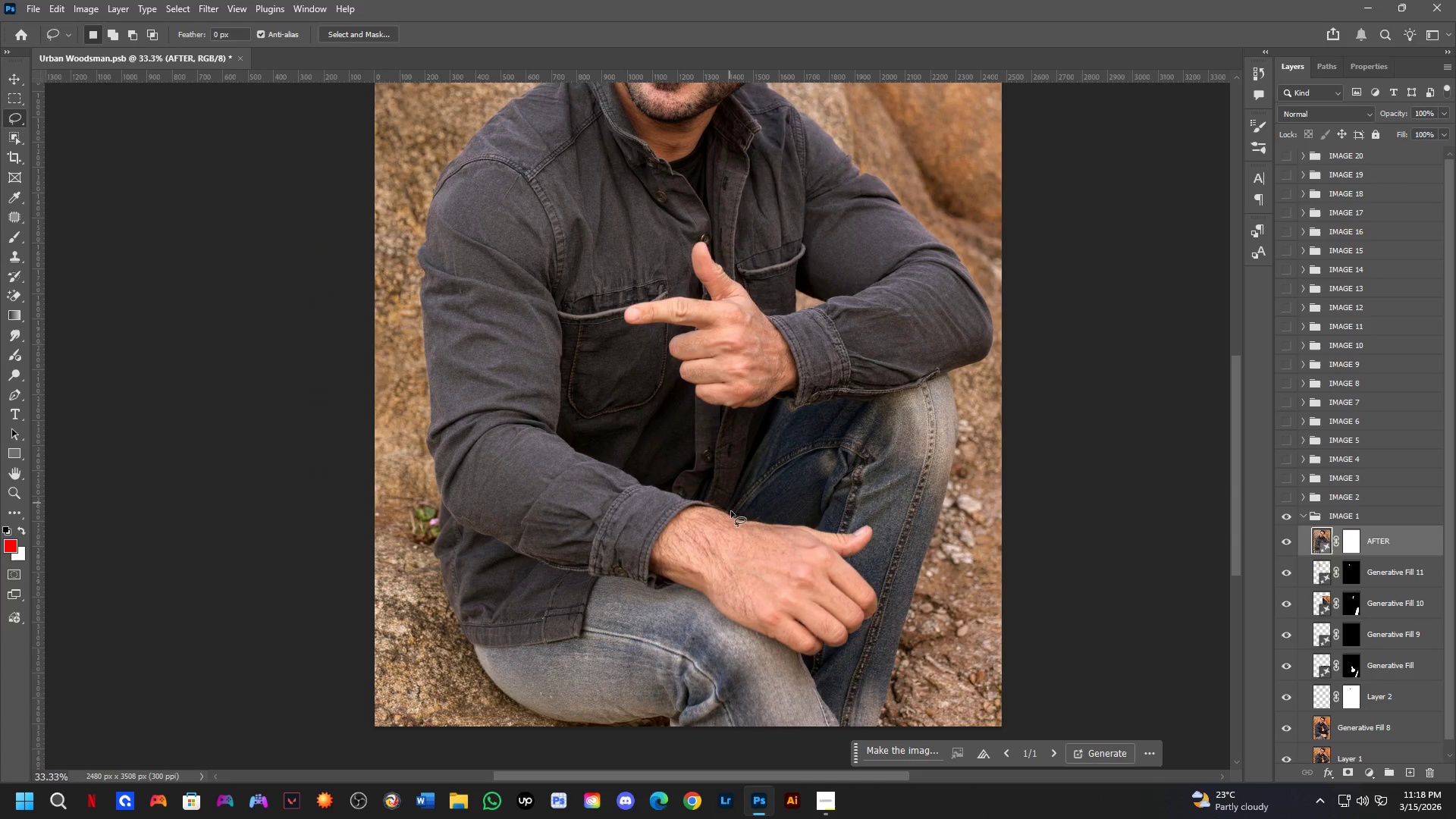 
key(Shift+ShiftLeft)
 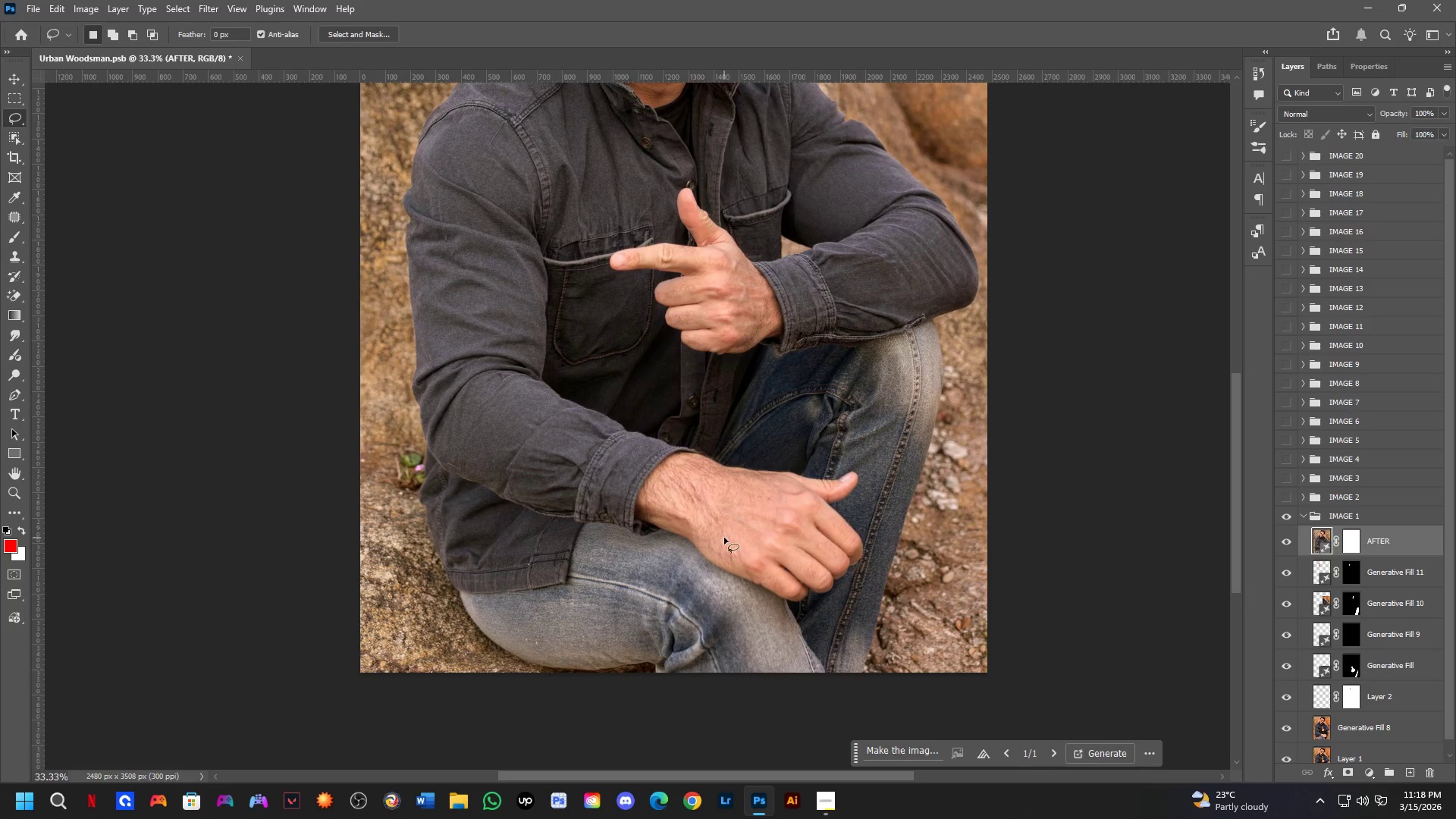 
scroll: coordinate [722, 540], scroll_direction: up, amount: 1.0
 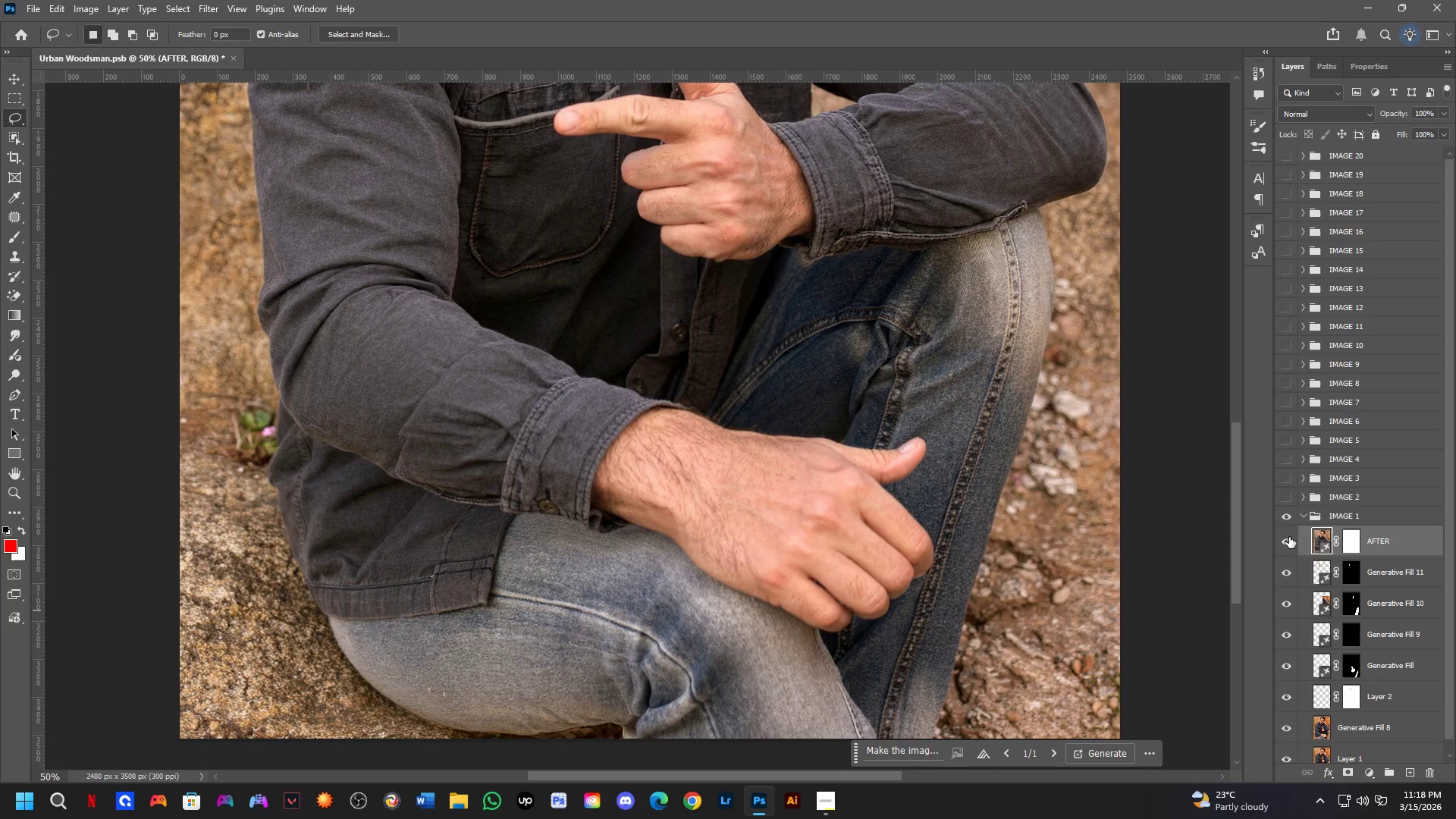 
hold_key(key=Space, duration=0.66)
 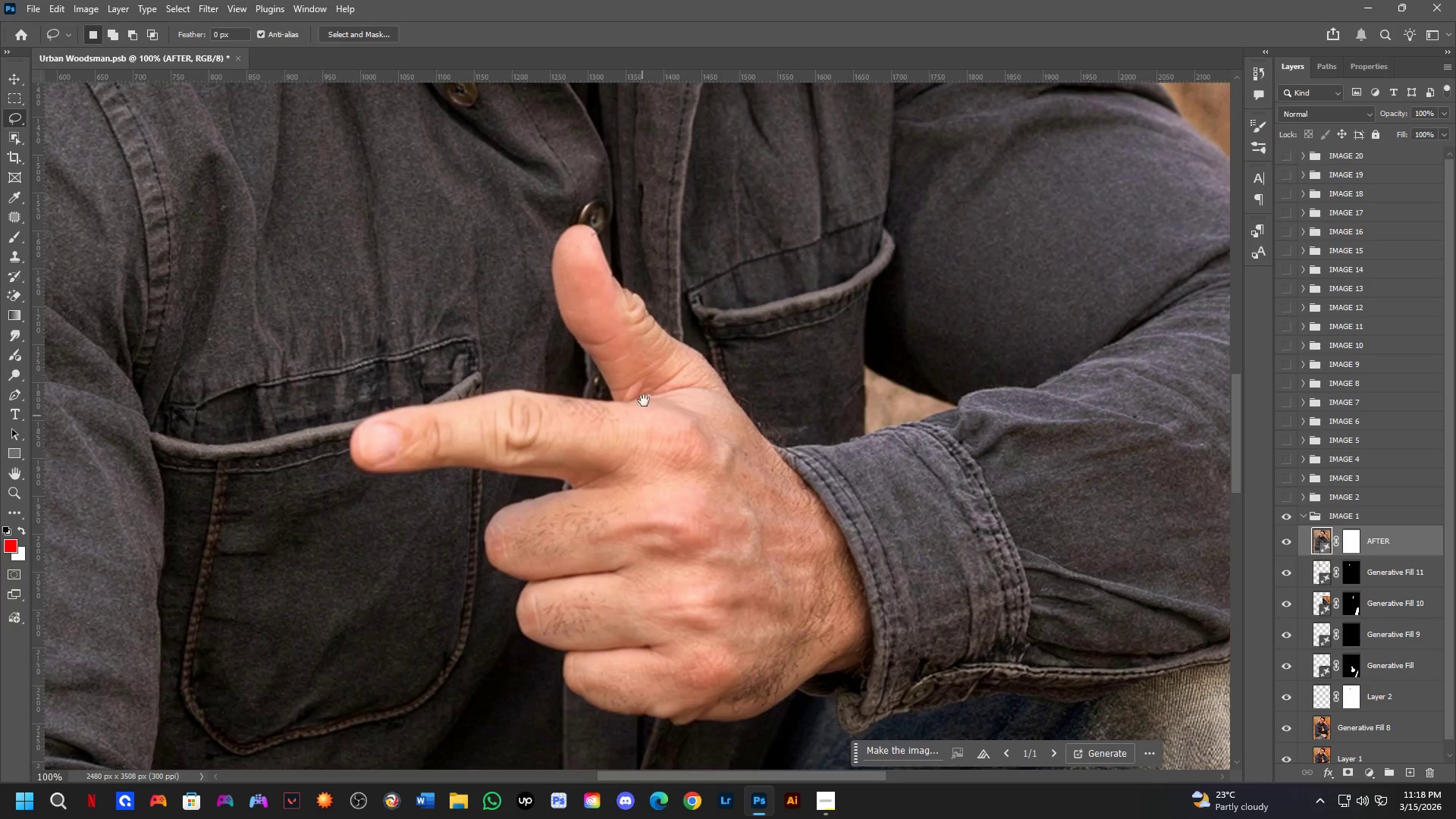 
left_click_drag(start_coordinate=[720, 298], to_coordinate=[661, 656])
 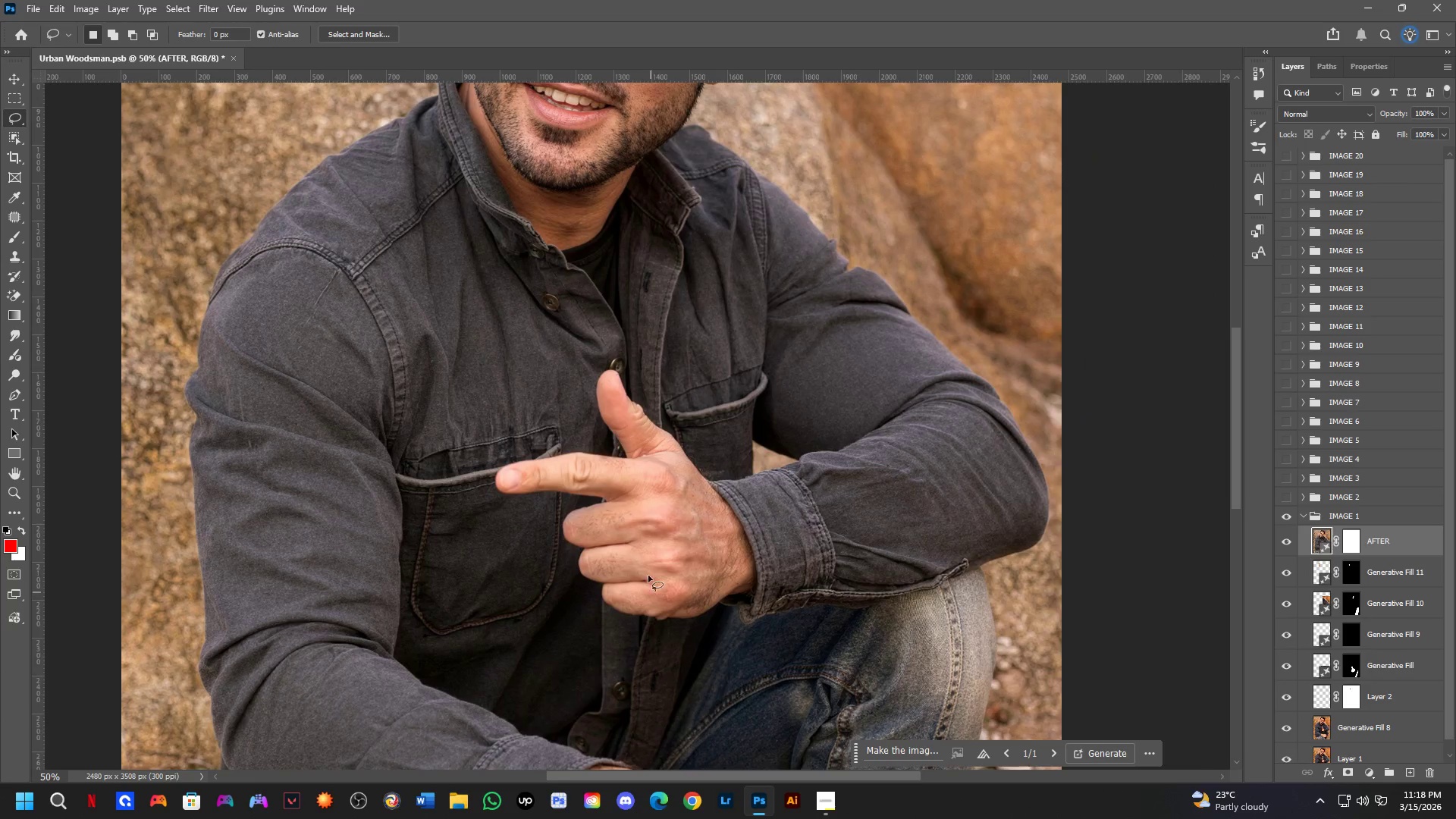 
key(Shift+ShiftLeft)
 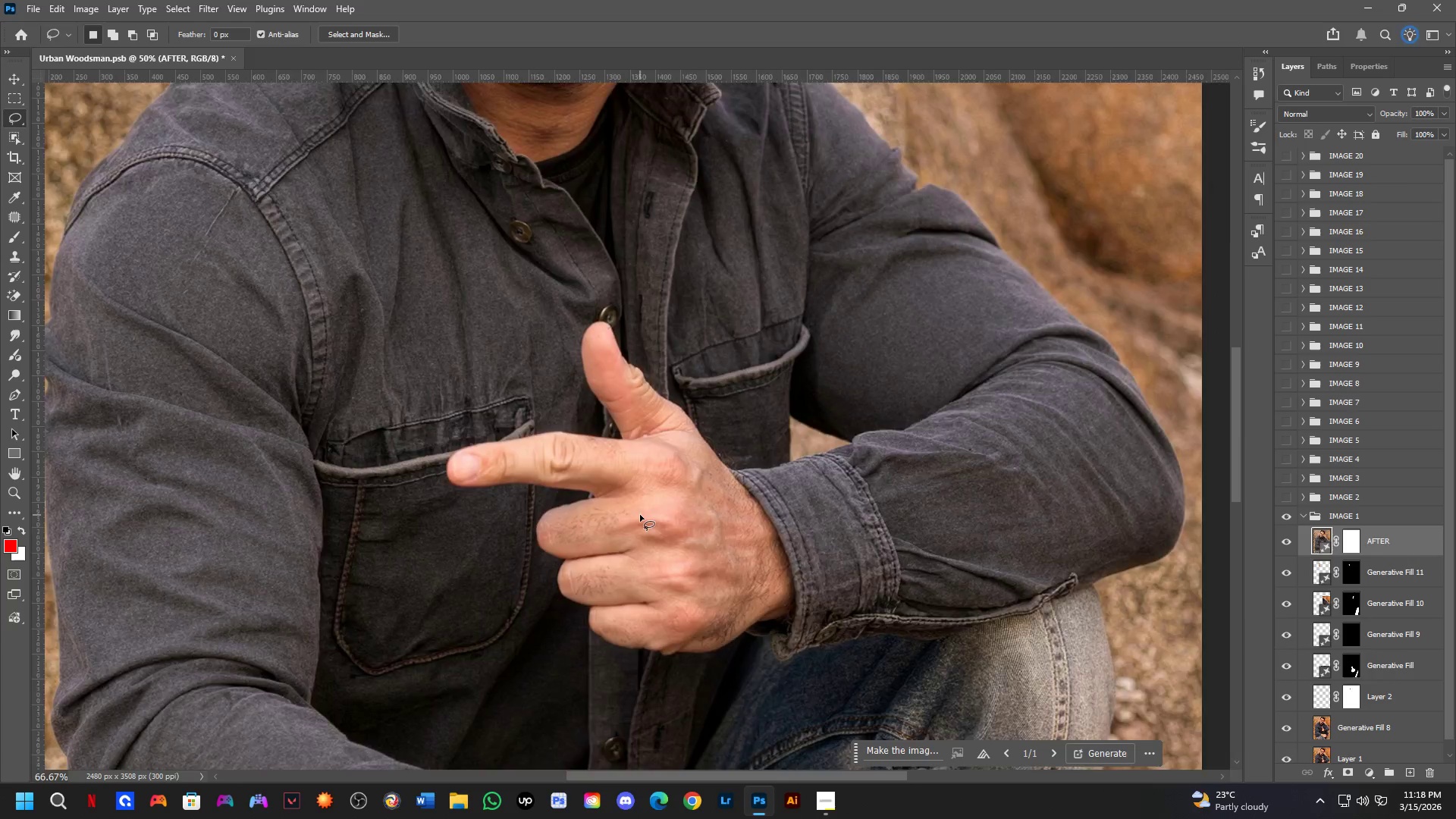 
hold_key(key=Space, duration=0.62)
 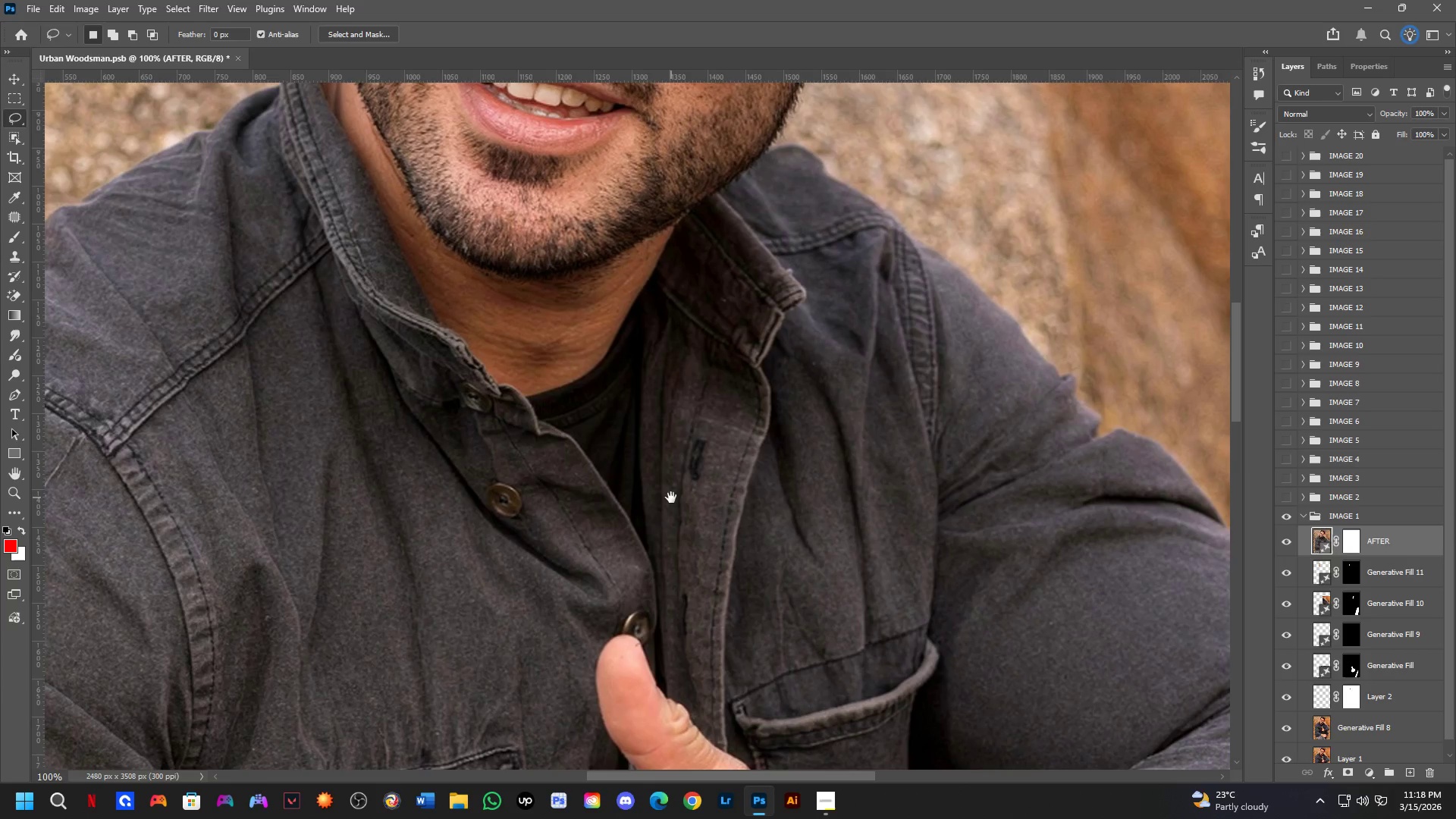 
left_click_drag(start_coordinate=[646, 410], to_coordinate=[688, 701])
 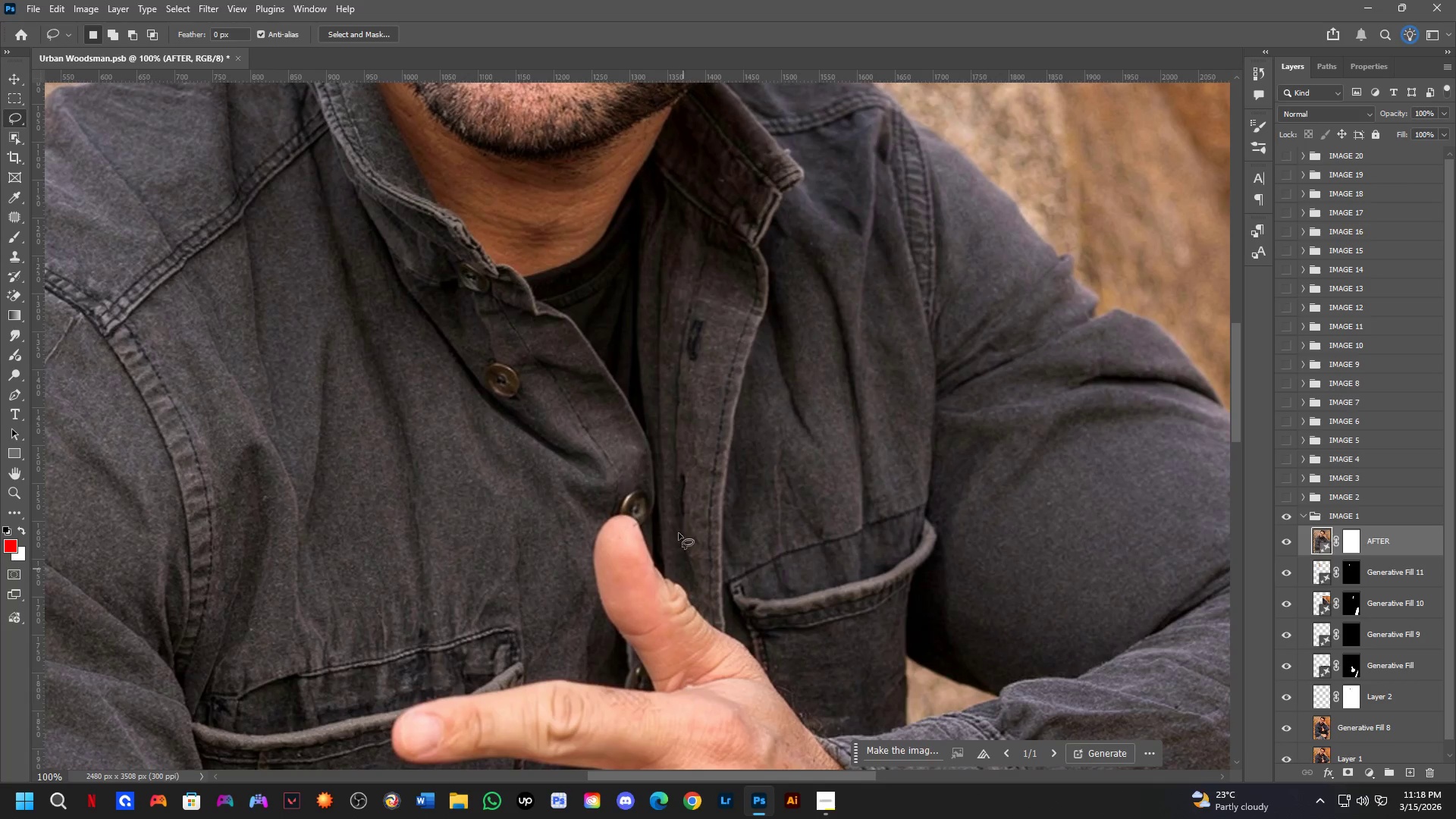 
scroll: coordinate [640, 515], scroll_direction: up, amount: 2.0
 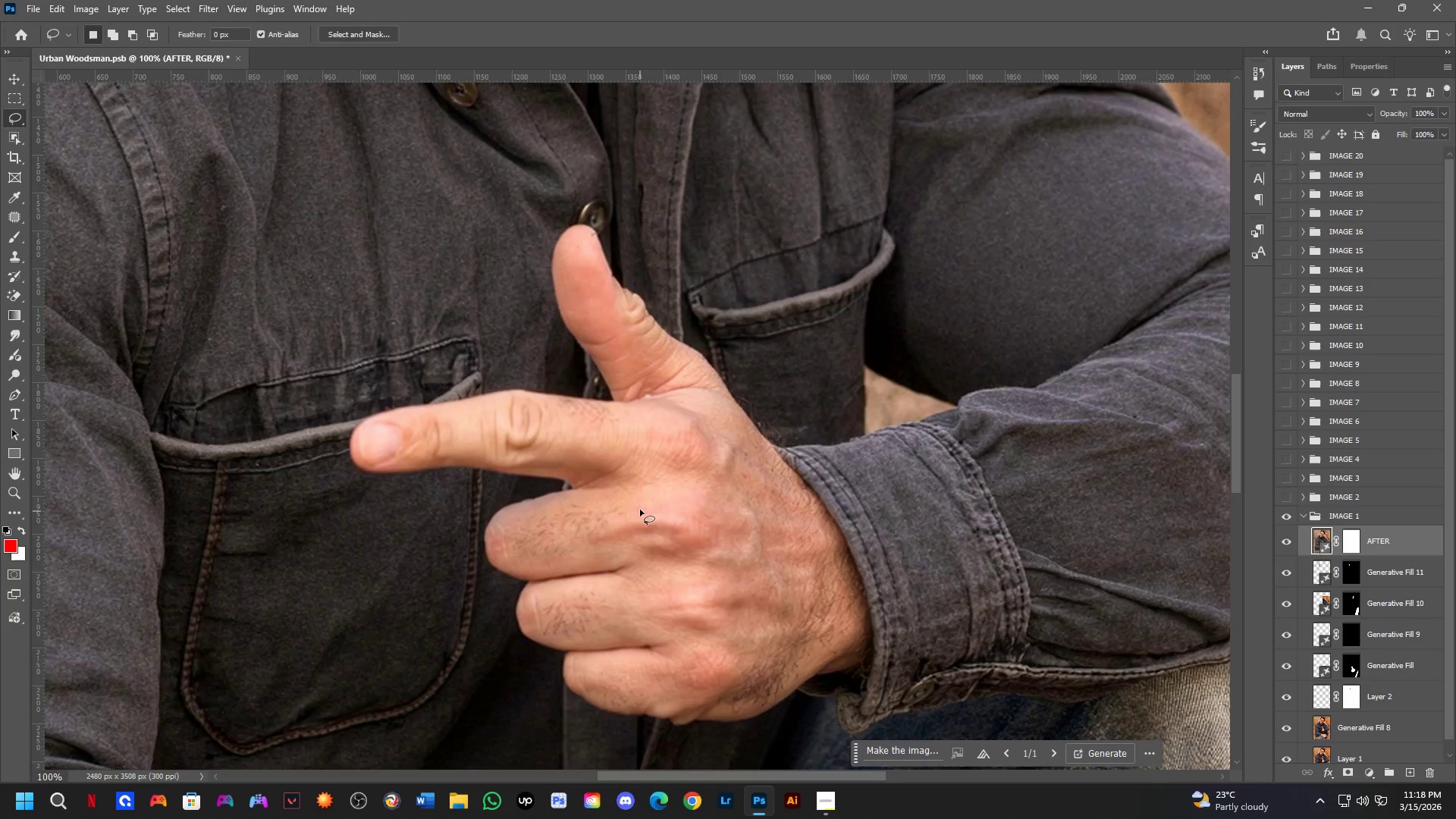 
hold_key(key=Space, duration=1.2)
 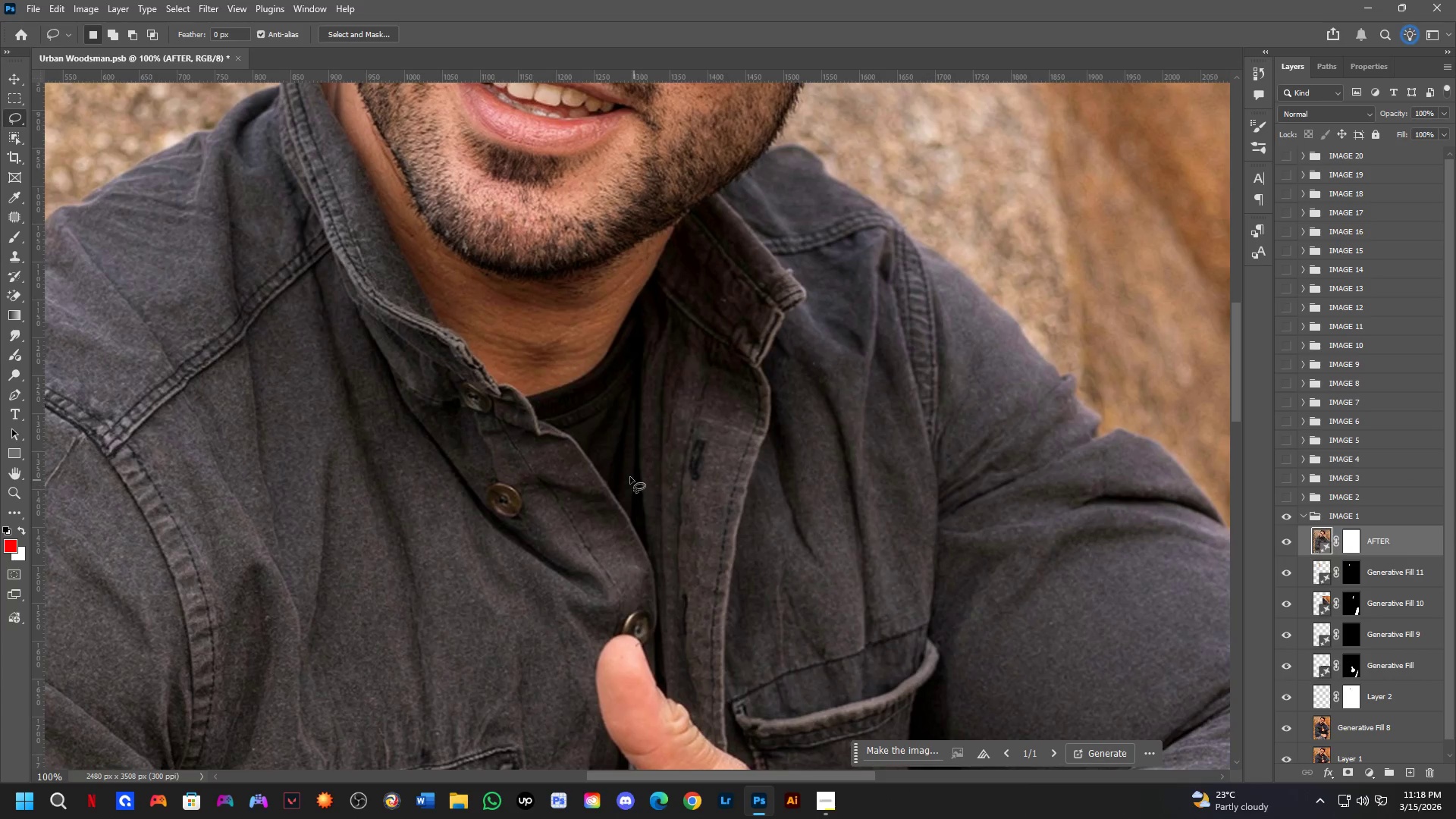 
left_click_drag(start_coordinate=[669, 378], to_coordinate=[671, 497])
 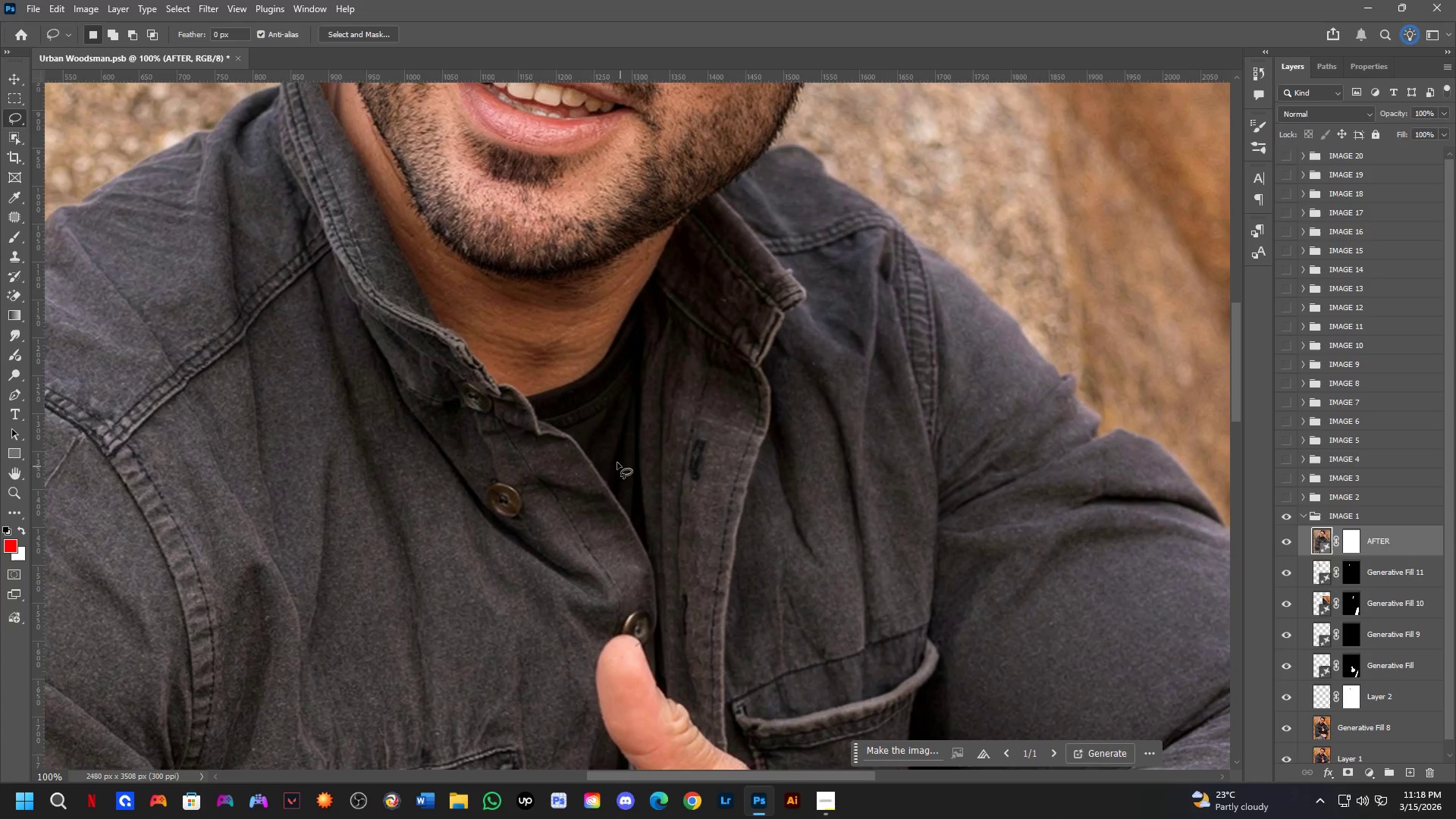 
hold_key(key=Space, duration=0.73)
 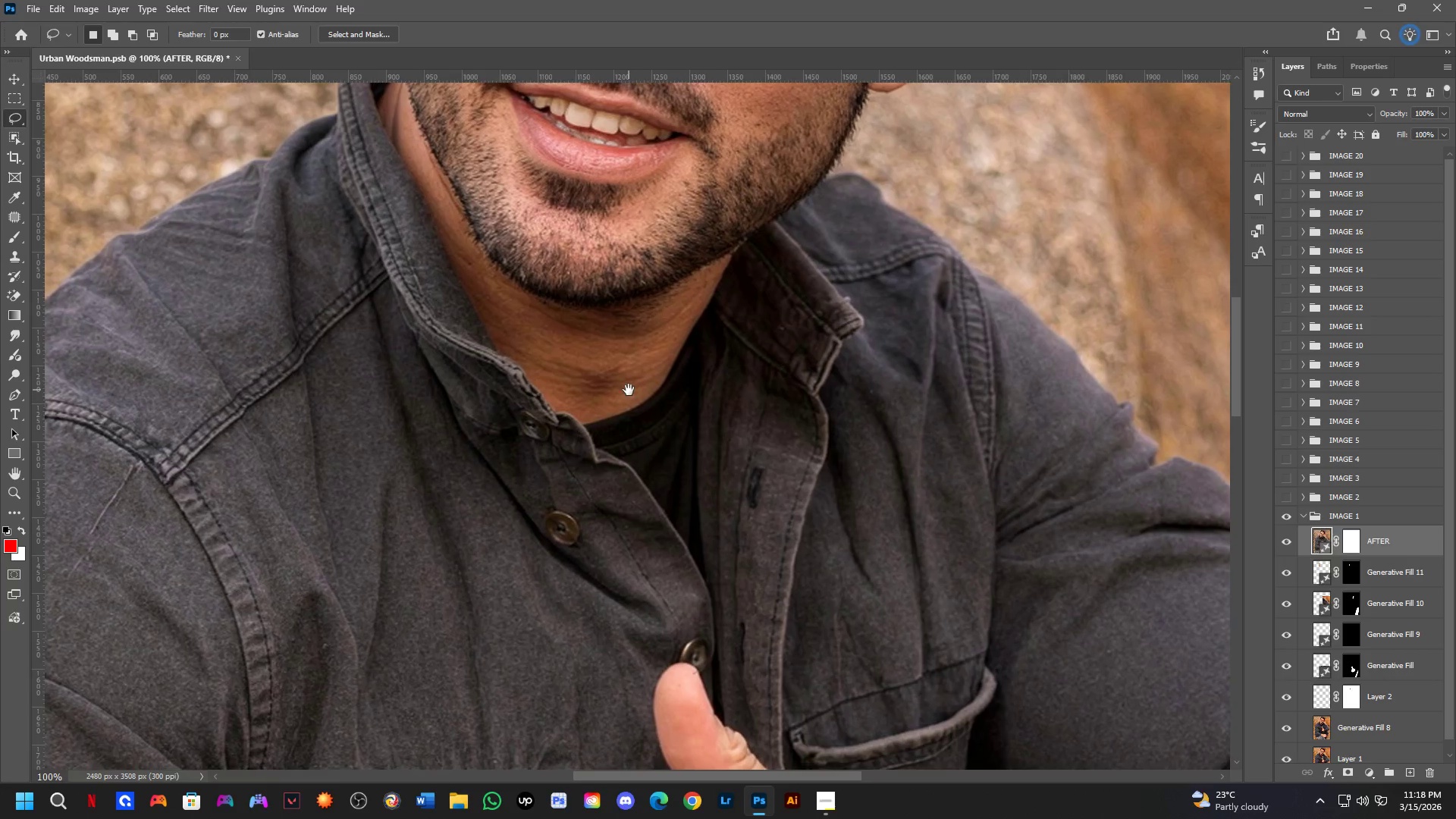 
left_click_drag(start_coordinate=[599, 388], to_coordinate=[610, 629])
 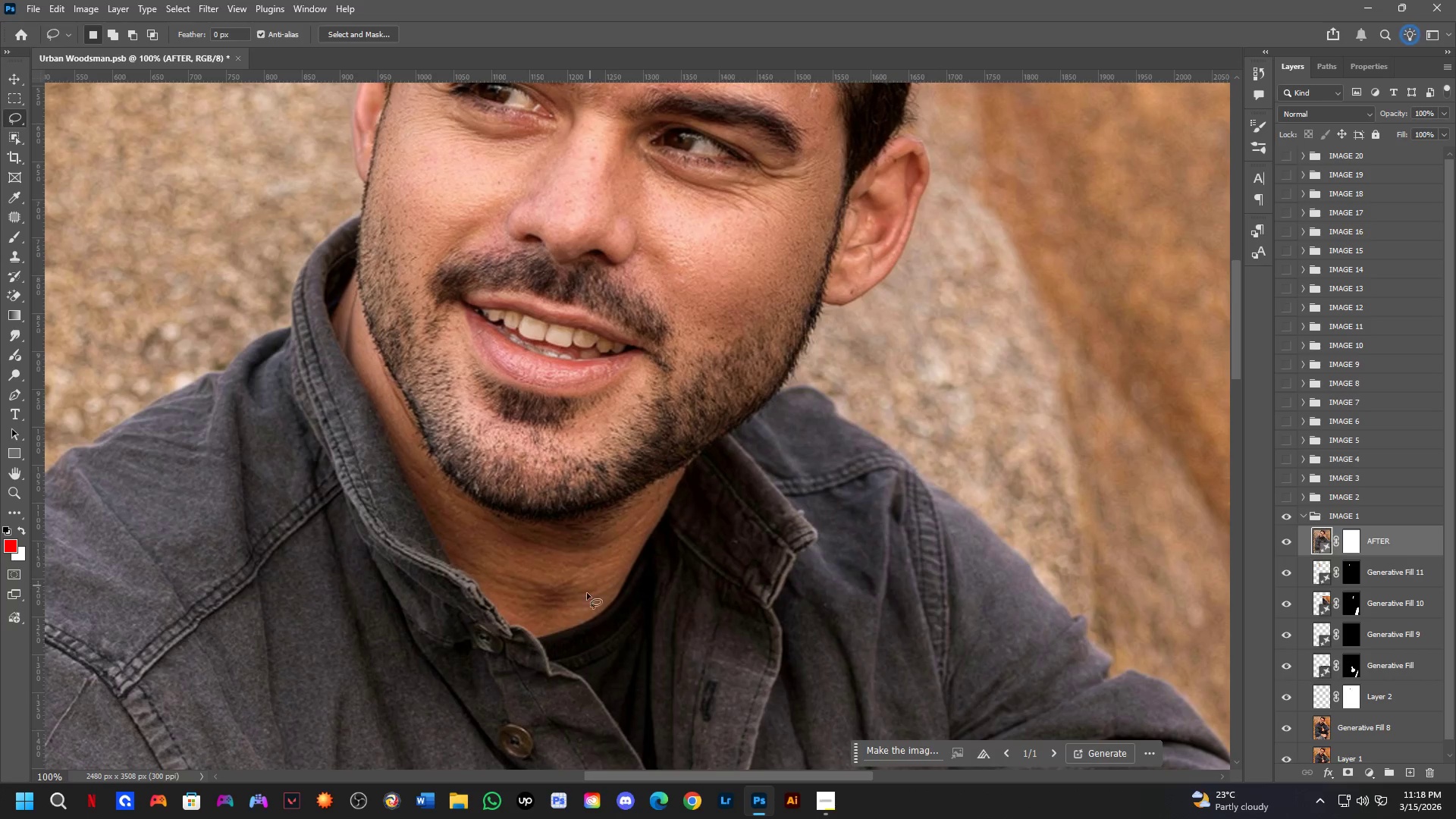 
hold_key(key=Space, duration=0.81)
 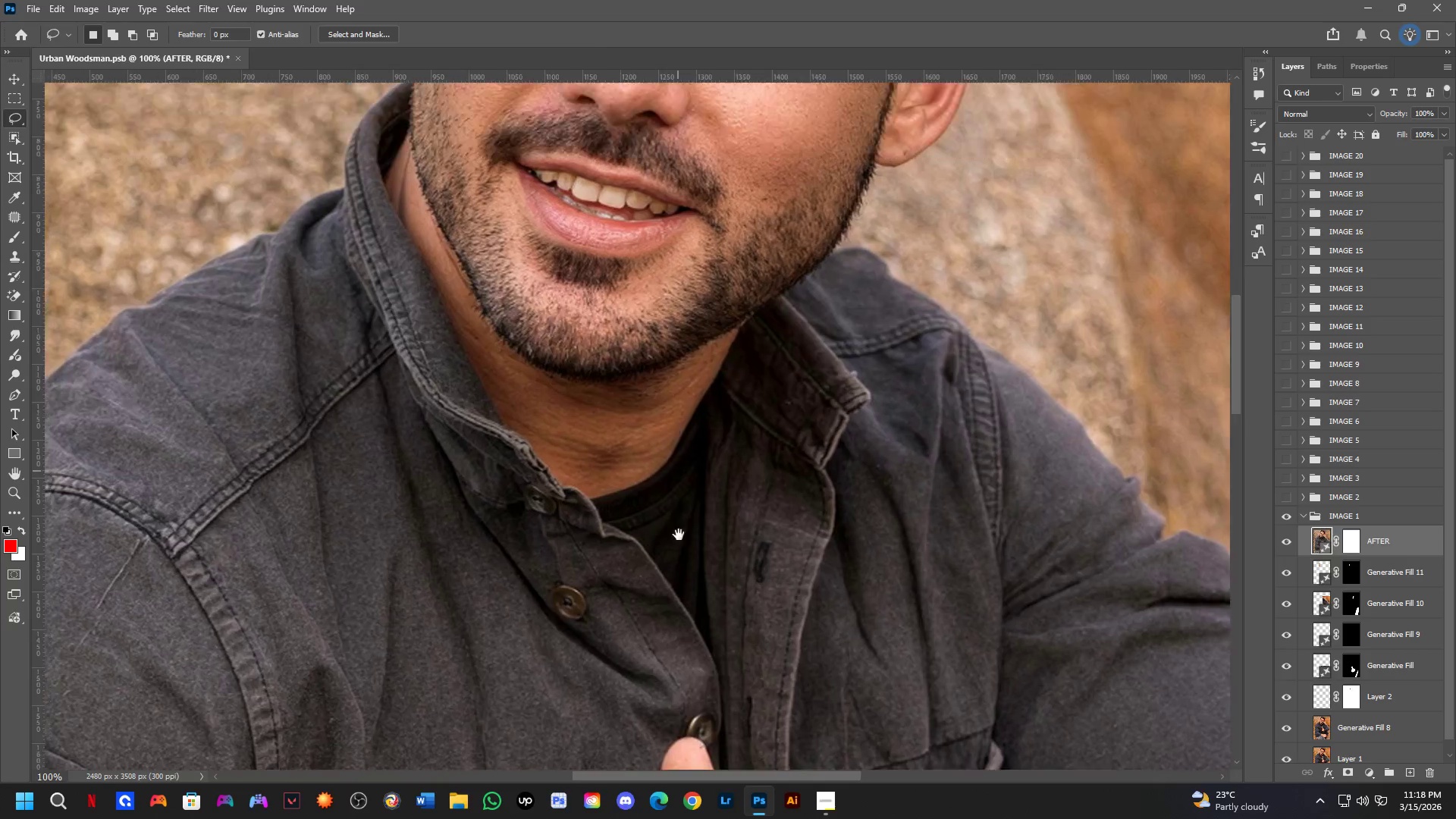 
left_click_drag(start_coordinate=[582, 603], to_coordinate=[629, 390])
 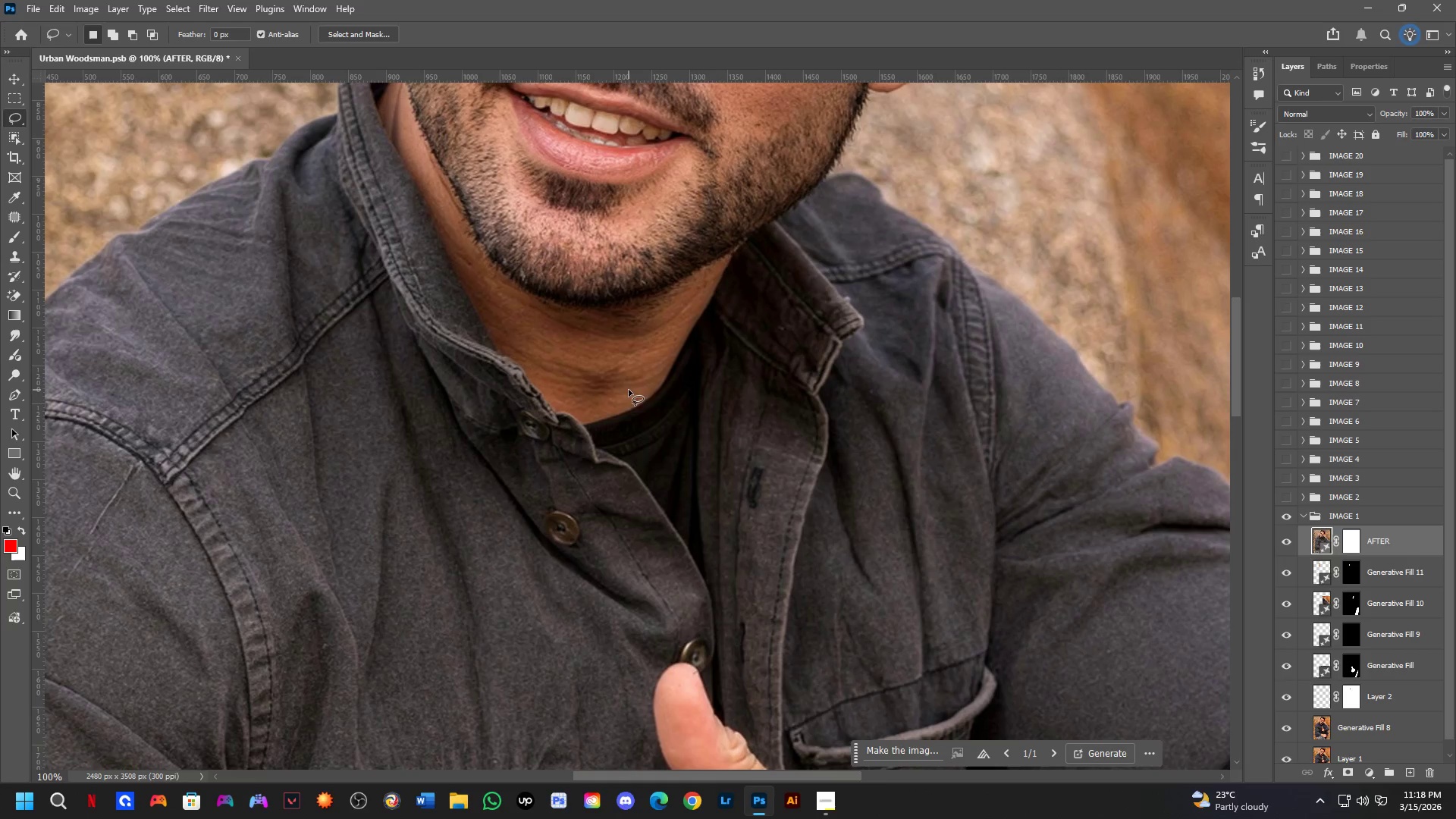 
hold_key(key=Space, duration=0.59)
 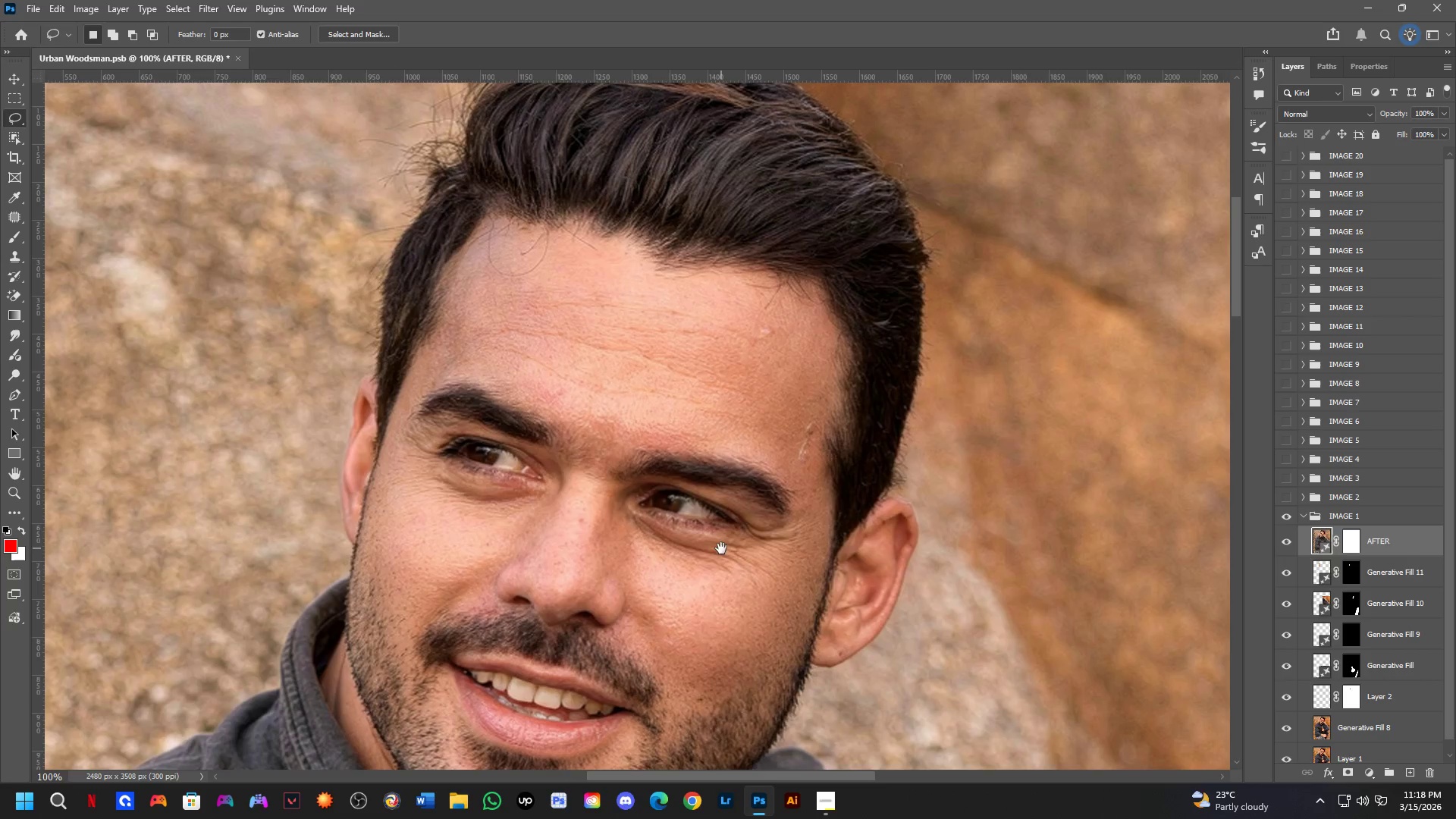 
left_click_drag(start_coordinate=[670, 376], to_coordinate=[675, 714])
 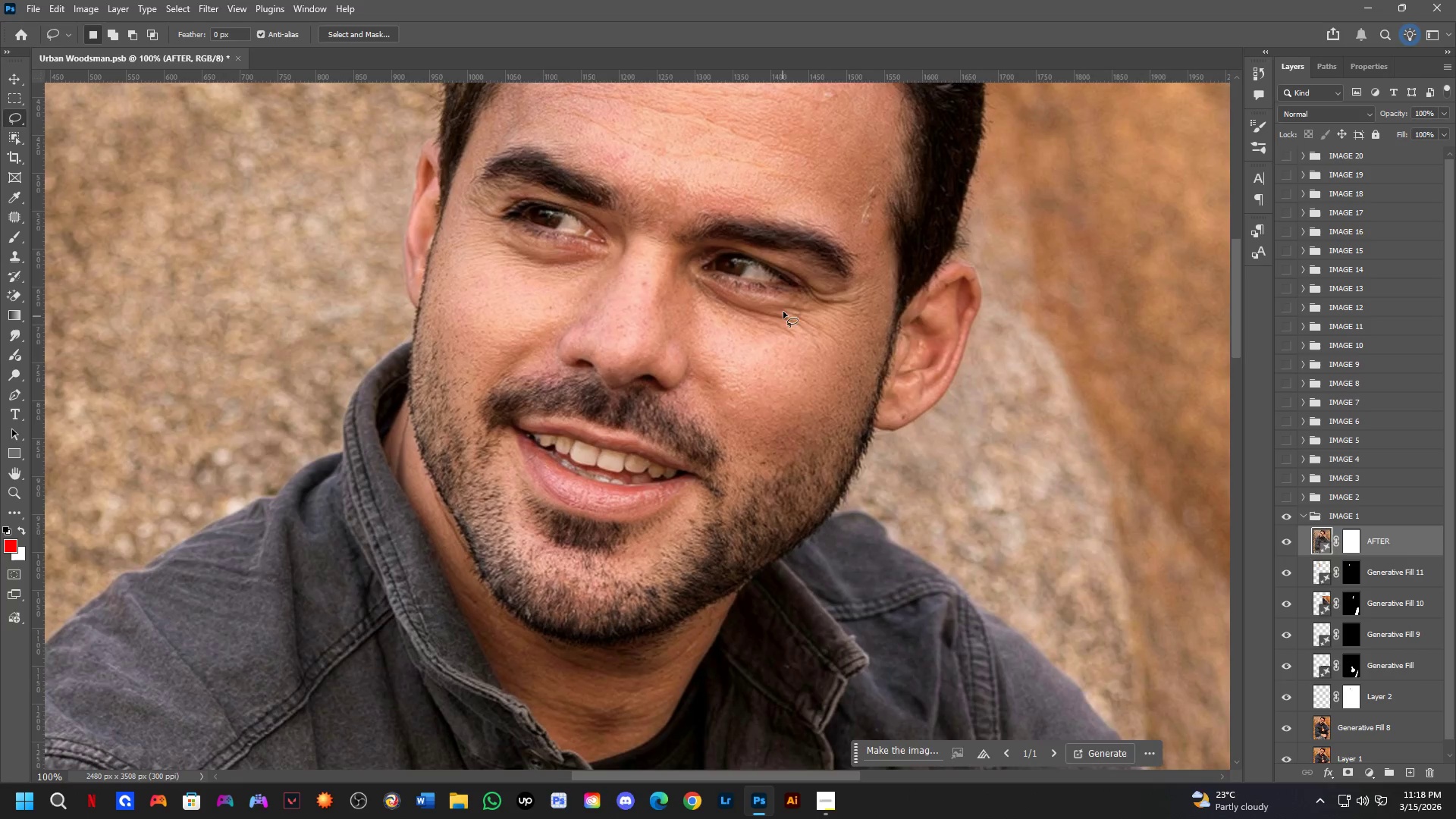 
hold_key(key=Space, duration=0.52)
 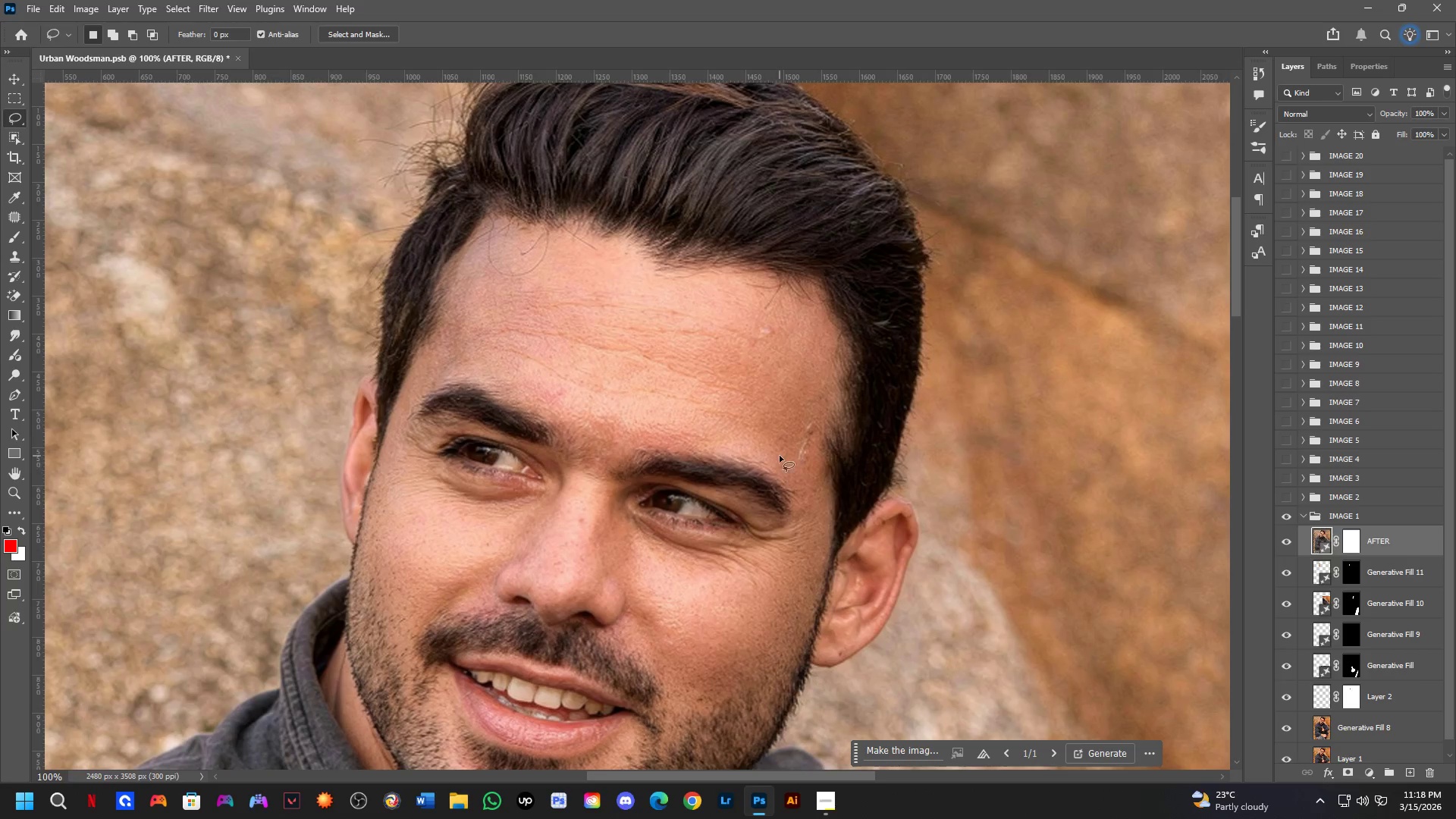 
left_click_drag(start_coordinate=[784, 312], to_coordinate=[721, 548])
 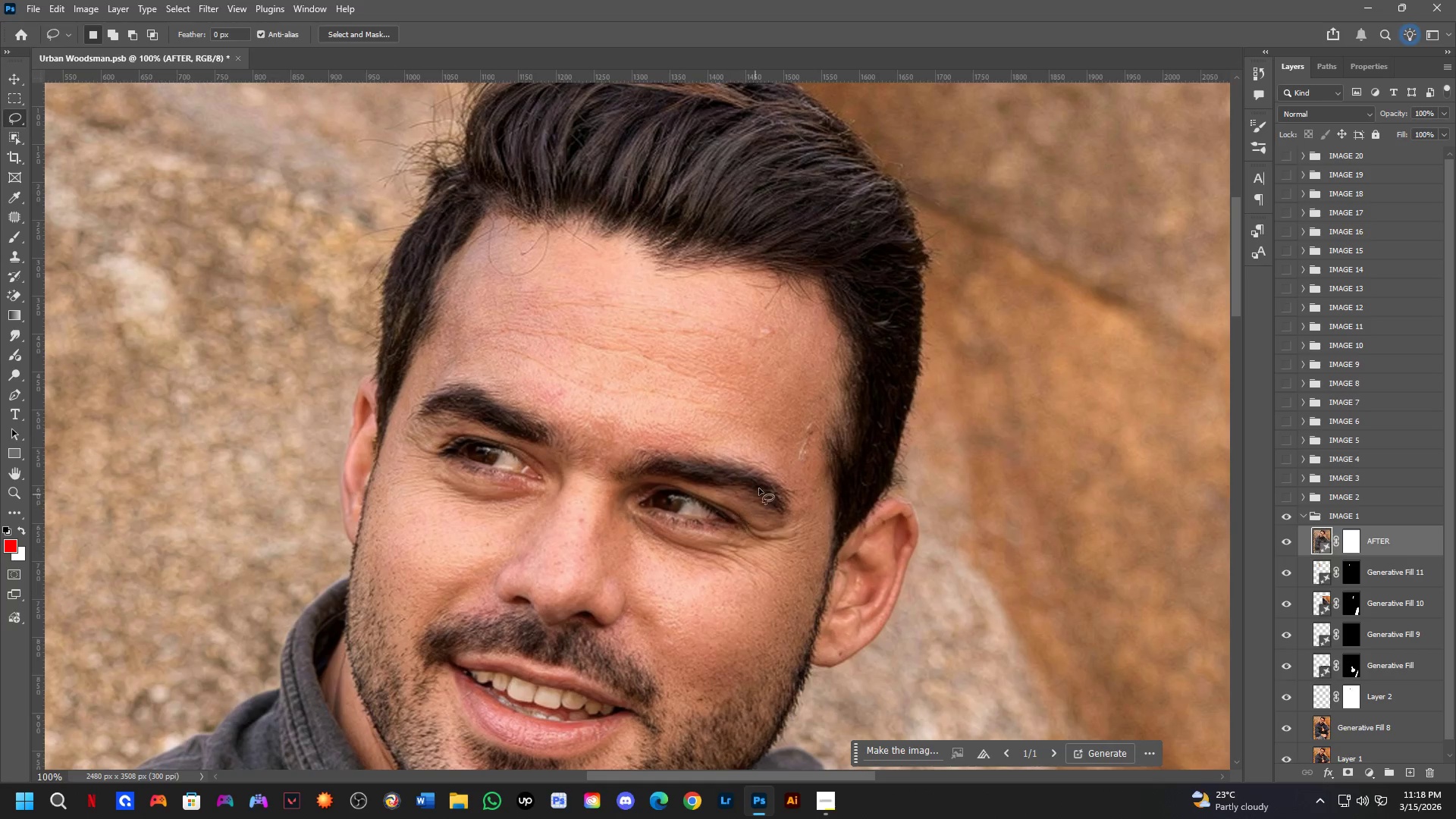 
key(Control+ControlLeft)
 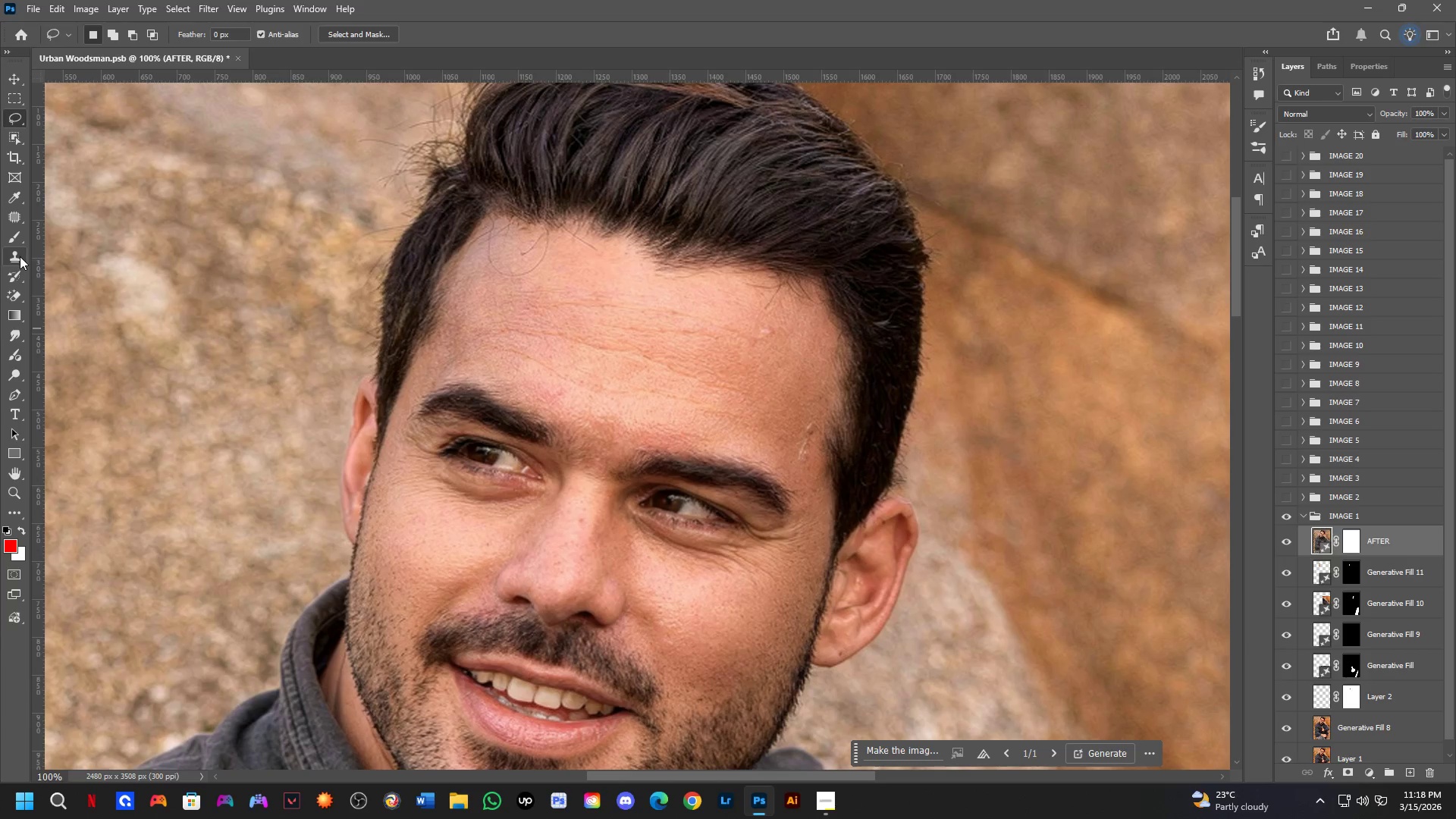 
left_click([12, 211])
 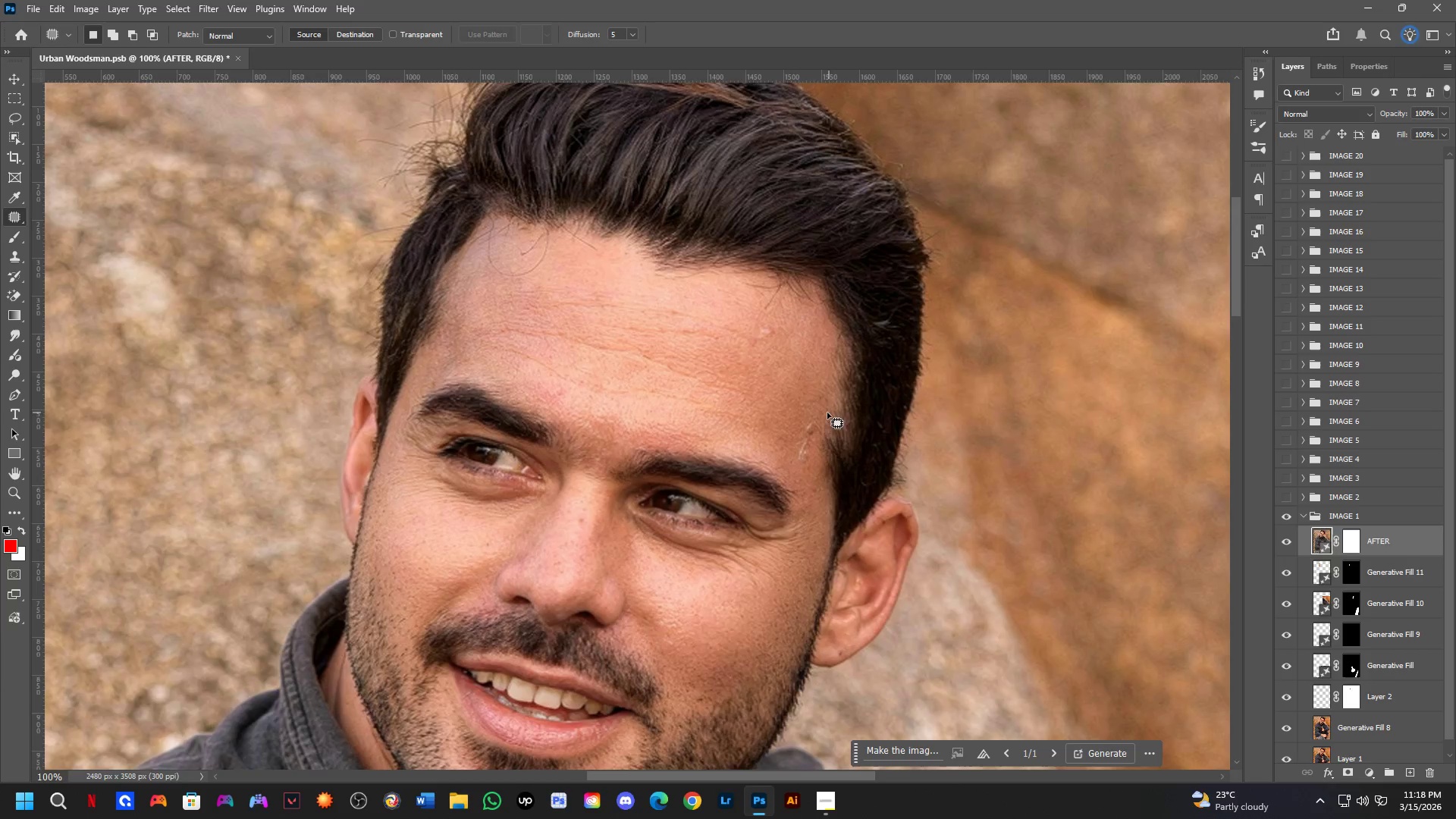 
scroll: coordinate [783, 421], scroll_direction: up, amount: 4.0
 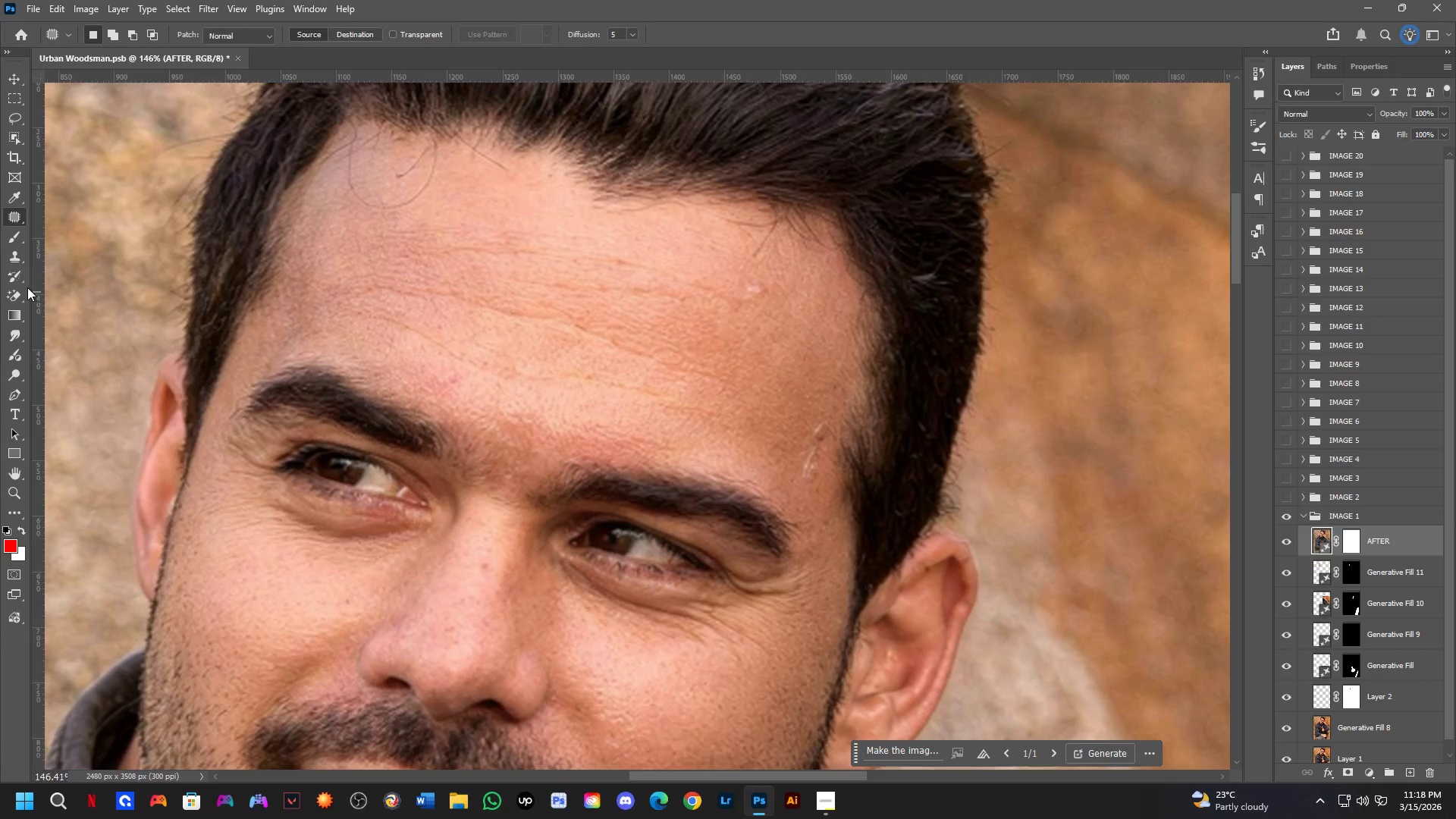 
right_click([9, 220])
 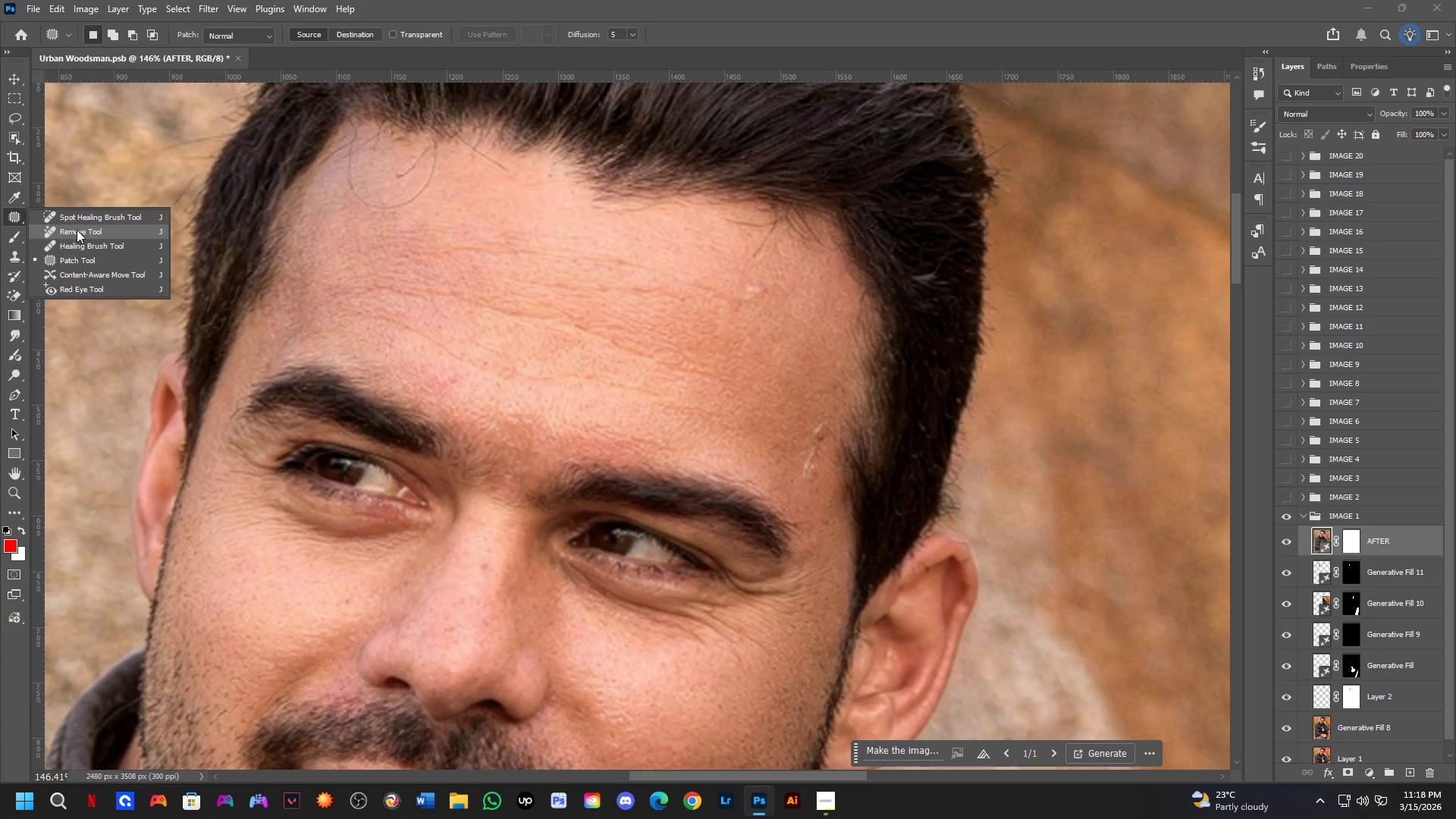 
double_click([556, 352])
 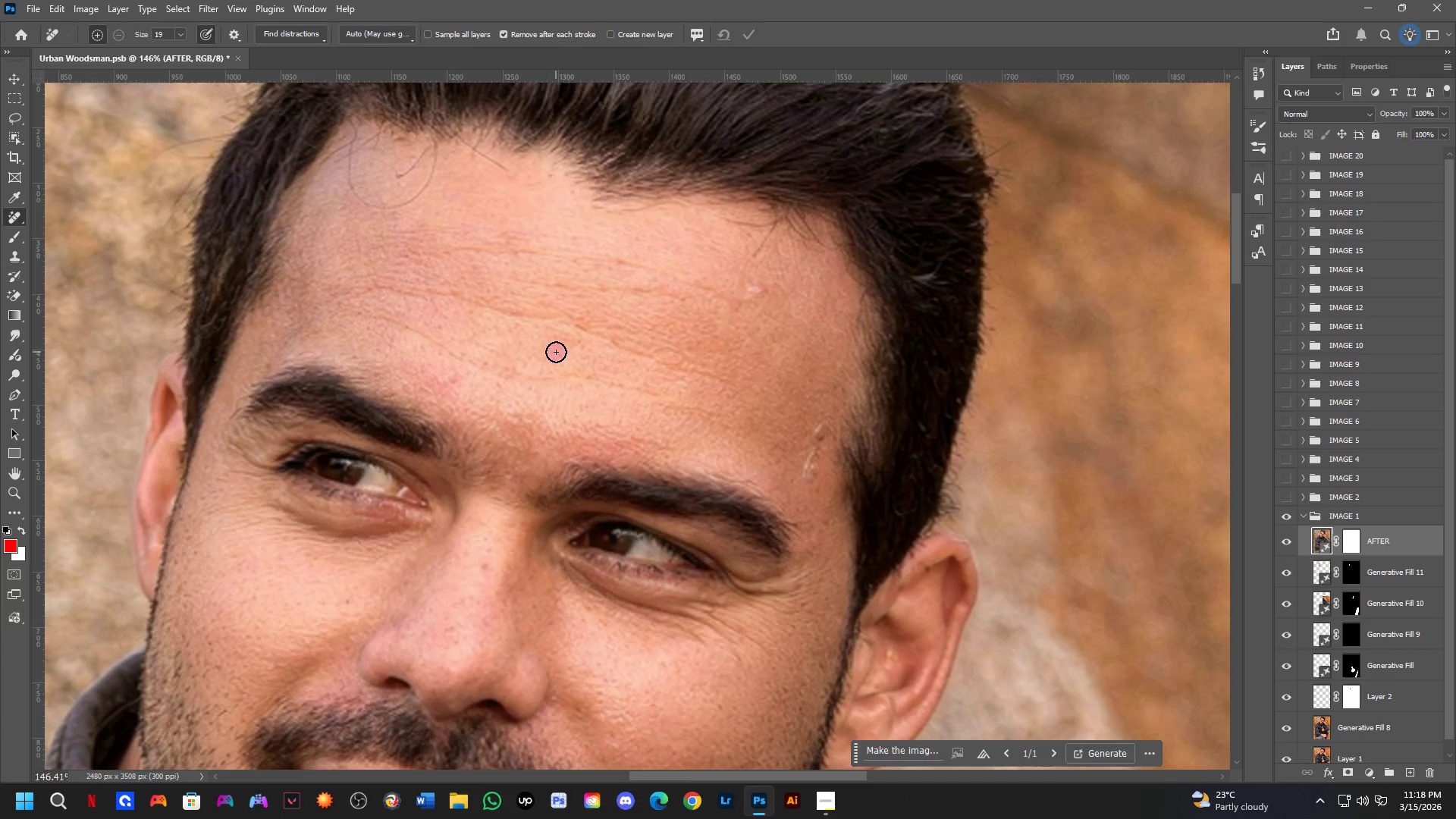 
key(Space)
 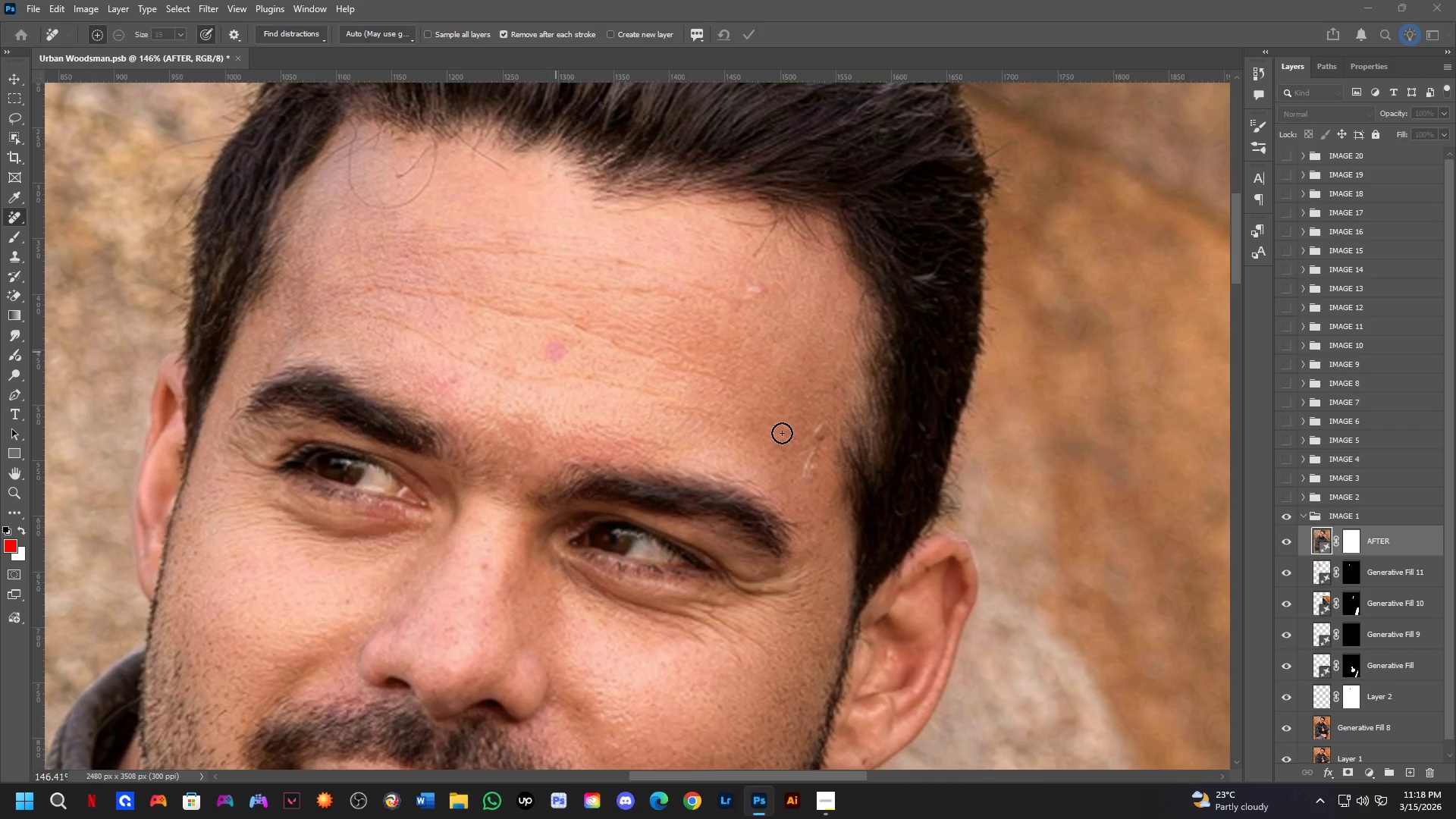 
key(Control+ControlLeft)
 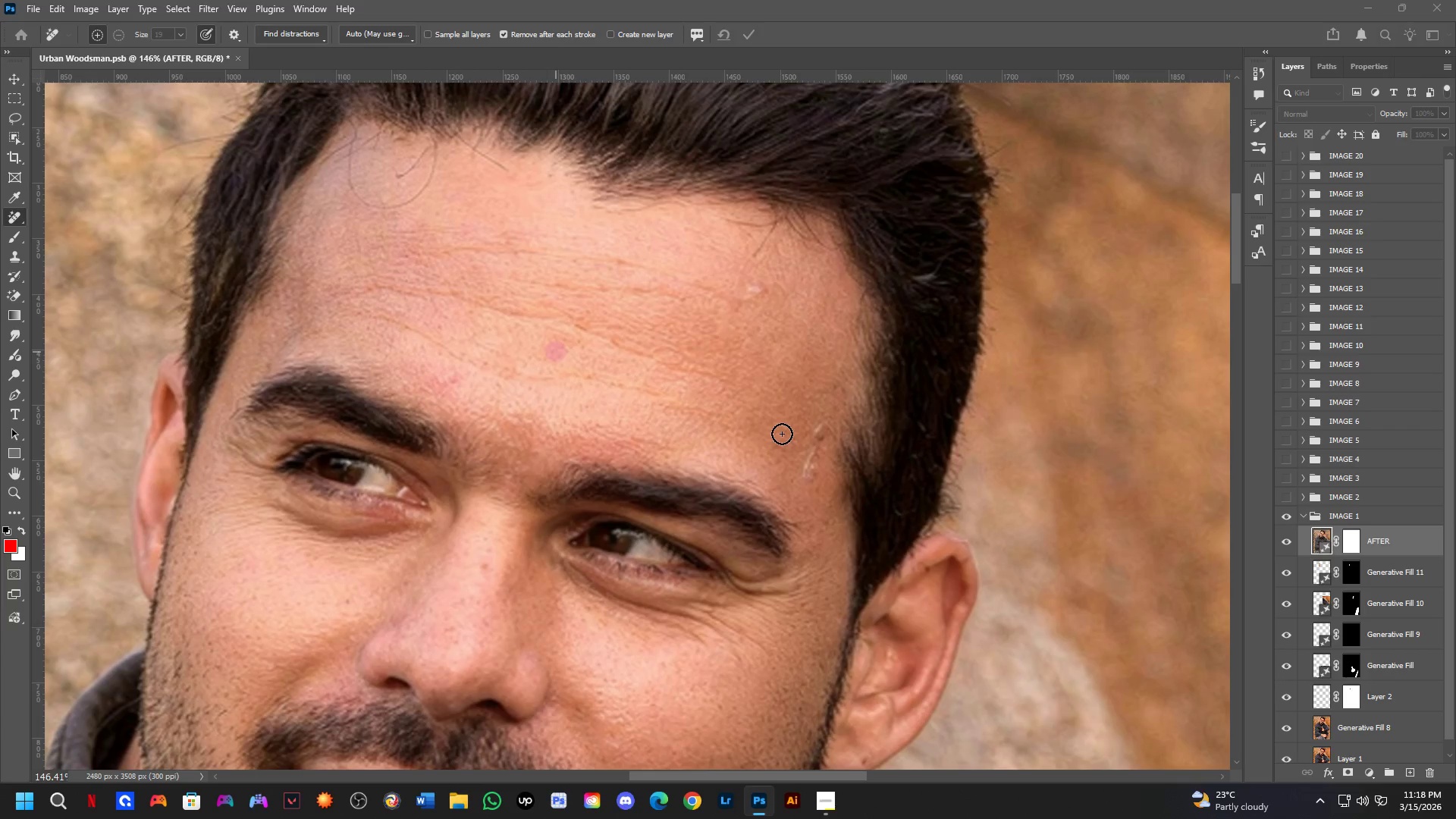 
key(Control+Z)
 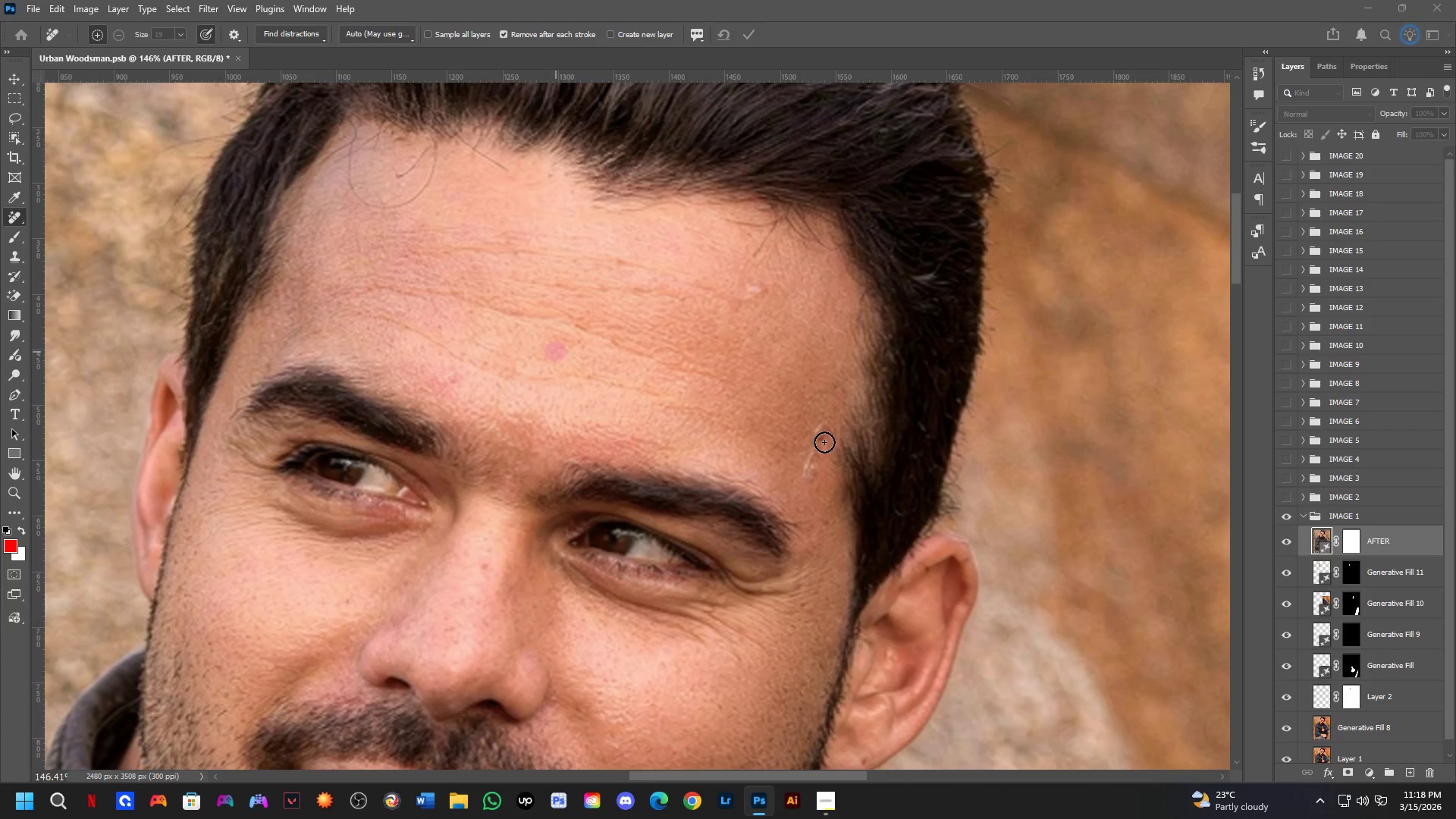 
scroll: coordinate [795, 456], scroll_direction: up, amount: 5.0
 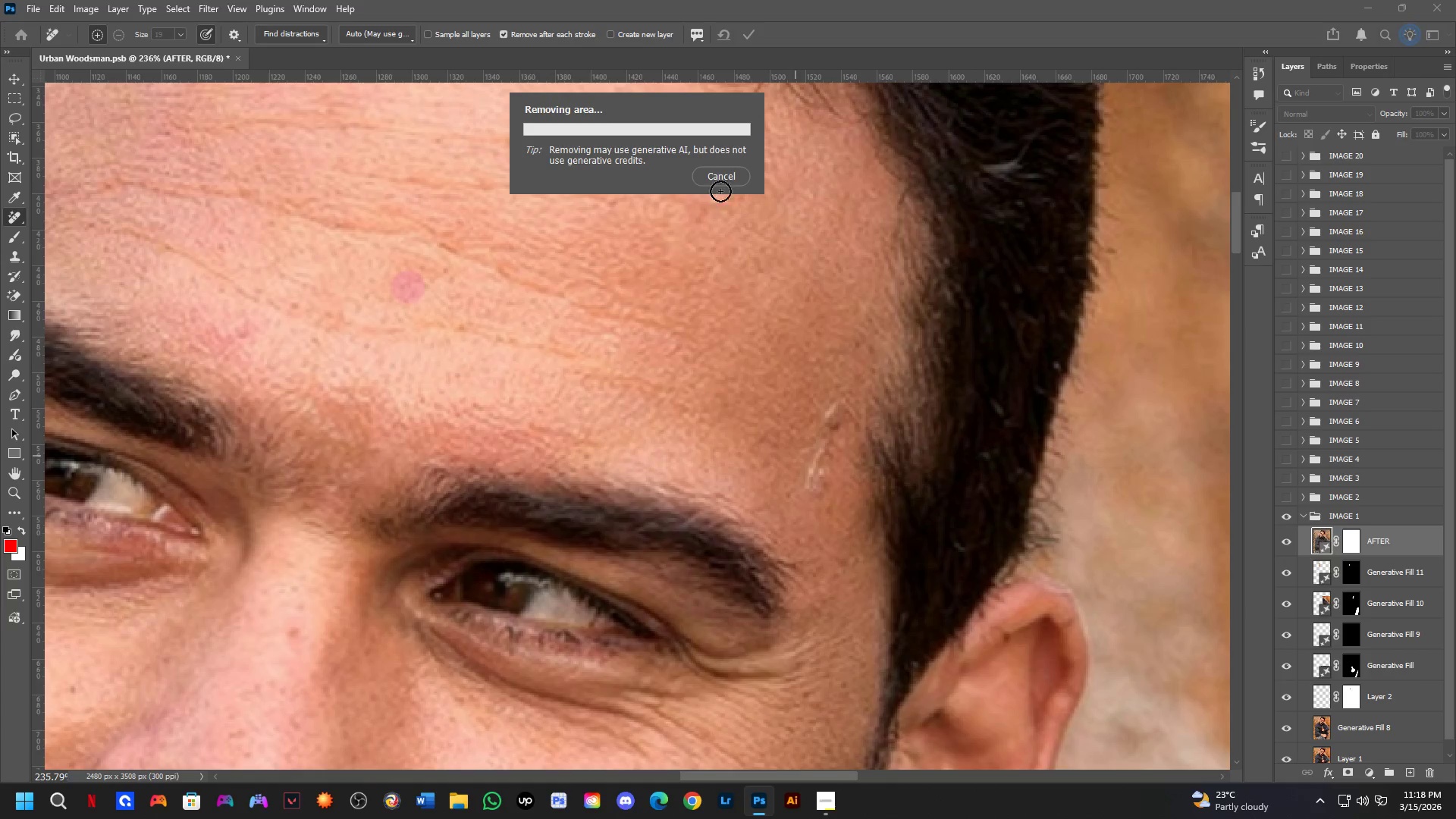 
left_click([726, 179])
 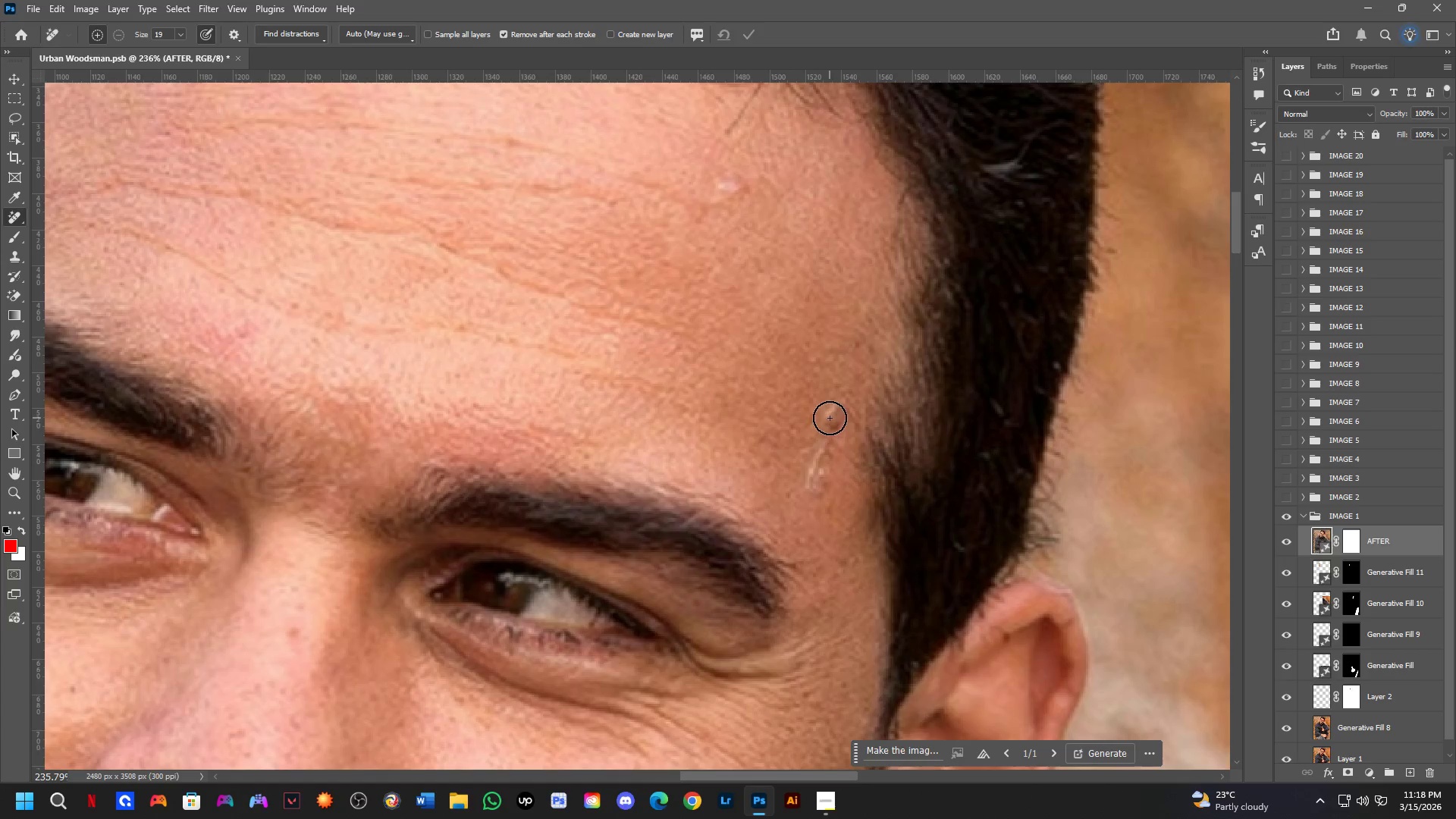 
hold_key(key=AltLeft, duration=1.69)
 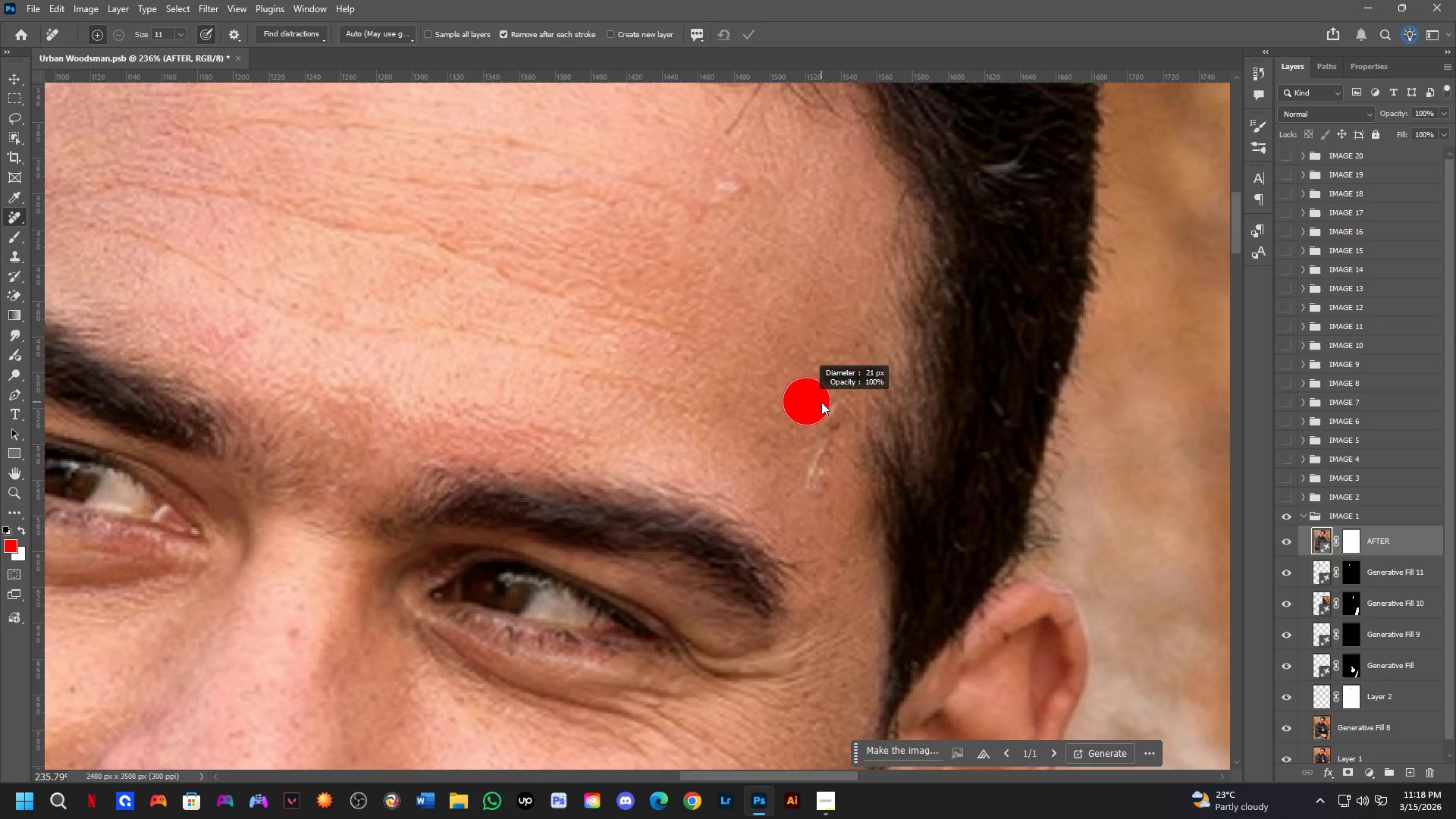 
hold_key(key=AltLeft, duration=0.64)
 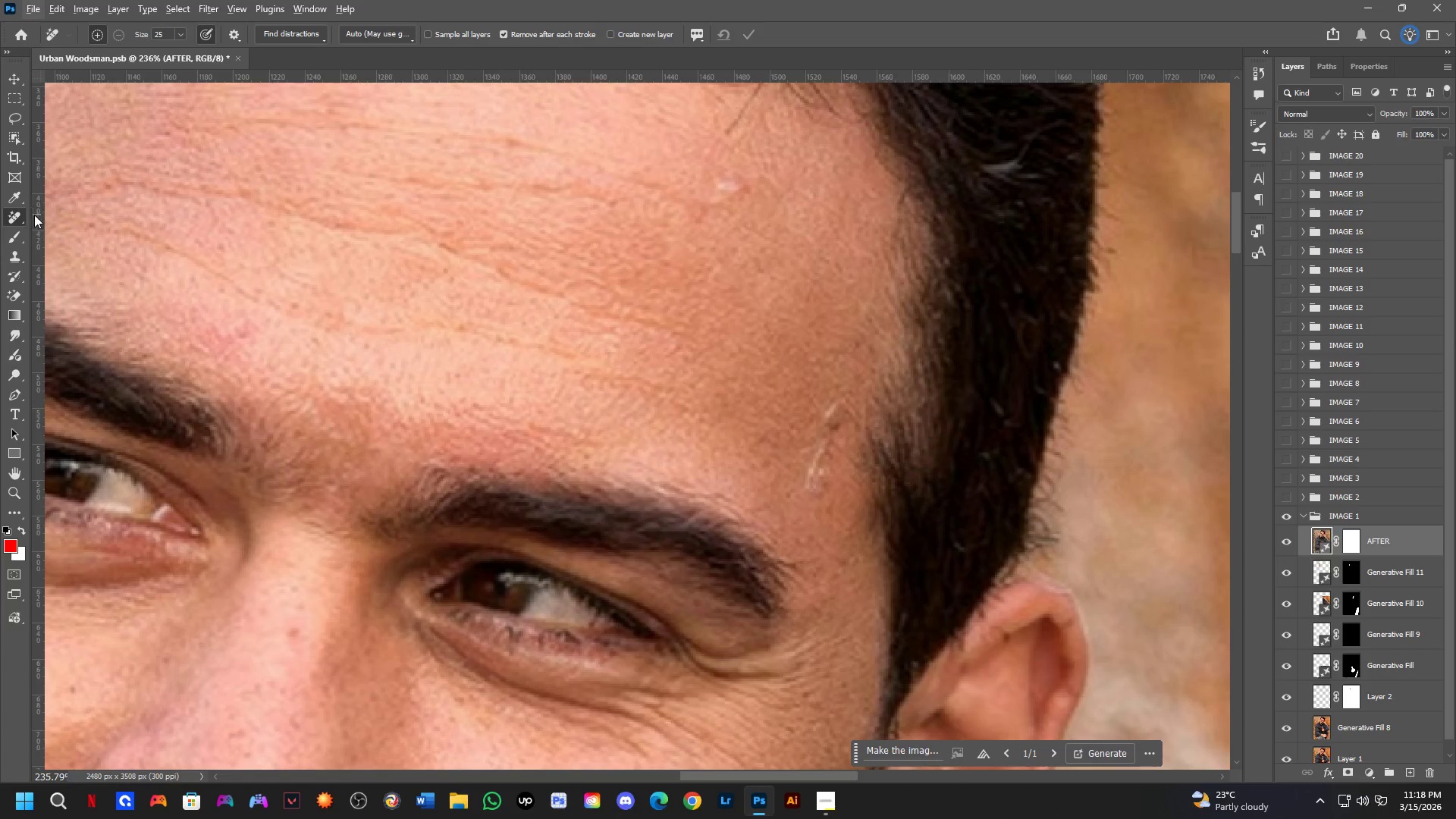 
hold_key(key=AltLeft, duration=6.41)
double_click([13, 218])
 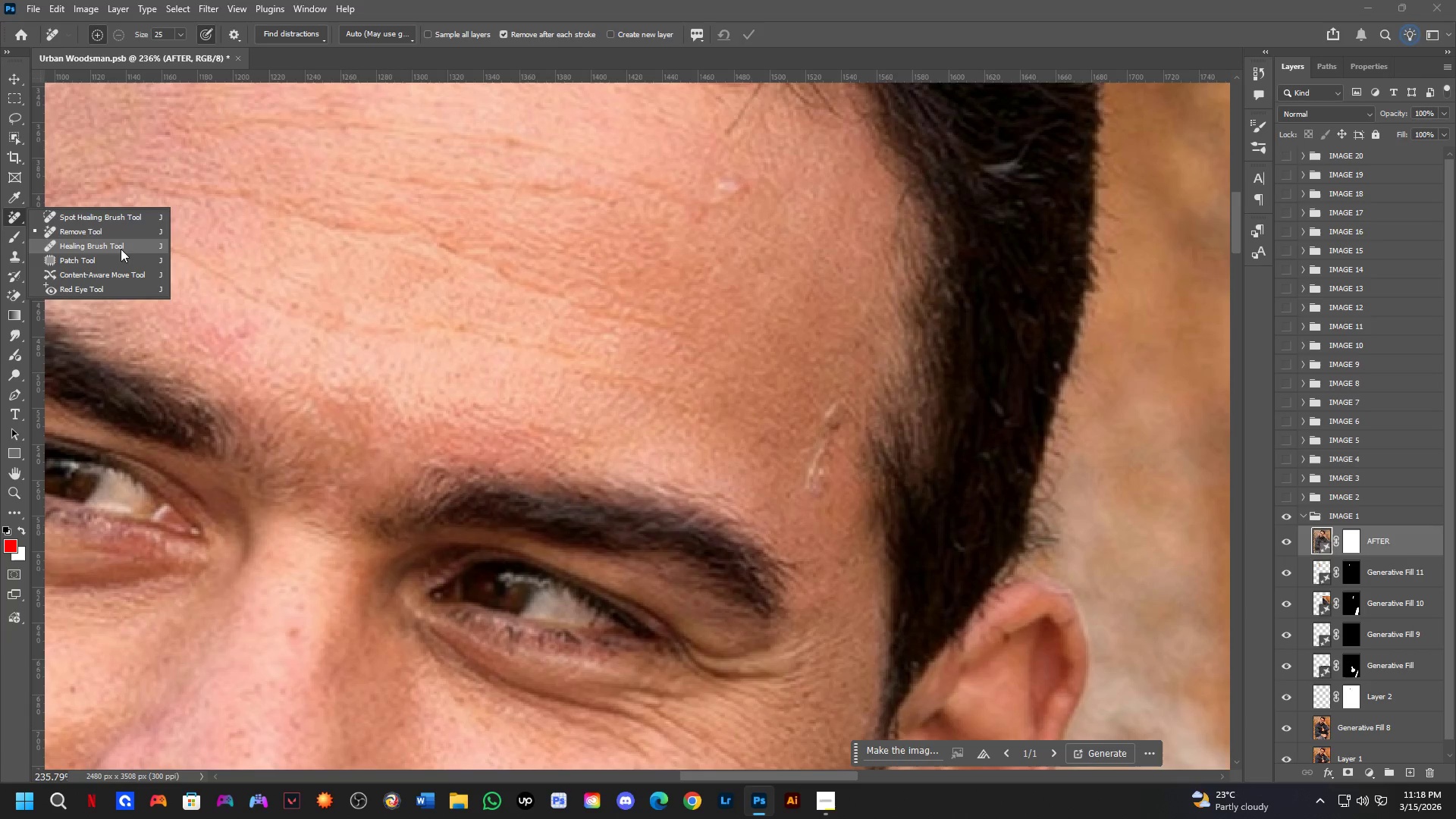 
left_click([111, 215])
 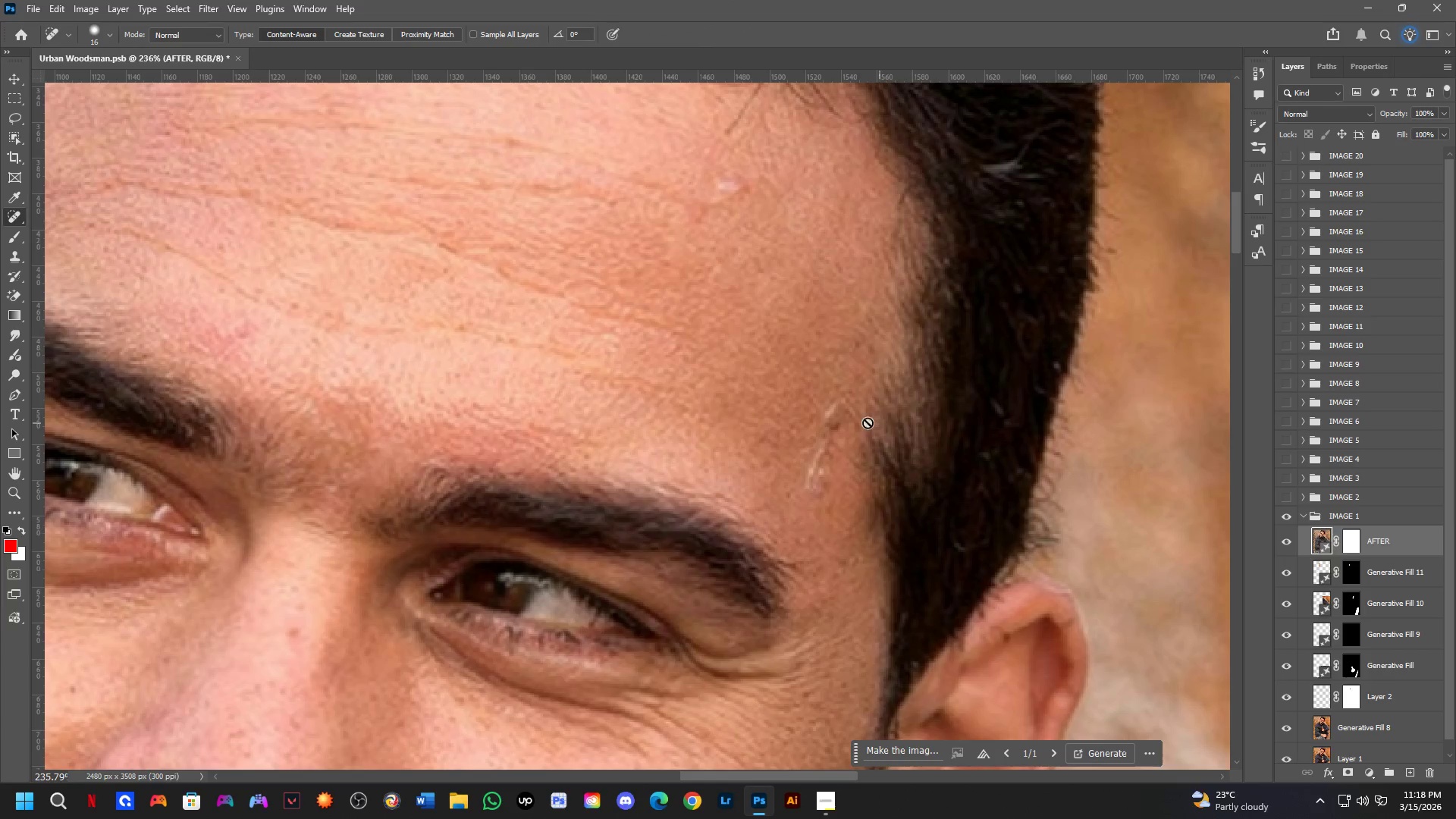 
left_click([828, 410])
 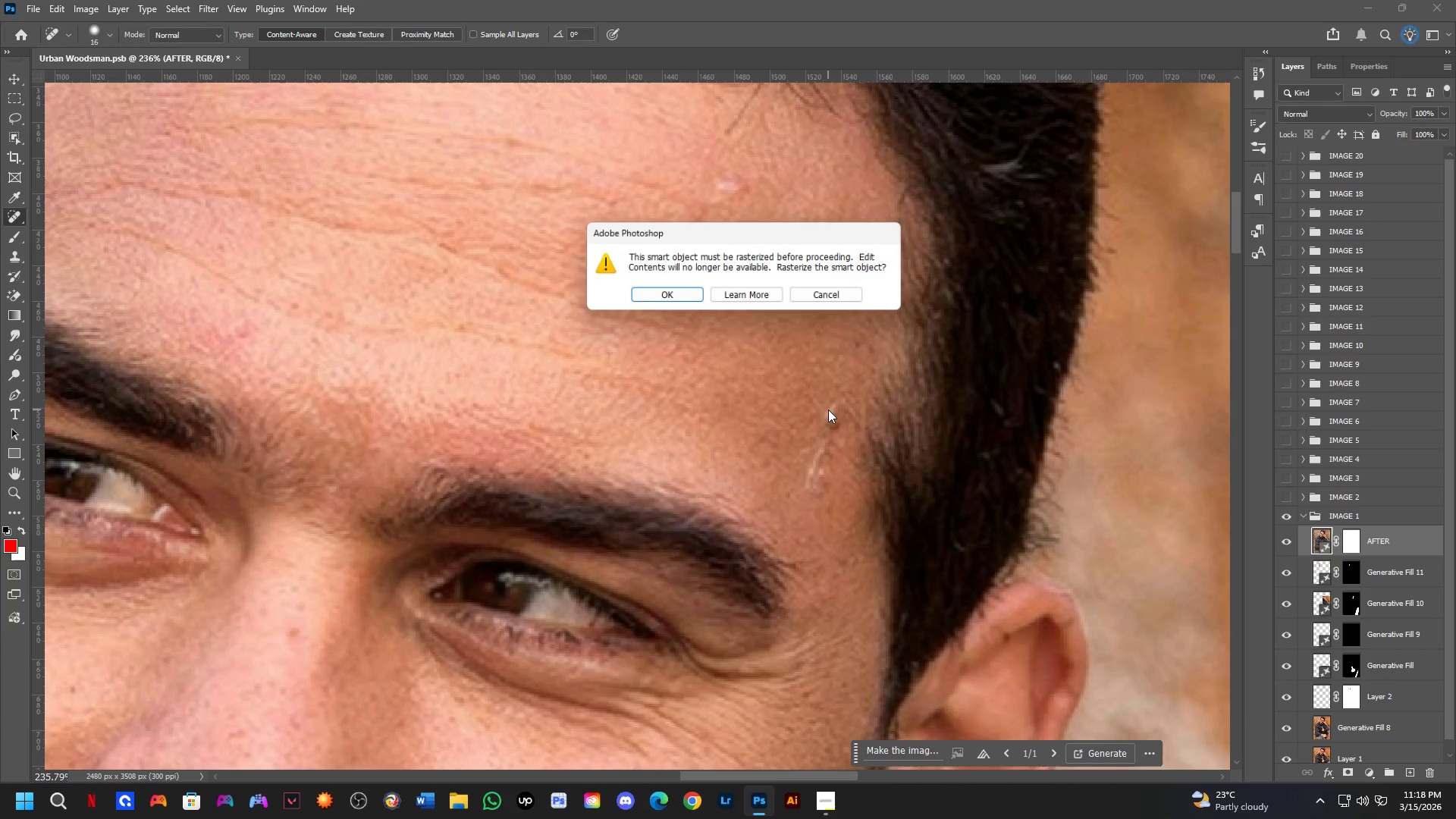 
hold_key(key=Space, duration=0.31)
 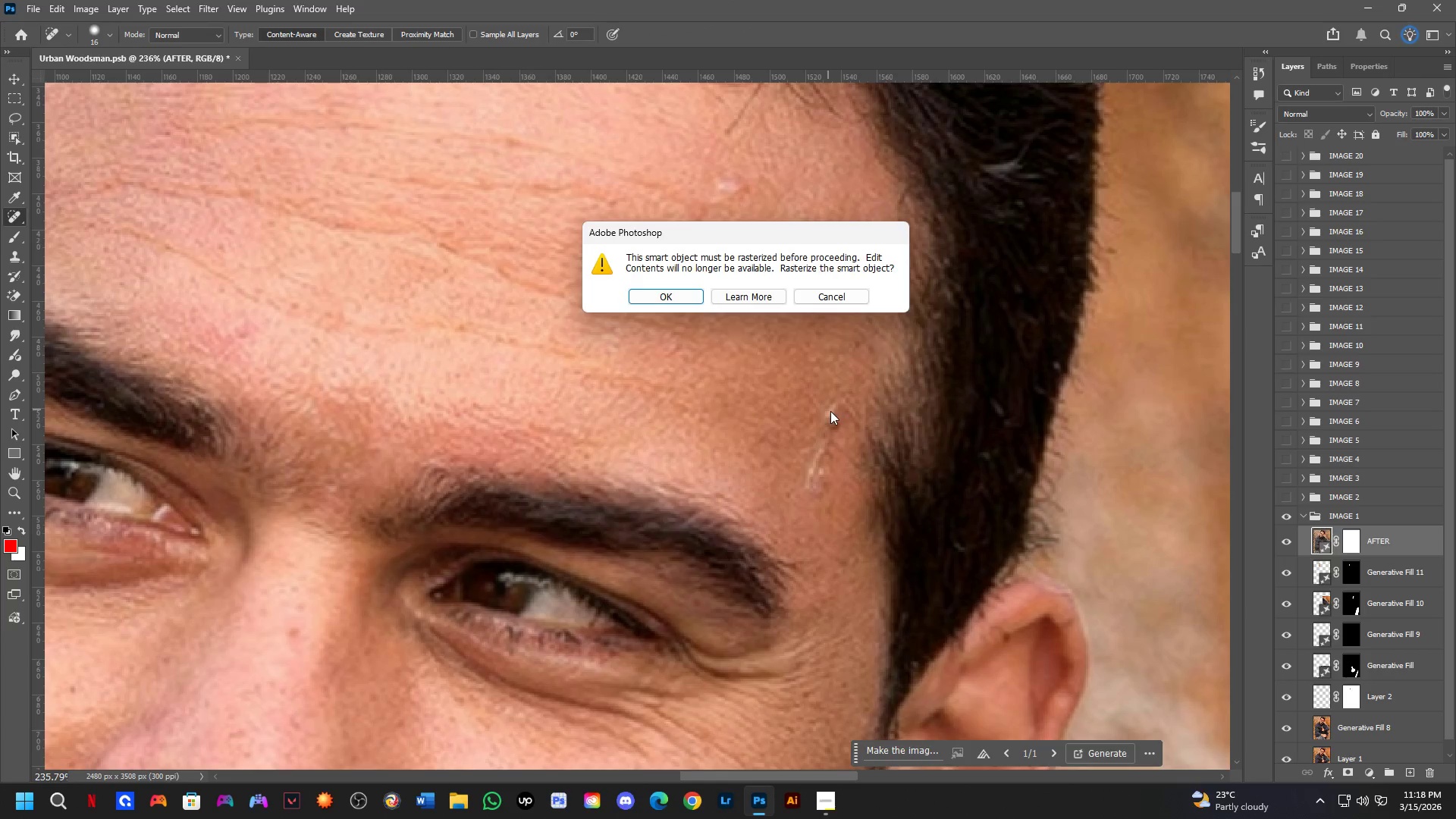 
hold_key(key=Space, duration=0.31)
 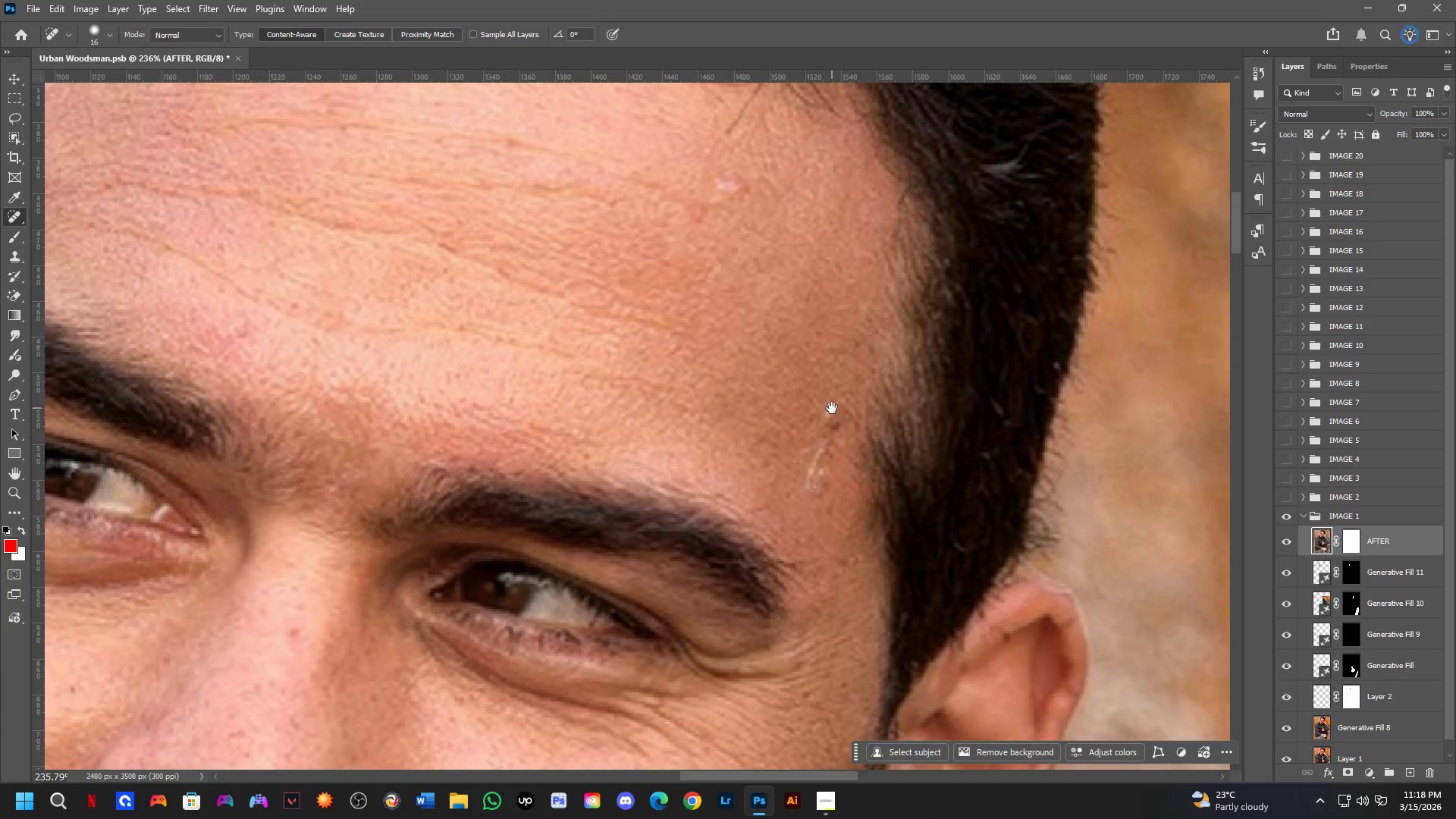 
hold_key(key=AltLeft, duration=0.31)
 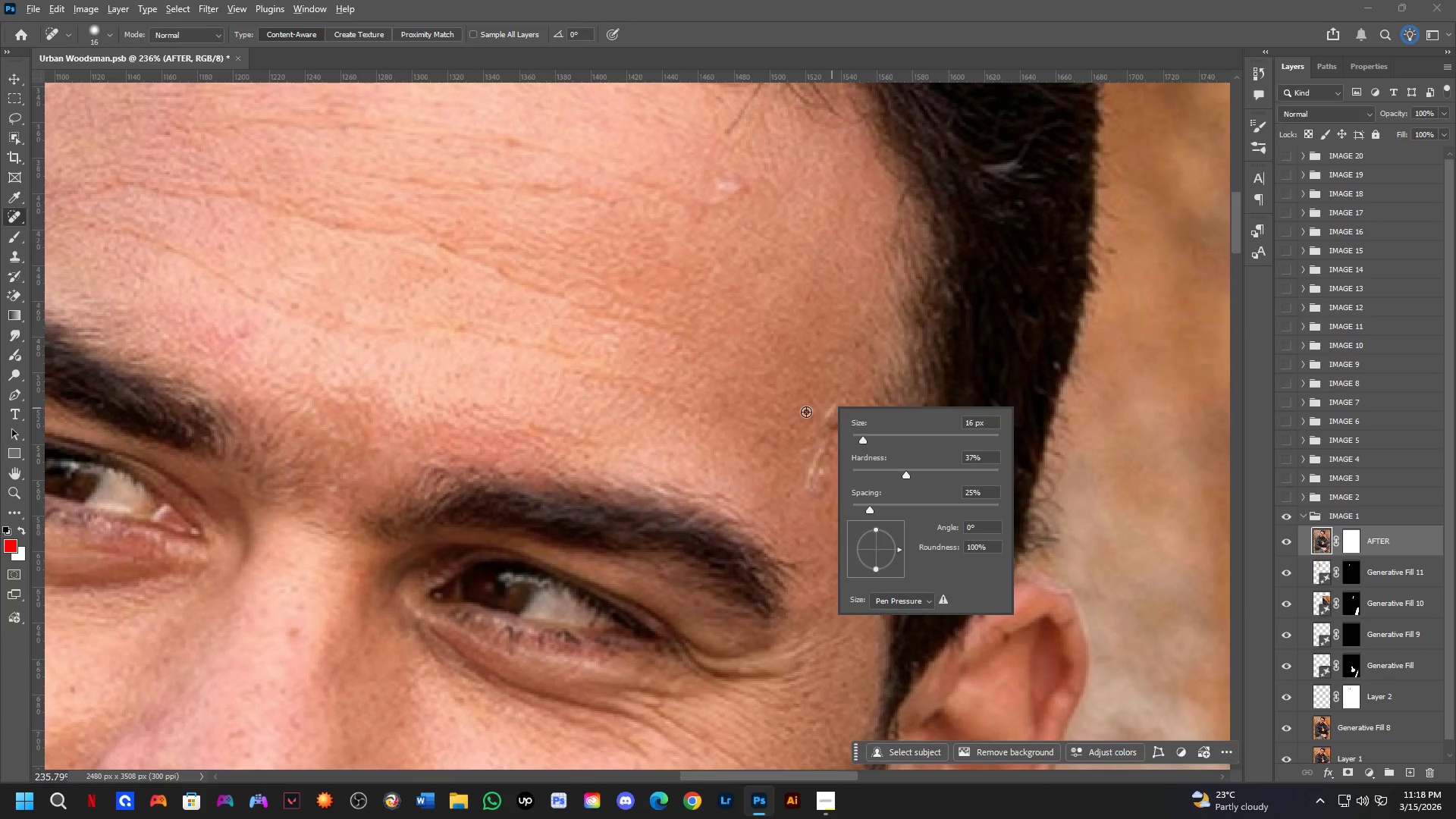 
hold_key(key=AltLeft, duration=0.33)
 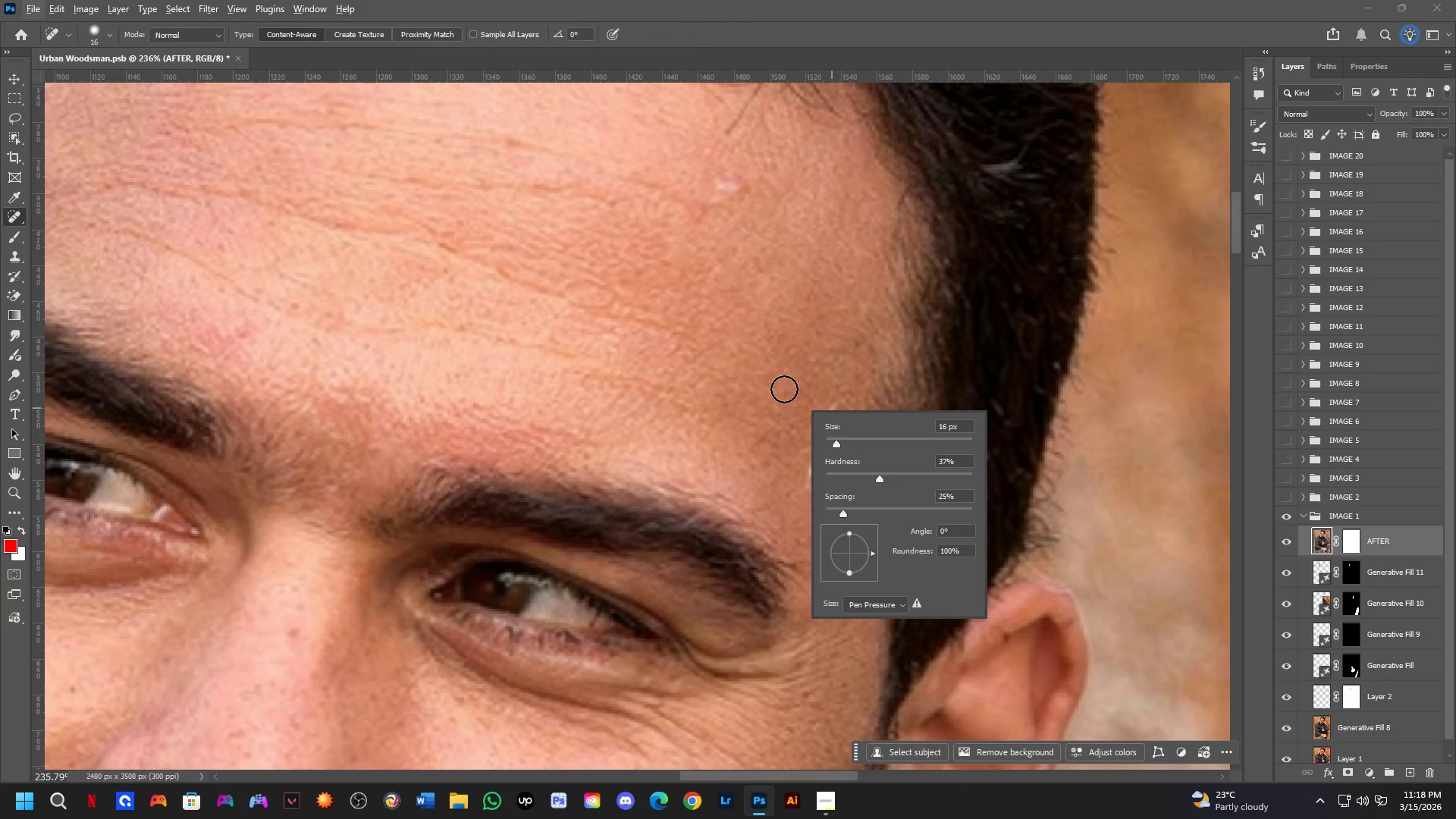 
hold_key(key=AltLeft, duration=0.88)
 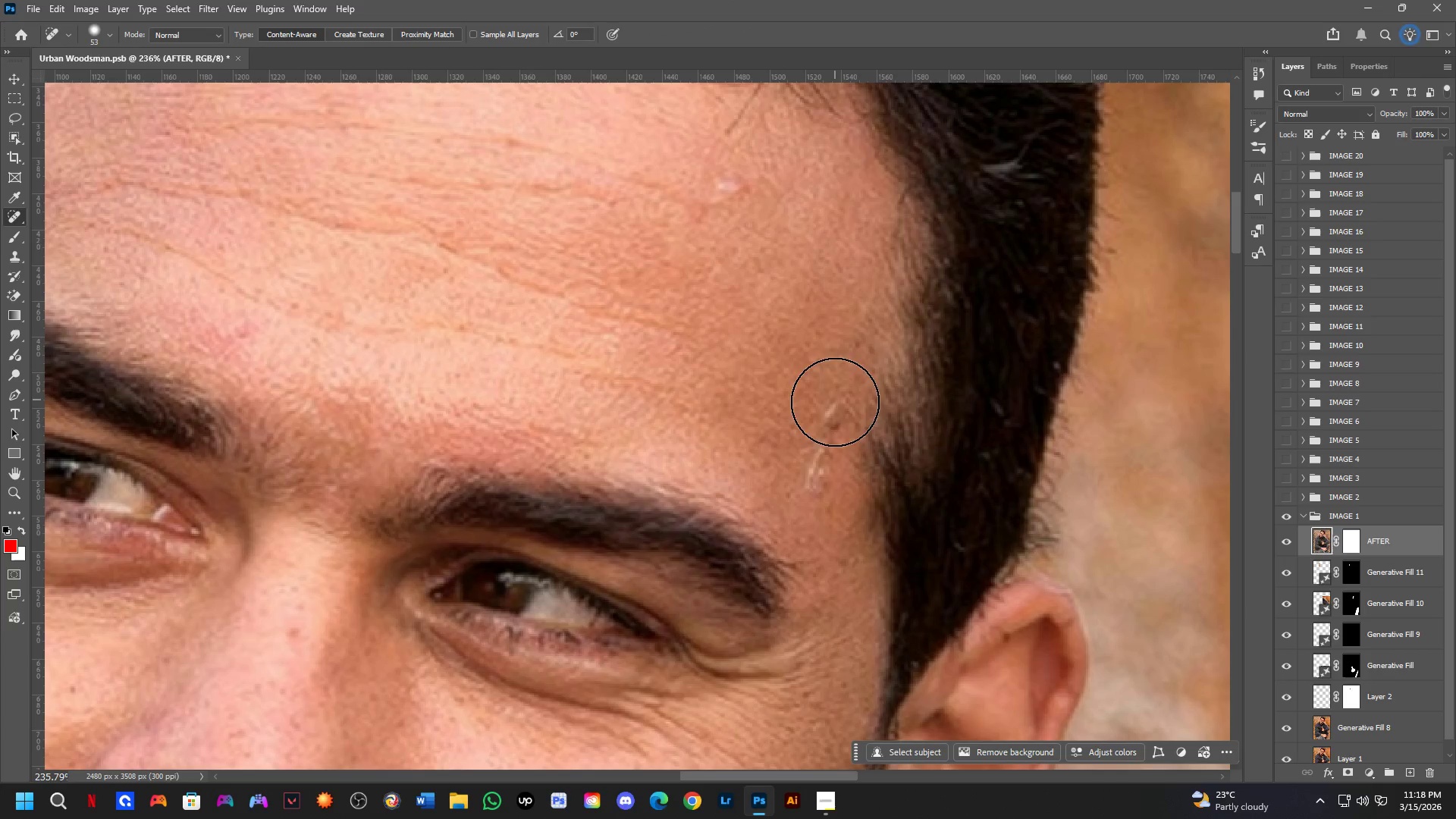 
left_click_drag(start_coordinate=[831, 416], to_coordinate=[815, 479])
 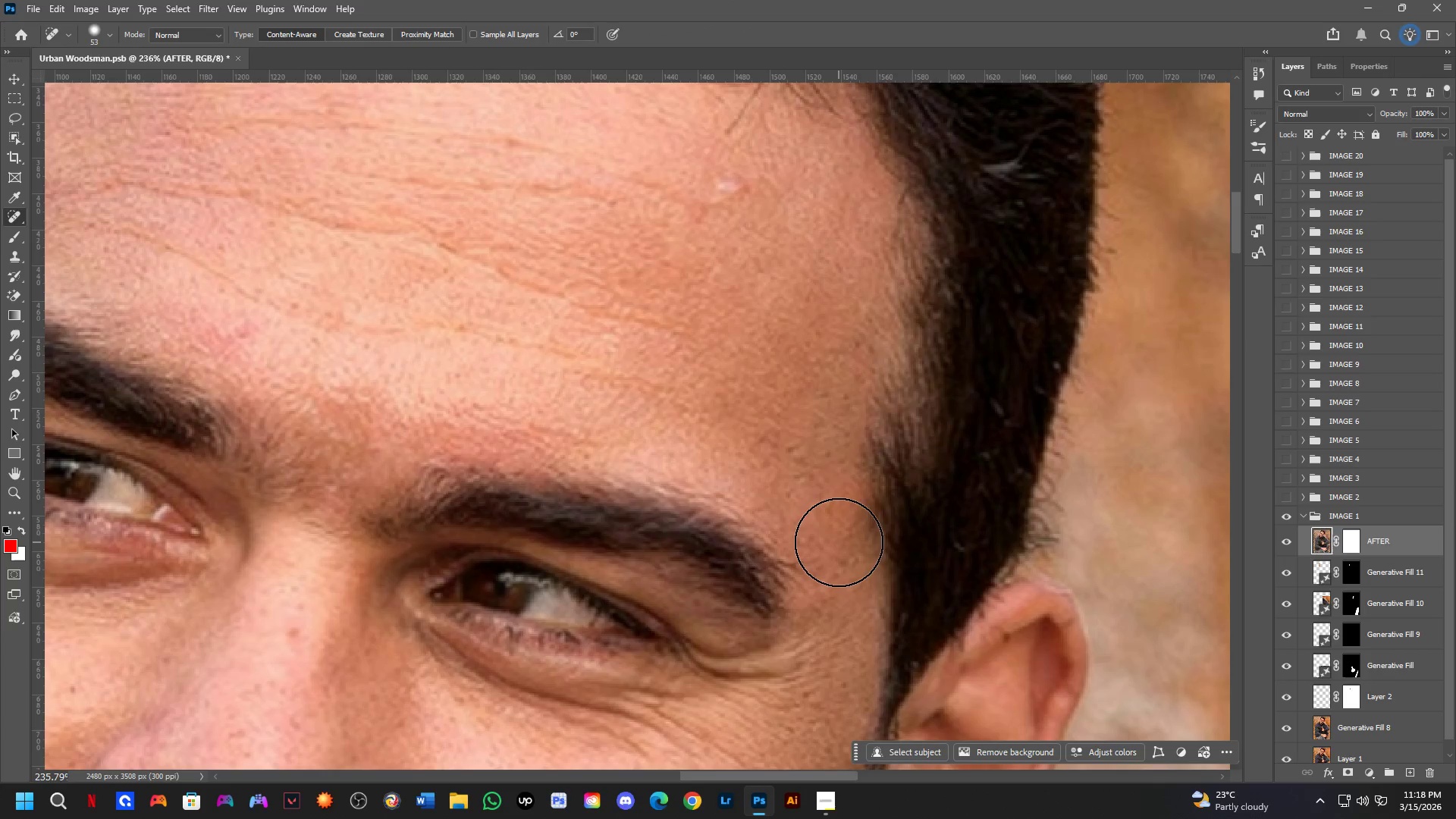 
key(Shift+ShiftLeft)
 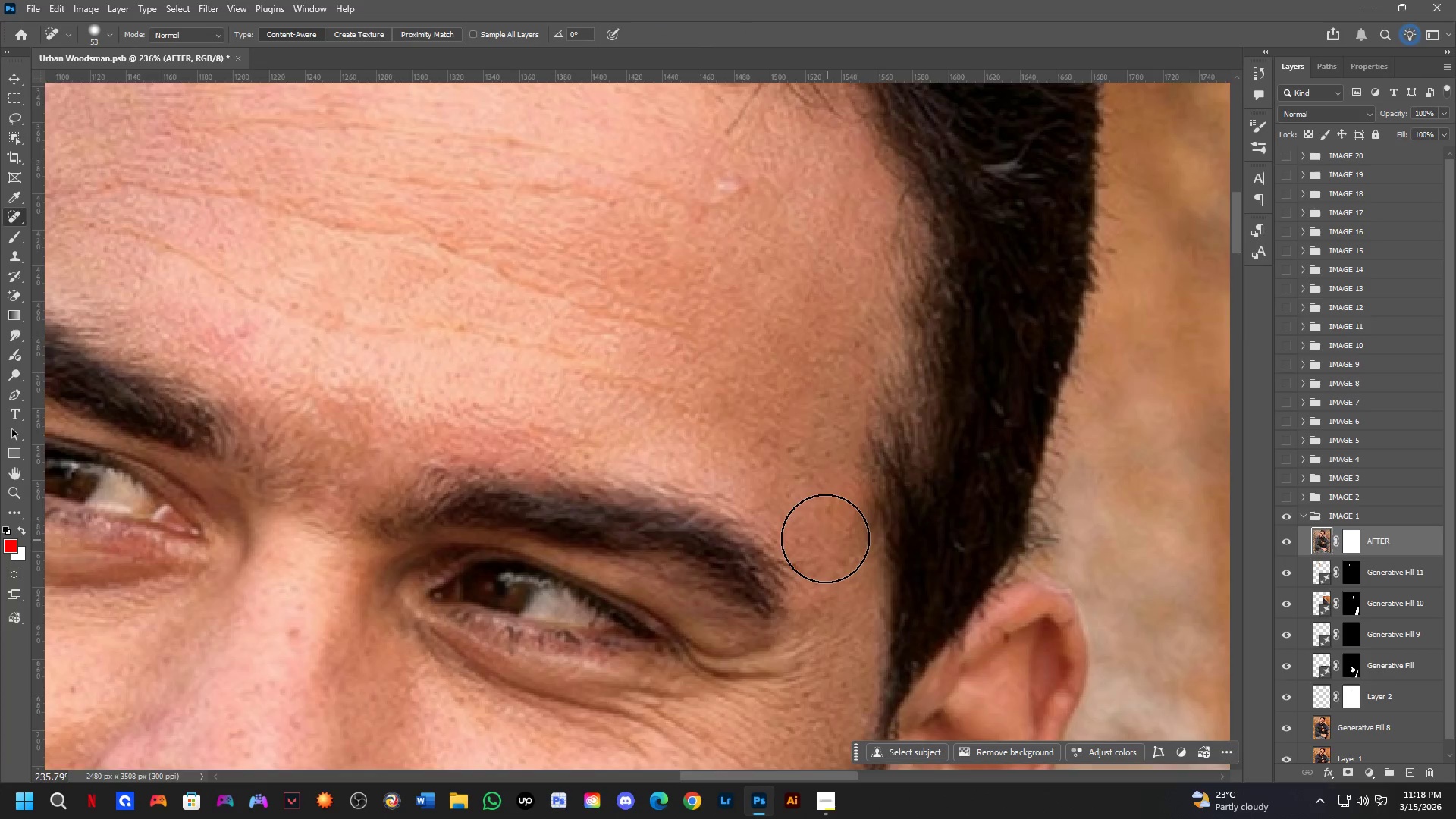 
scroll: coordinate [817, 531], scroll_direction: down, amount: 3.0
 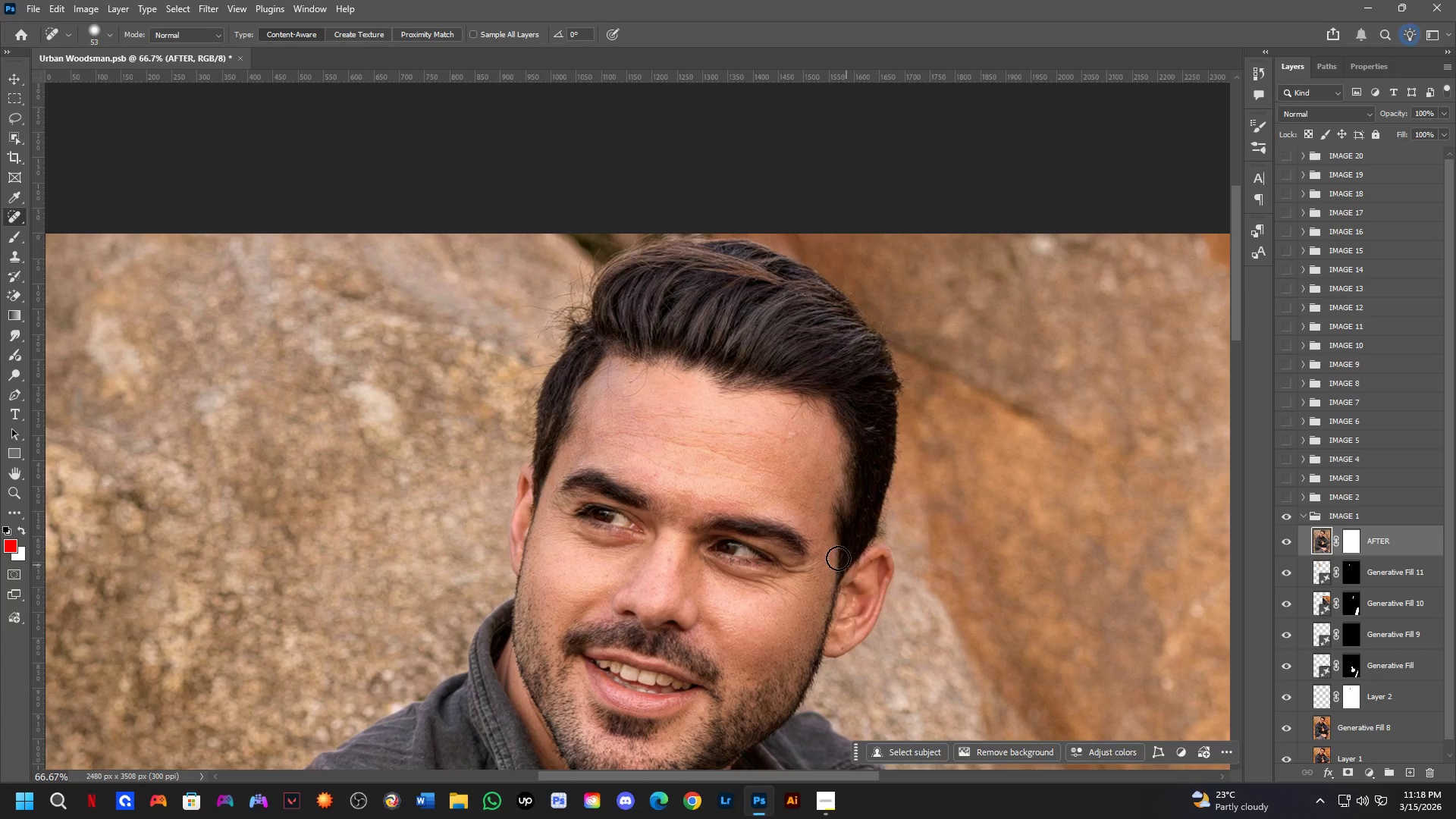 
key(Shift+ShiftLeft)
 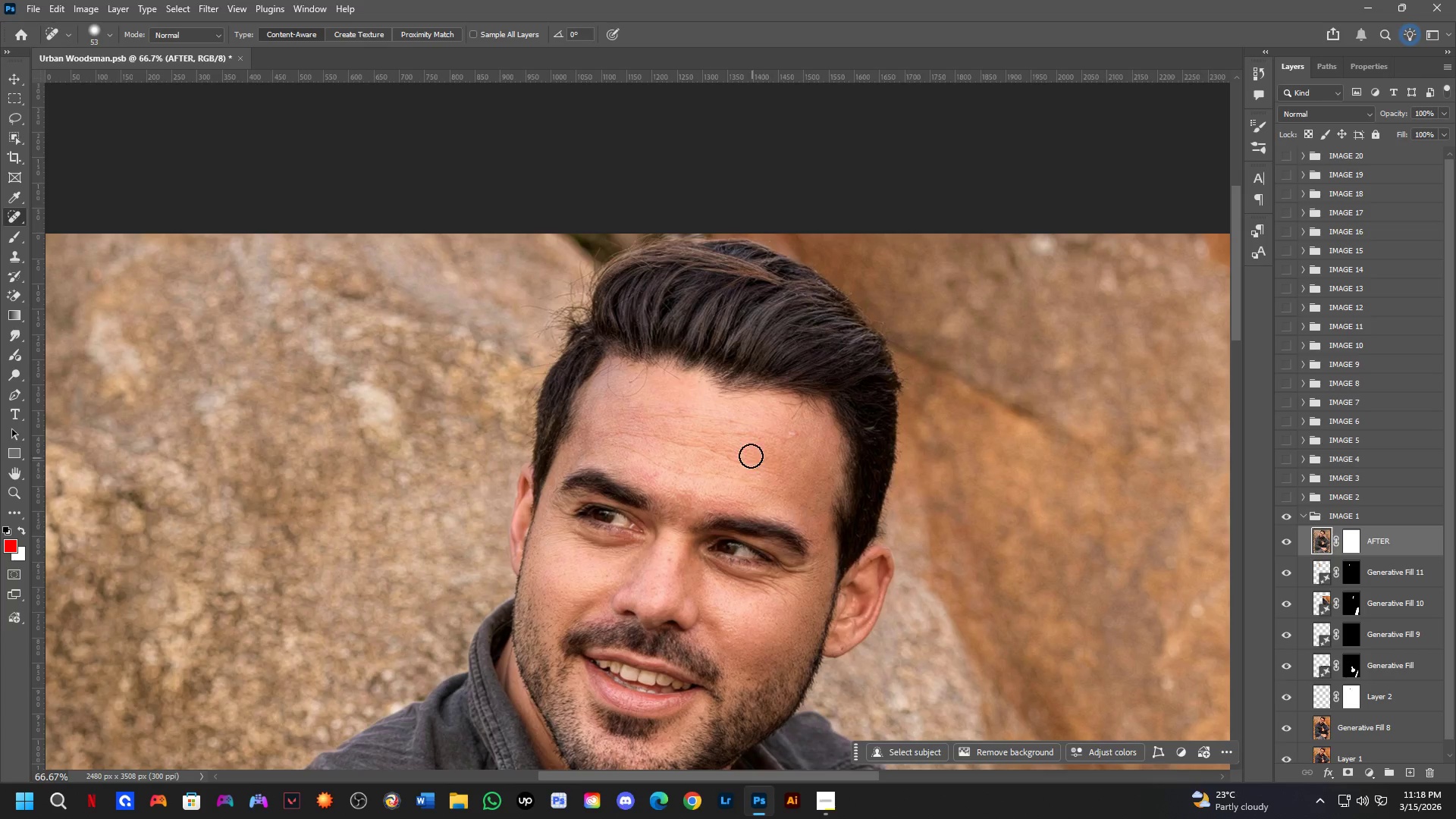 
hold_key(key=AltLeft, duration=0.39)
 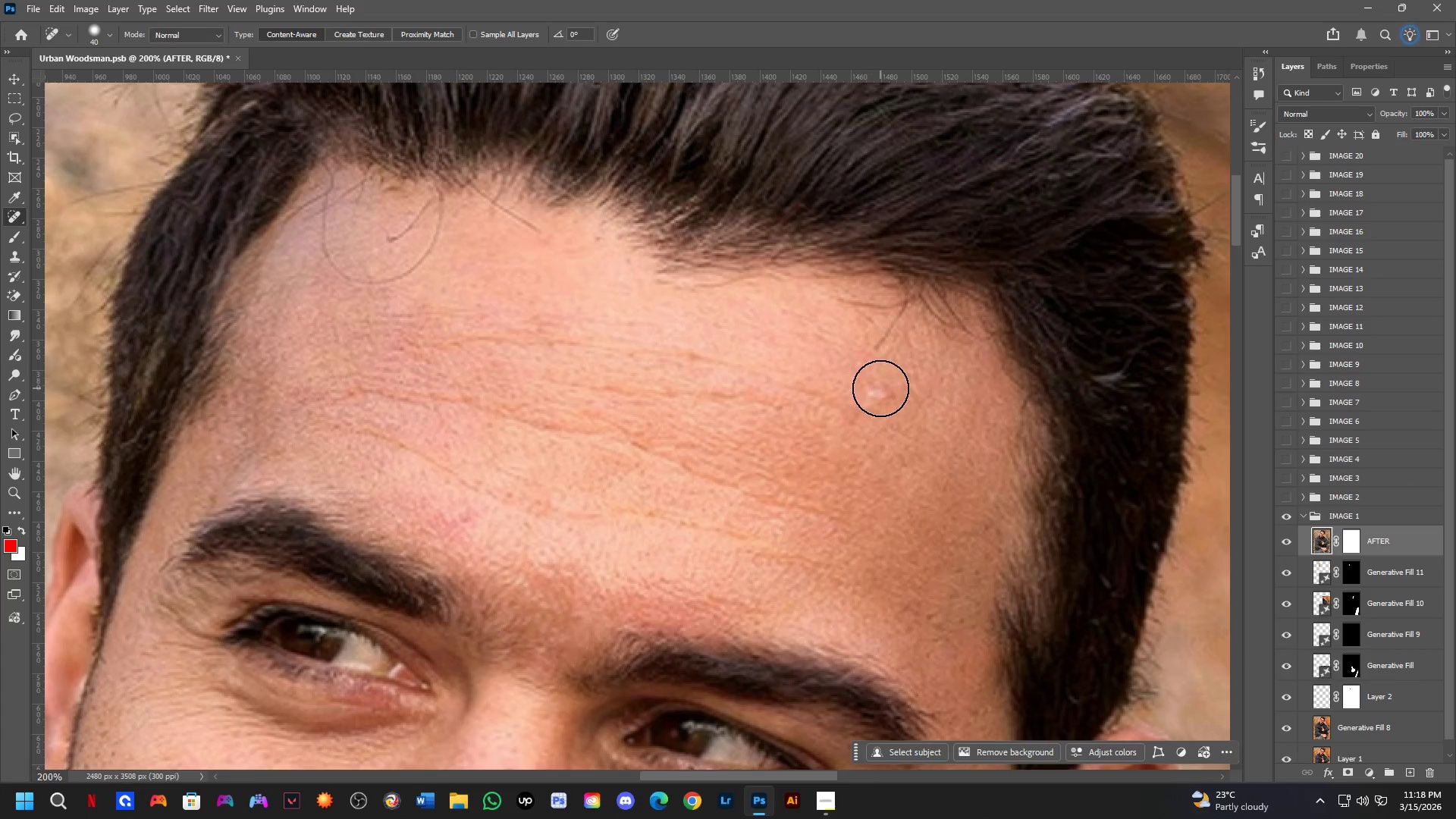 
scroll: coordinate [750, 451], scroll_direction: up, amount: 2.0
 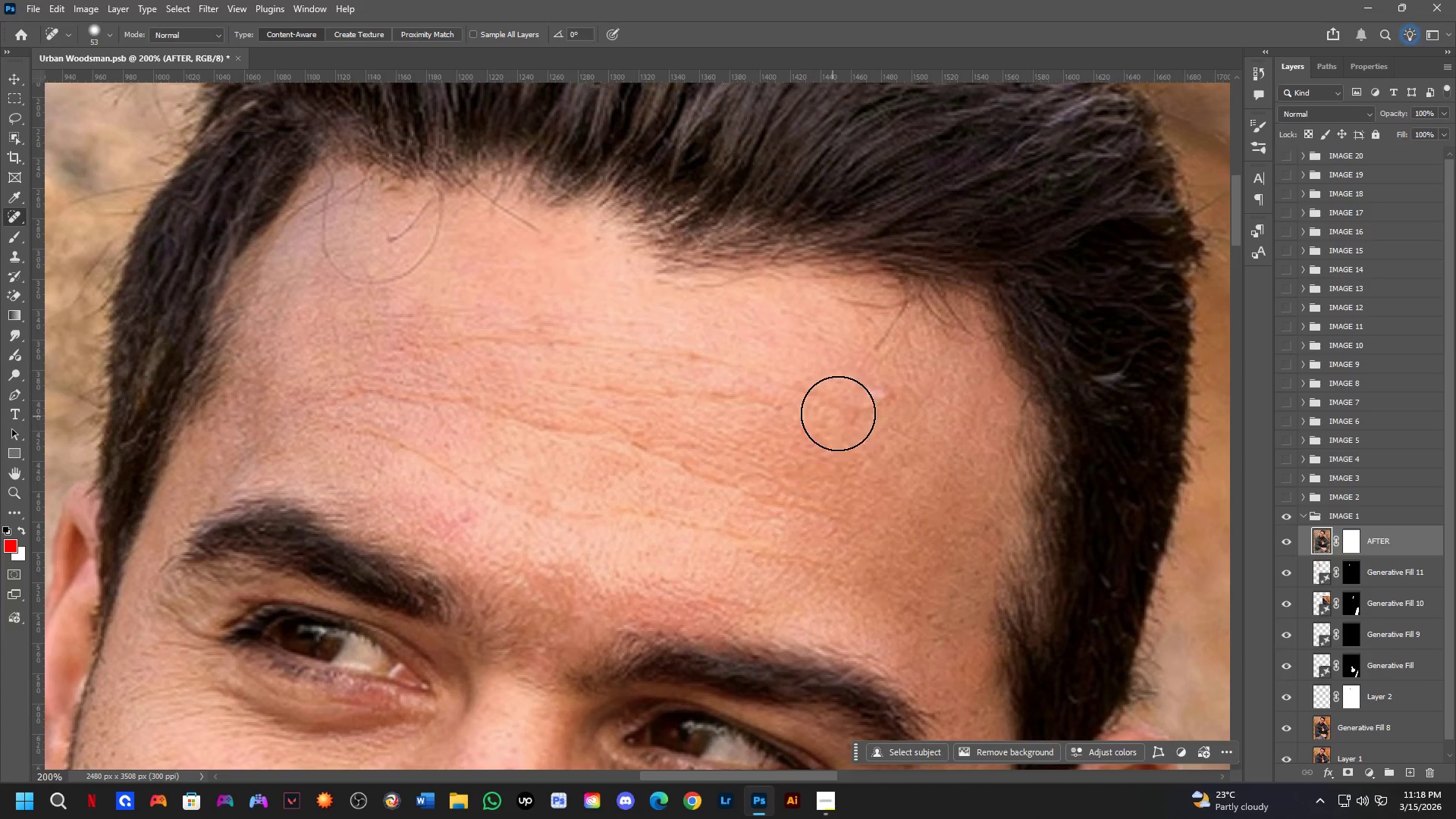 
left_click([880, 388])
 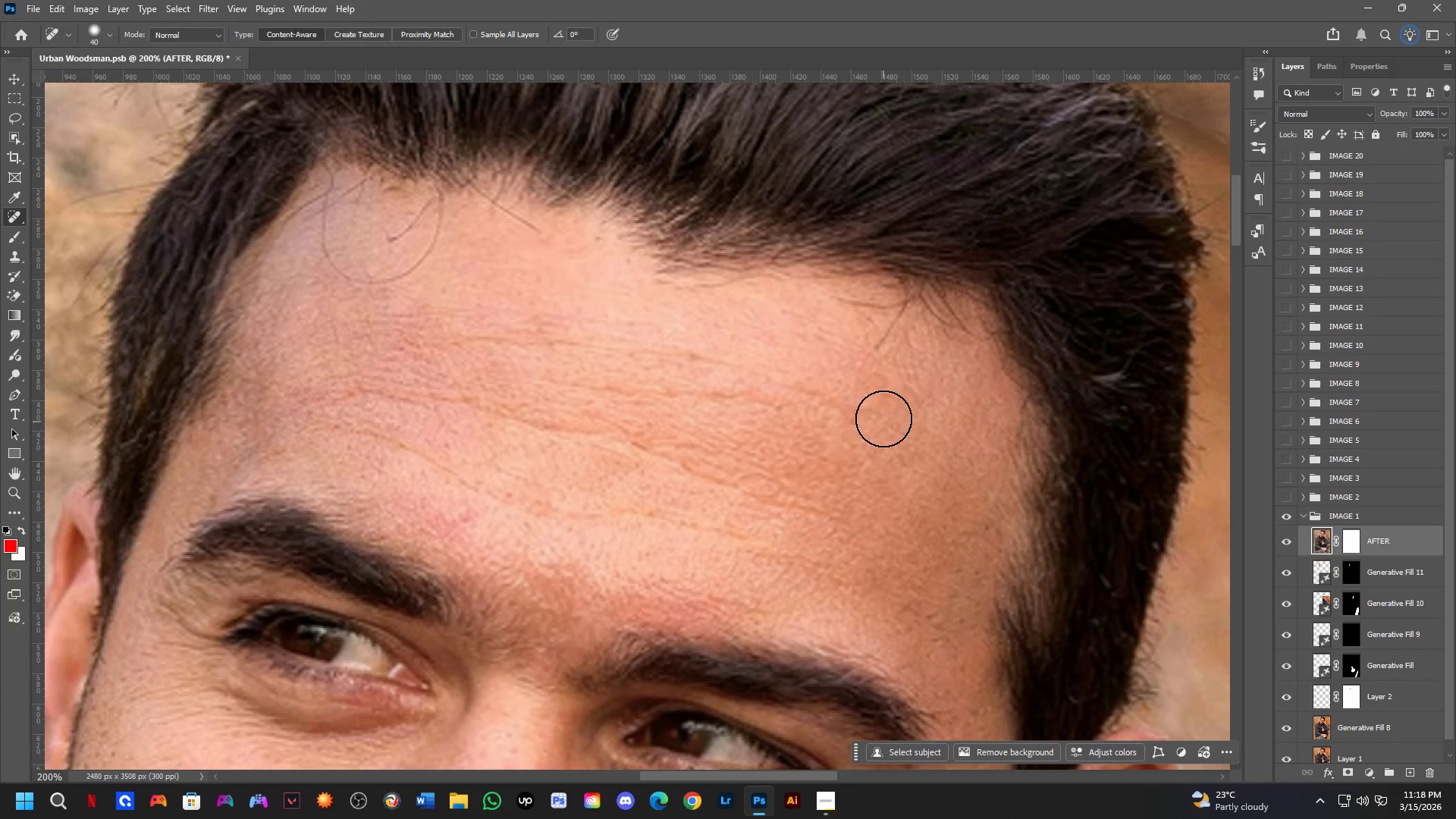 
left_click([886, 401])
 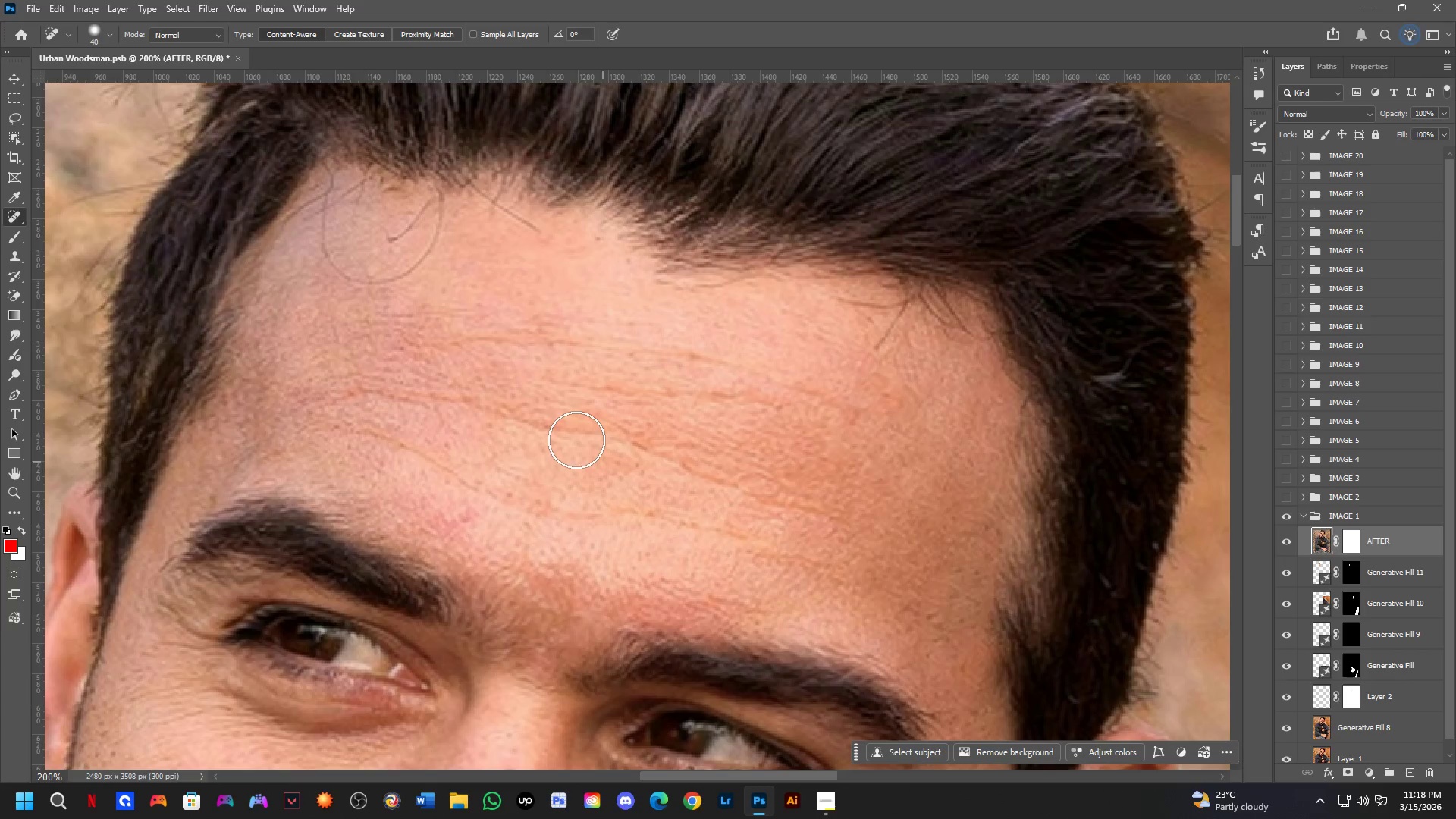 
key(Shift+ShiftLeft)
 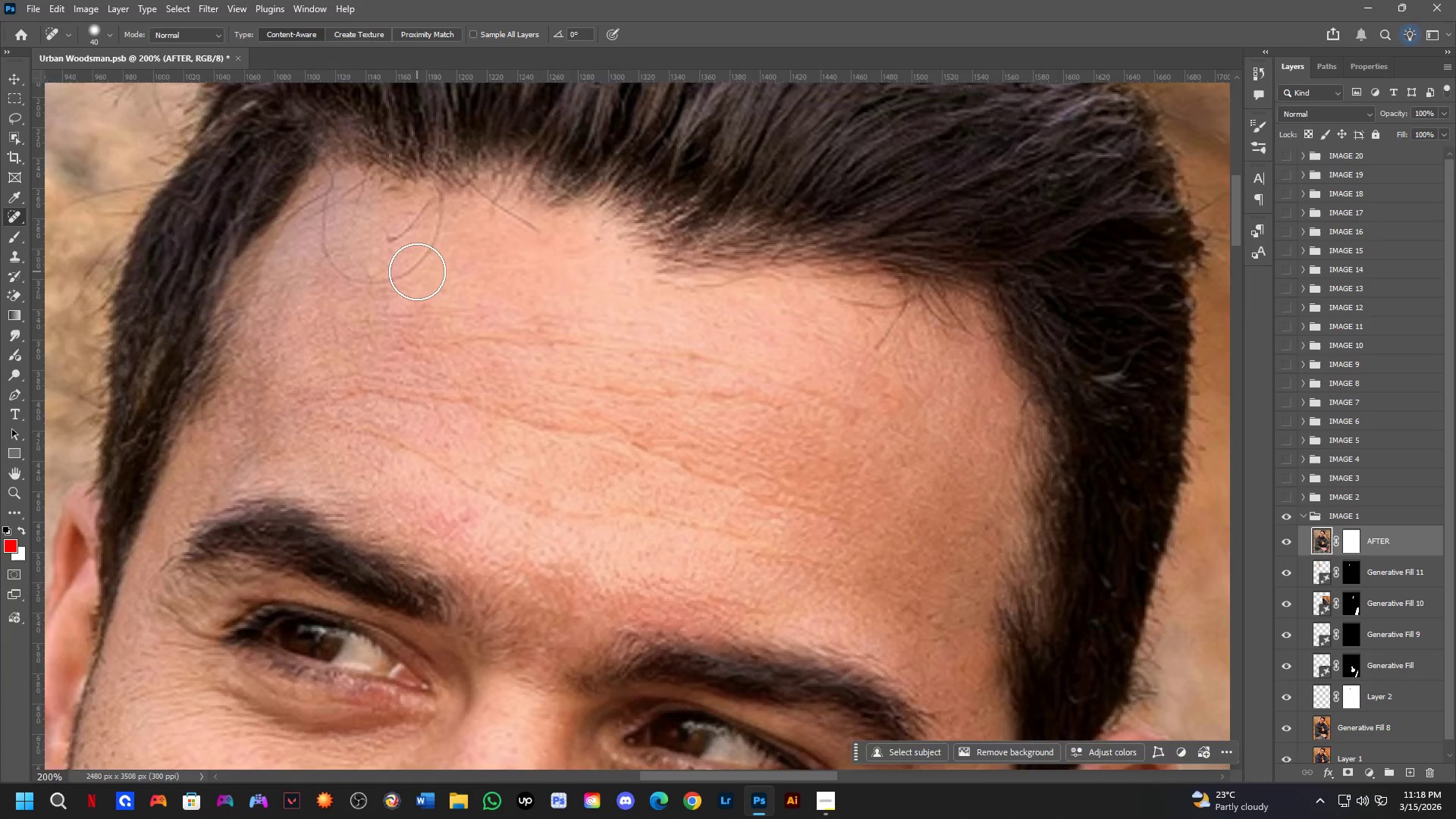 
scroll: coordinate [417, 271], scroll_direction: down, amount: 3.0
 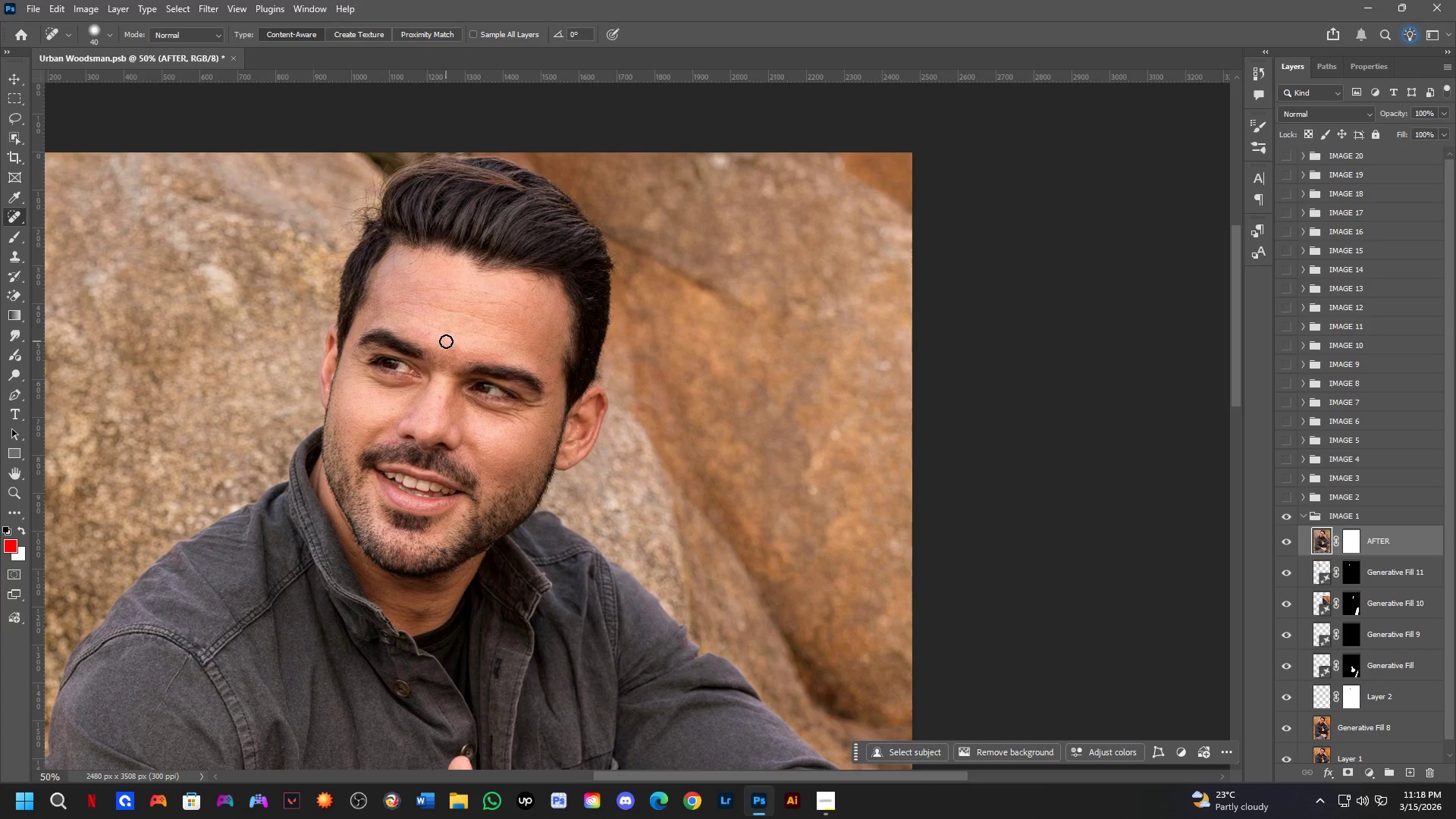 
hold_key(key=Space, duration=0.53)
 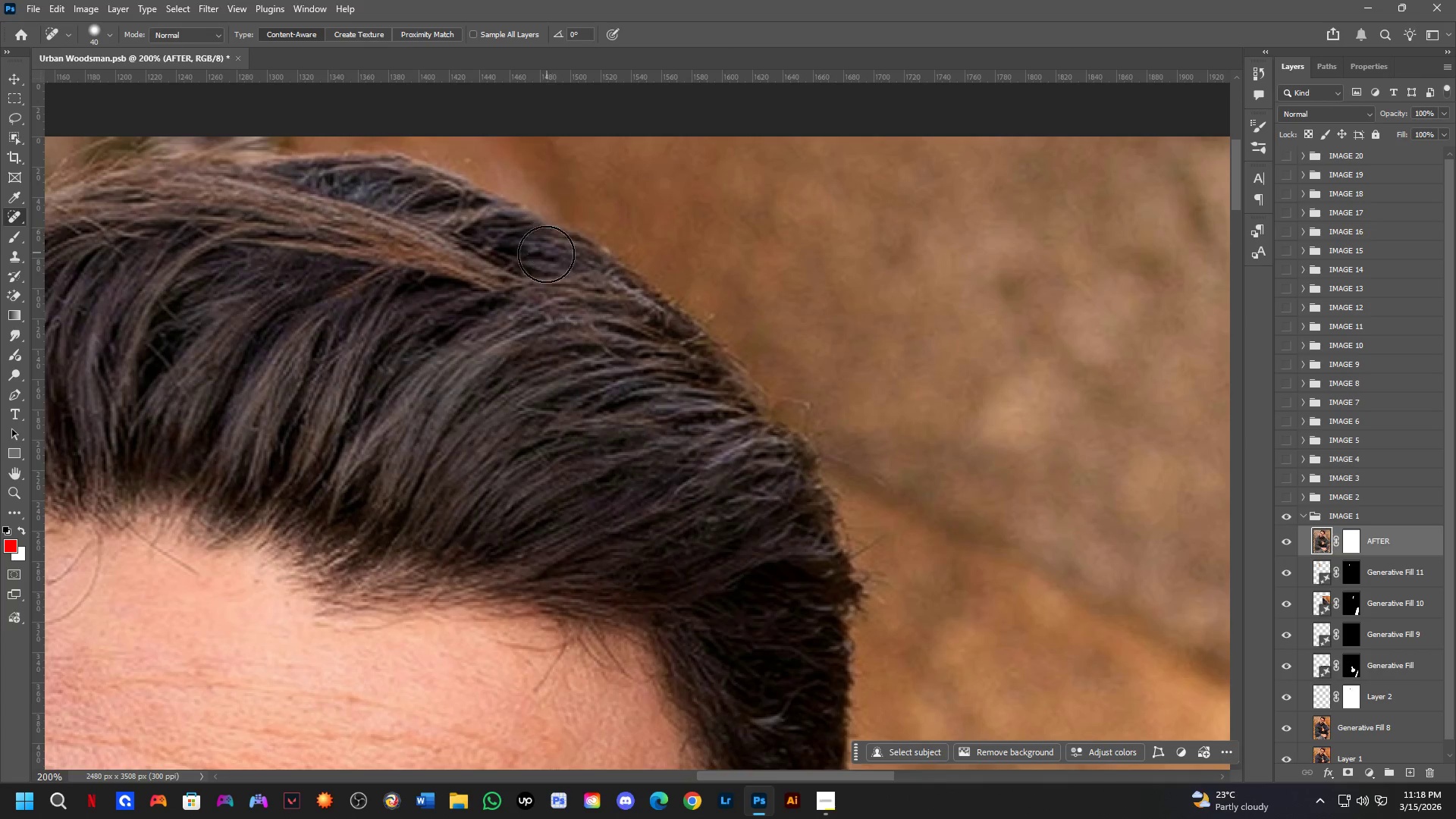 
left_click_drag(start_coordinate=[464, 312], to_coordinate=[480, 378])
 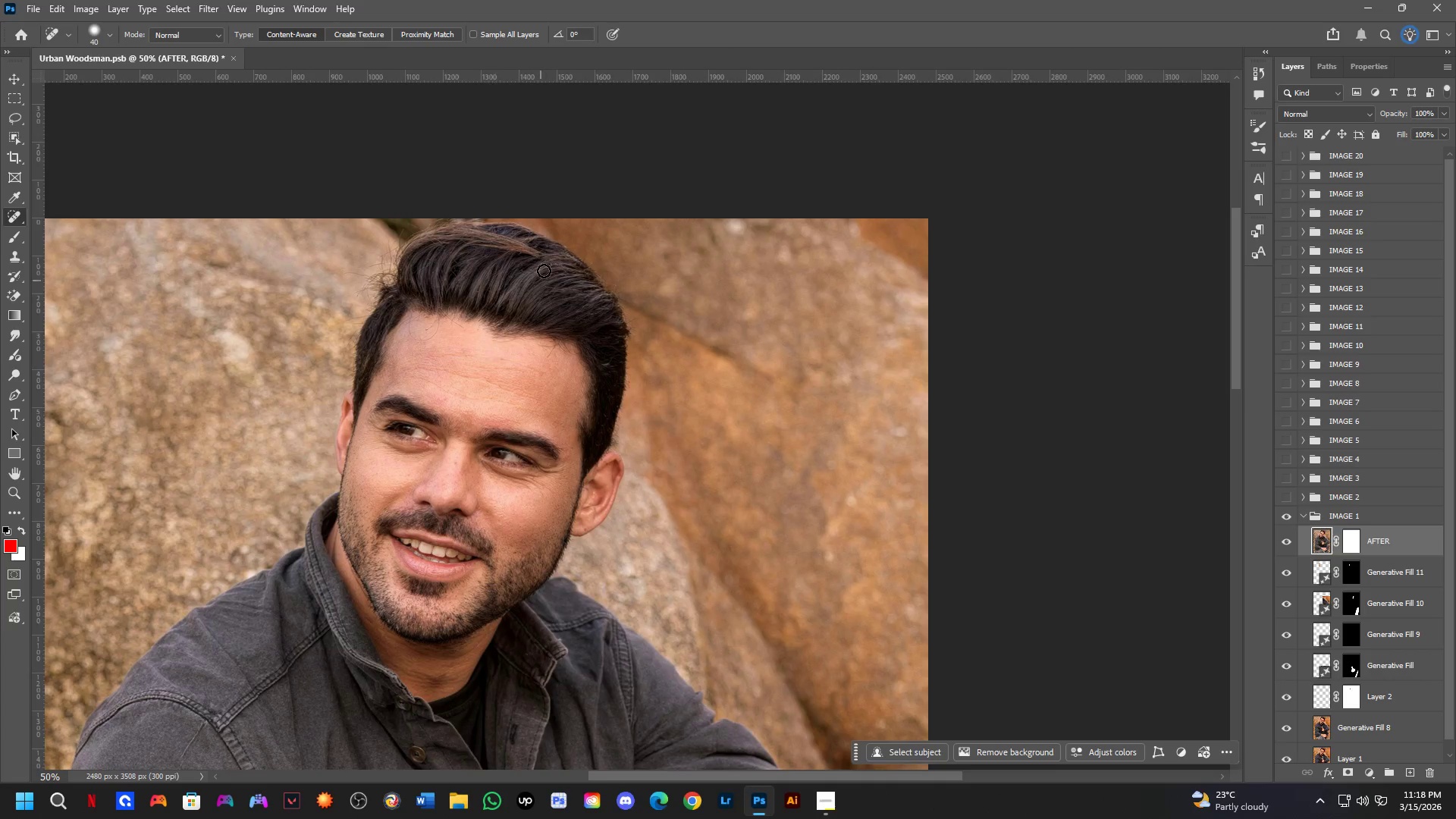 
key(Shift+ShiftLeft)
 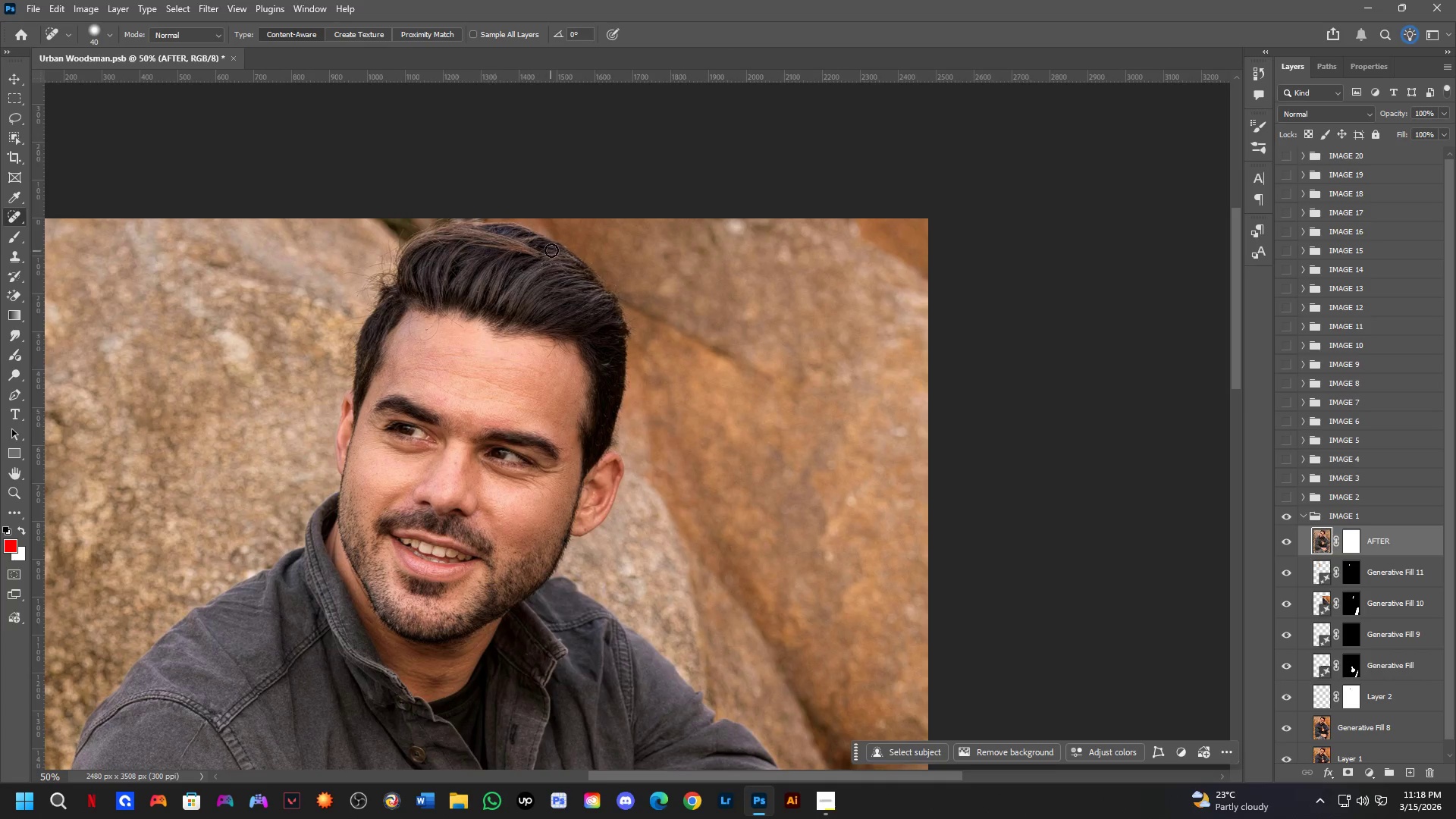 
hold_key(key=Space, duration=1.0)
 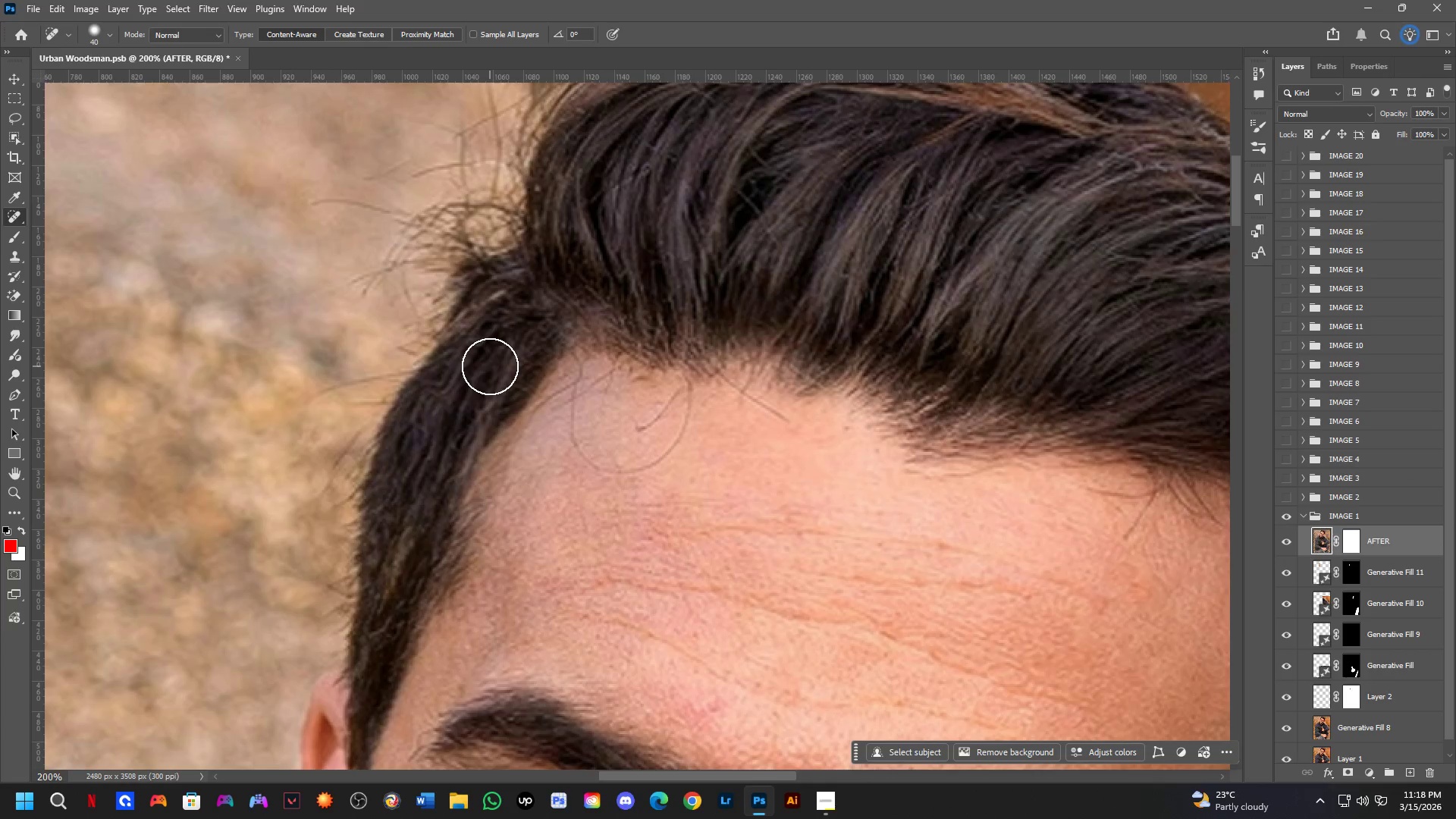 
scroll: coordinate [552, 244], scroll_direction: up, amount: 3.0
 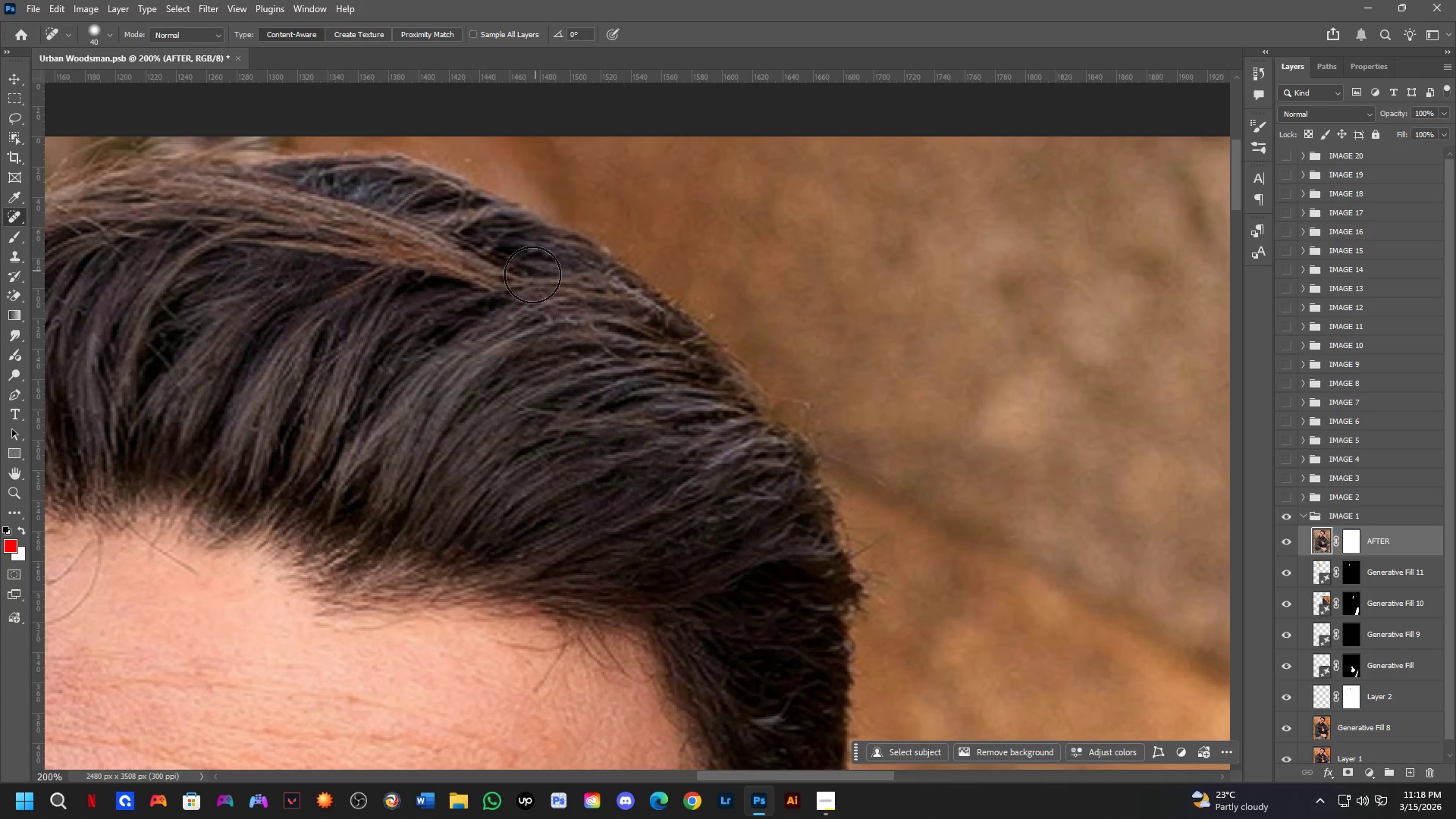 
left_click_drag(start_coordinate=[432, 403], to_coordinate=[1022, 250])
 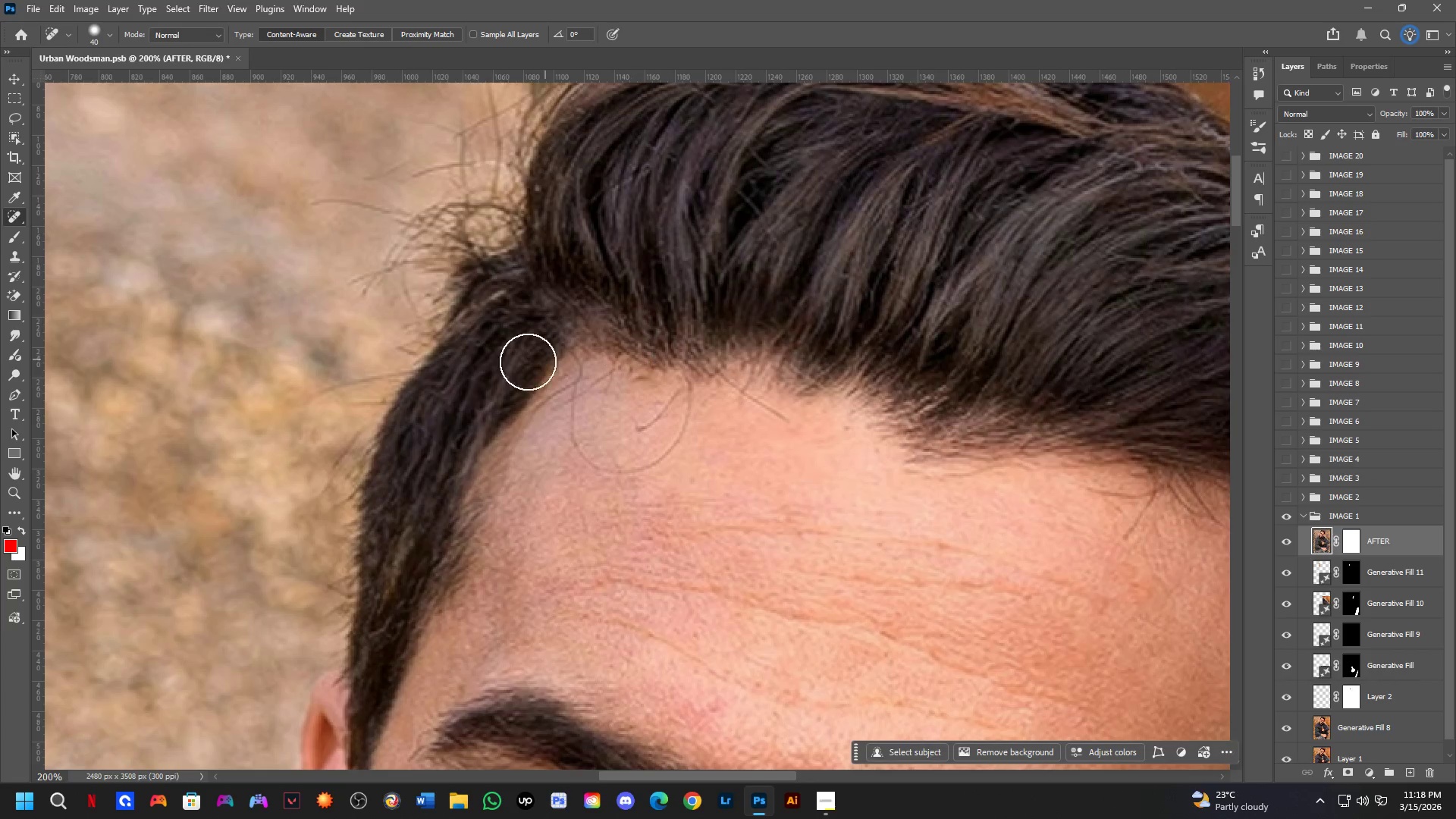 
hold_key(key=ShiftLeft, duration=0.44)
 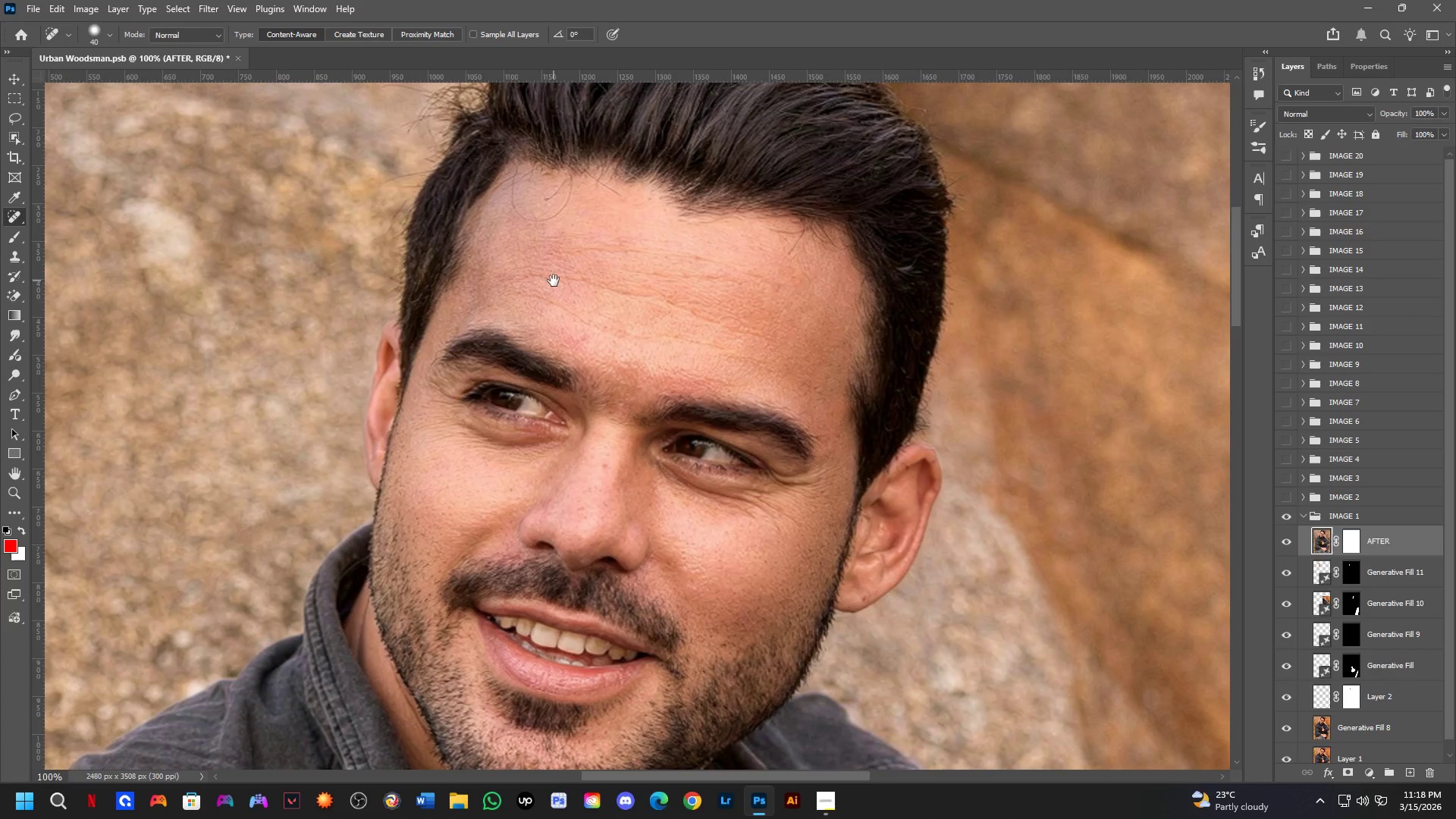 
hold_key(key=Space, duration=0.58)
 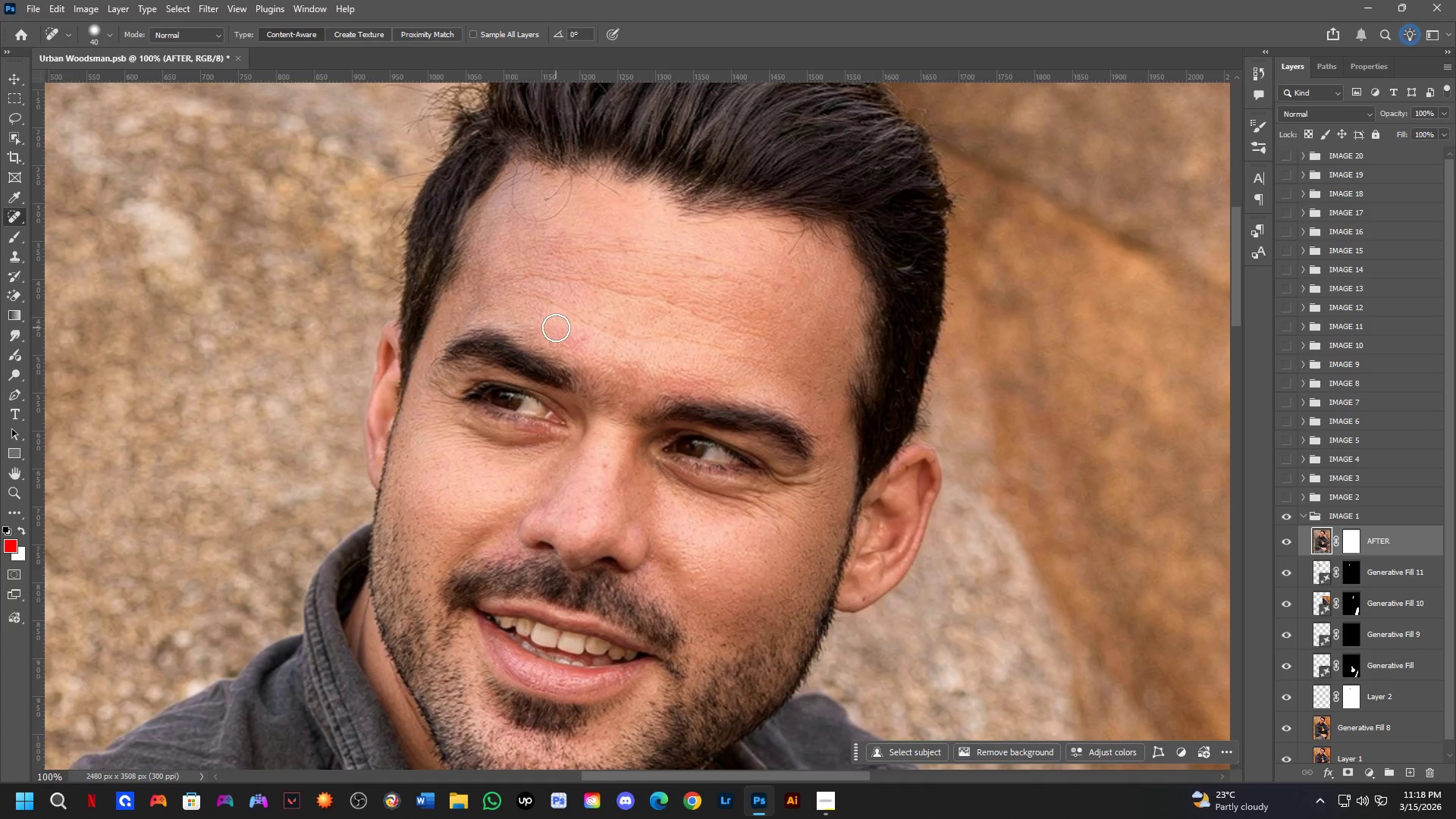 
left_click_drag(start_coordinate=[572, 479], to_coordinate=[554, 281])
 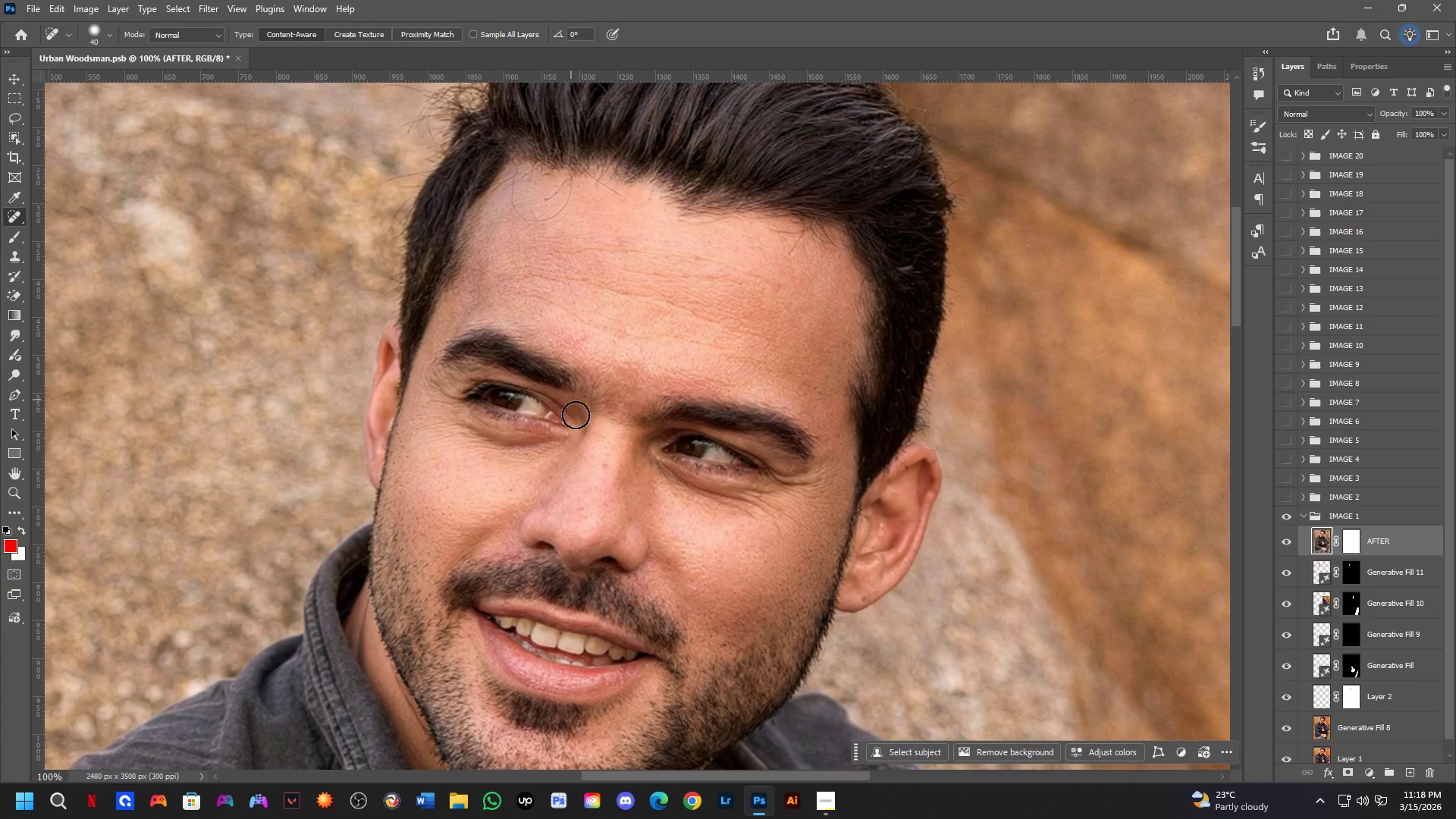 
scroll: coordinate [490, 366], scroll_direction: down, amount: 1.0
 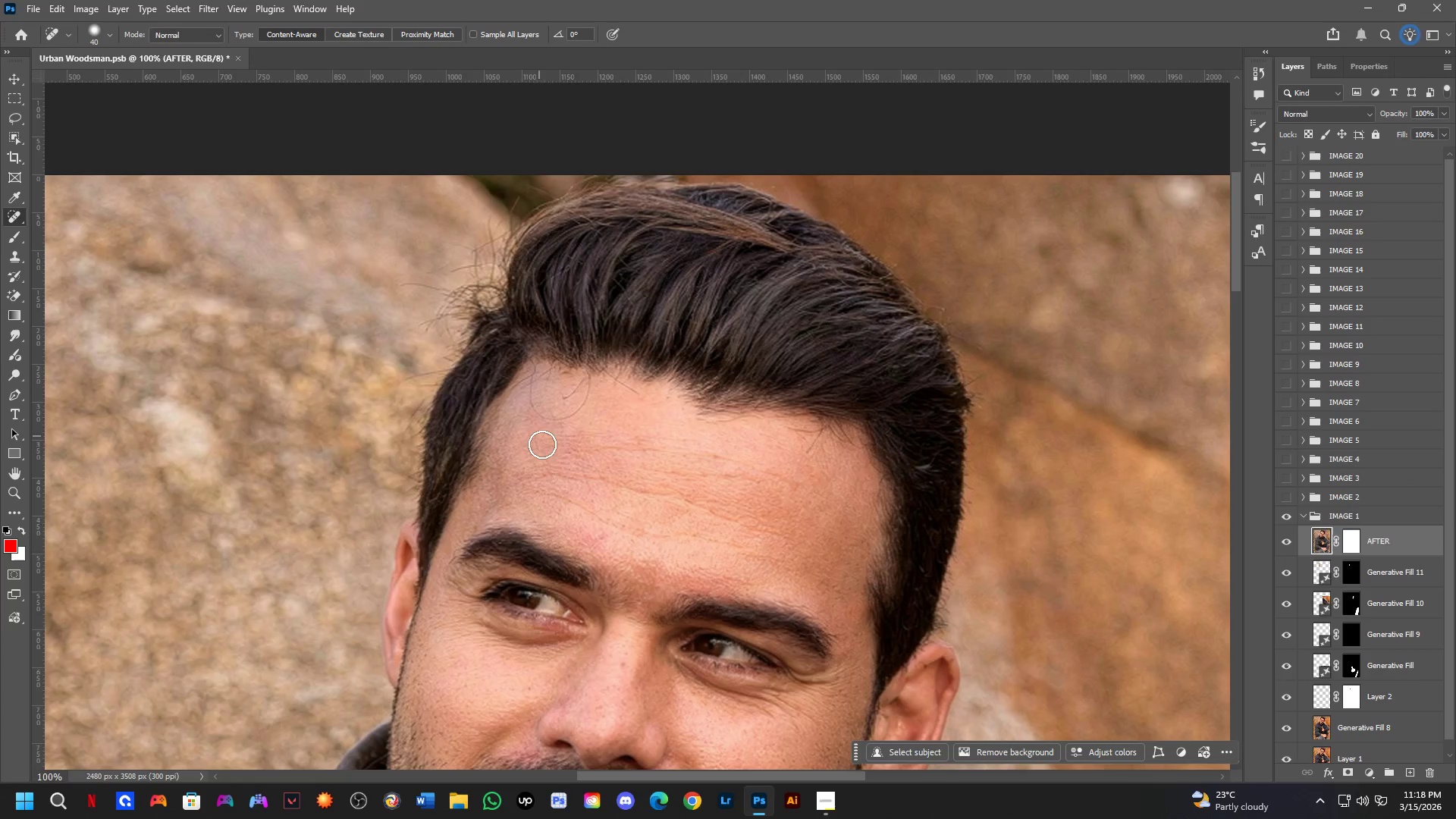 
hold_key(key=Space, duration=1.5)
 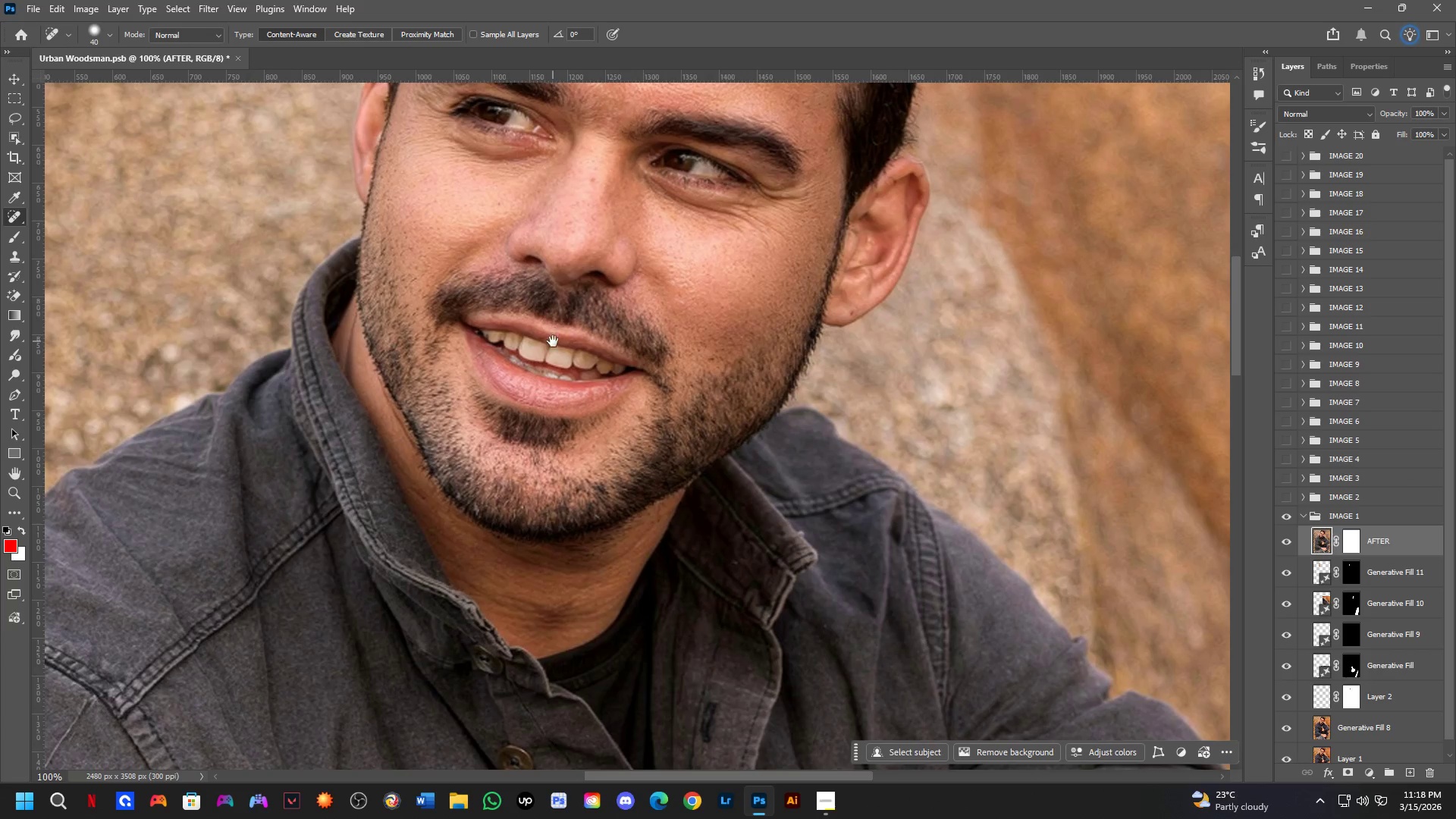 
left_click_drag(start_coordinate=[568, 603], to_coordinate=[556, 317])
 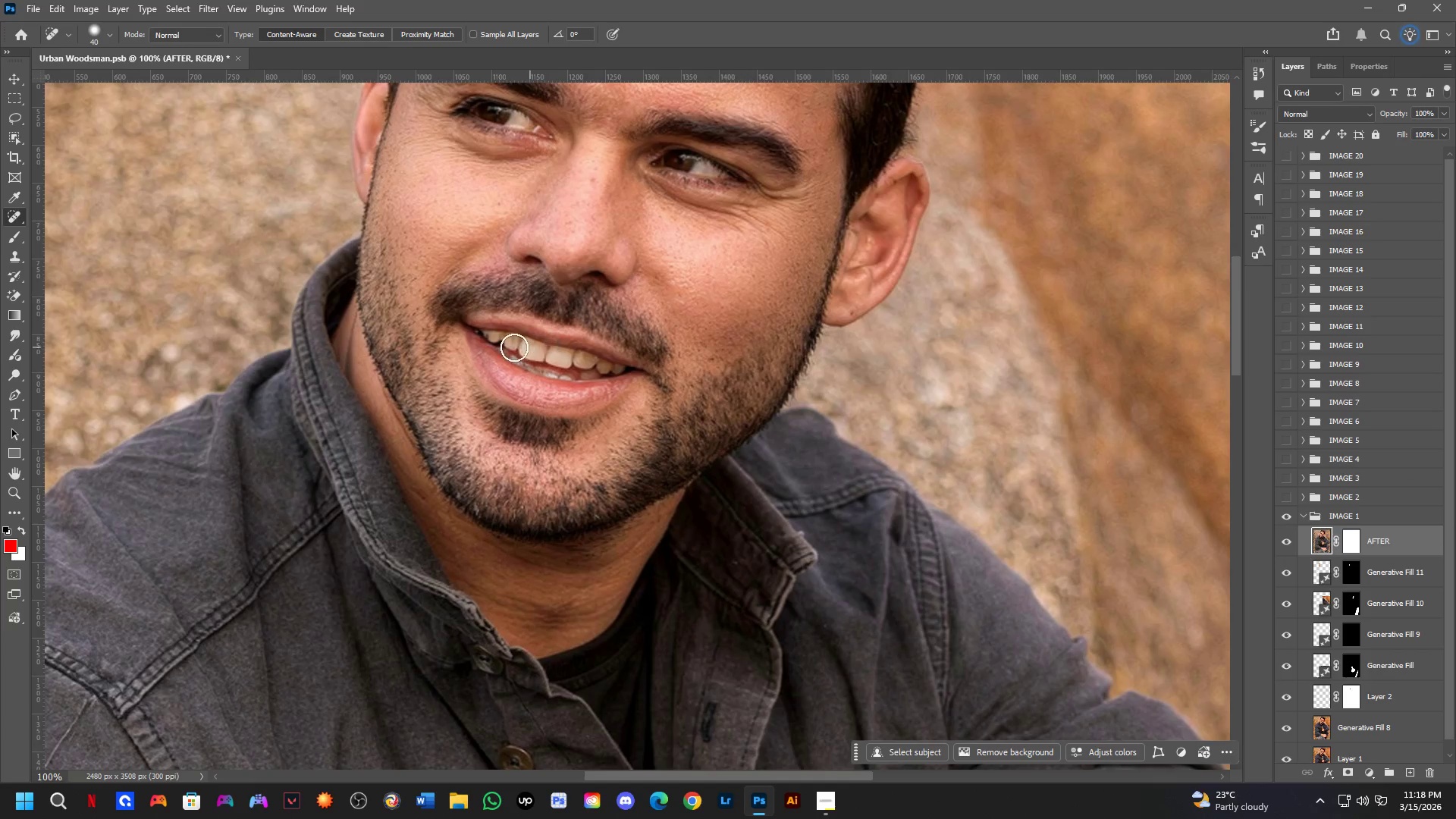 
hold_key(key=Space, duration=0.59)
 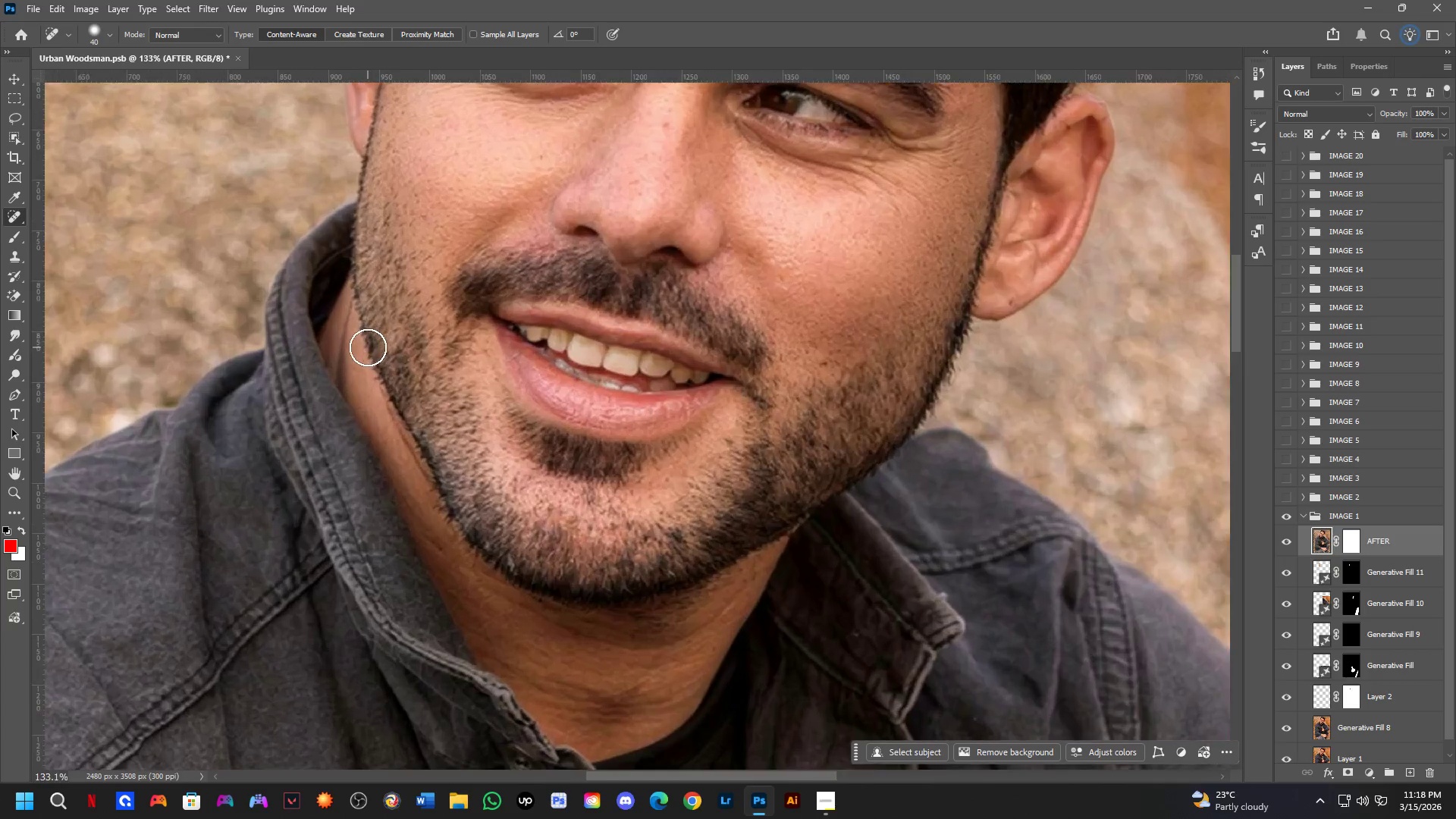 
hold_key(key=Space, duration=1.66)
 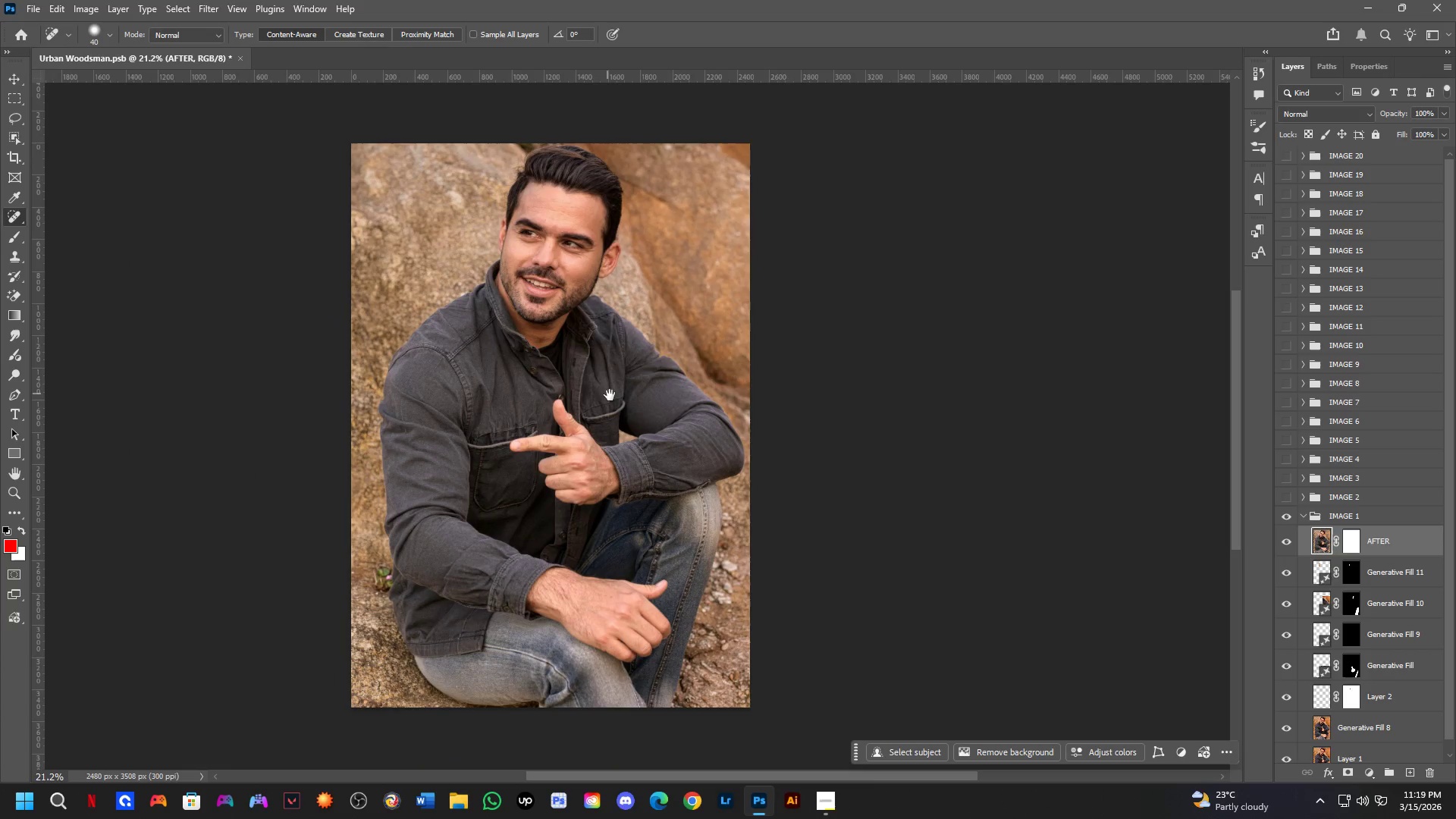 
key(Shift+ShiftLeft)
 